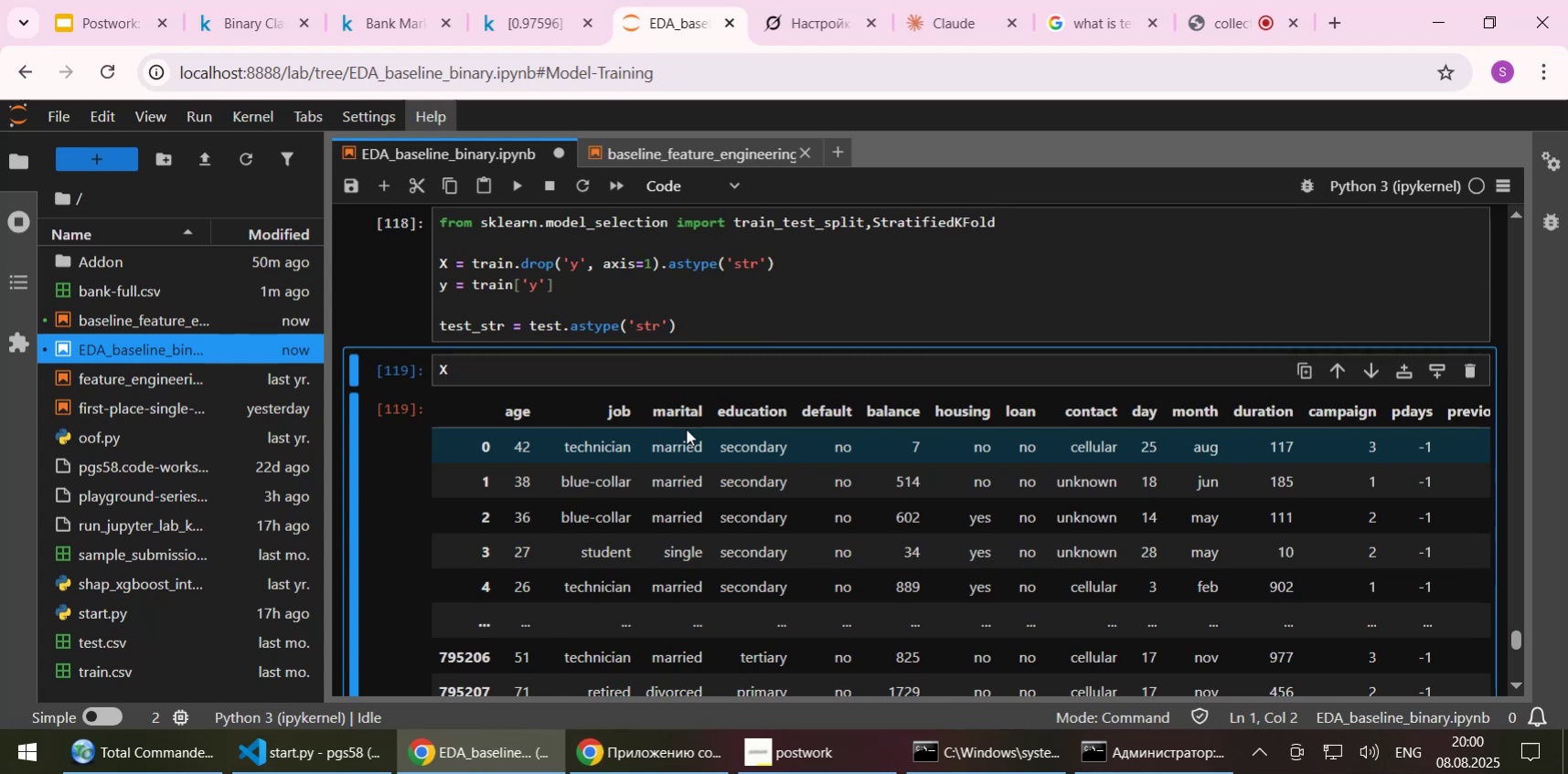 
scroll: coordinate [807, 454], scroll_direction: down, amount: 1.0
 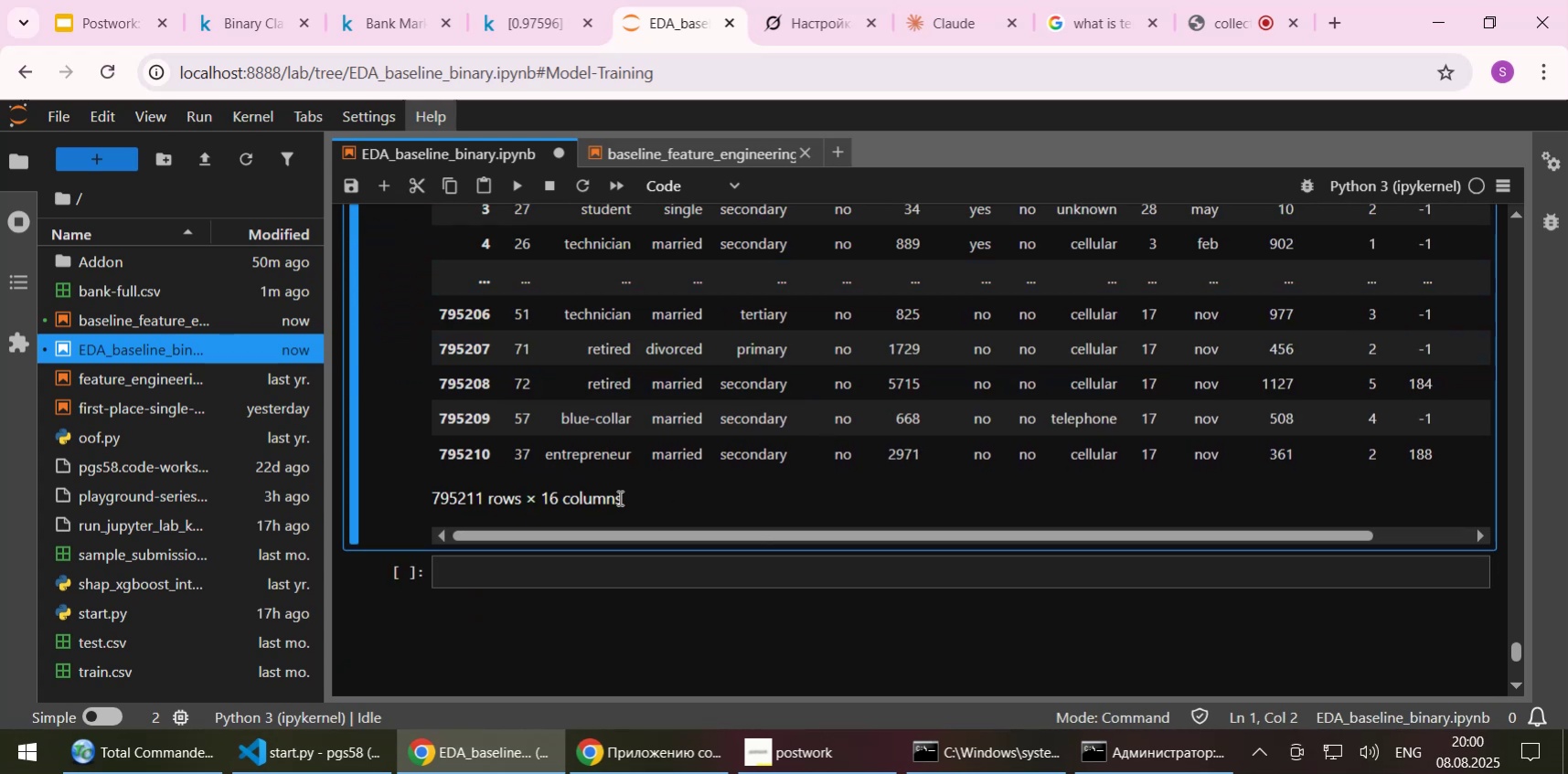 
scroll: coordinate [609, 459], scroll_direction: up, amount: 4.0
 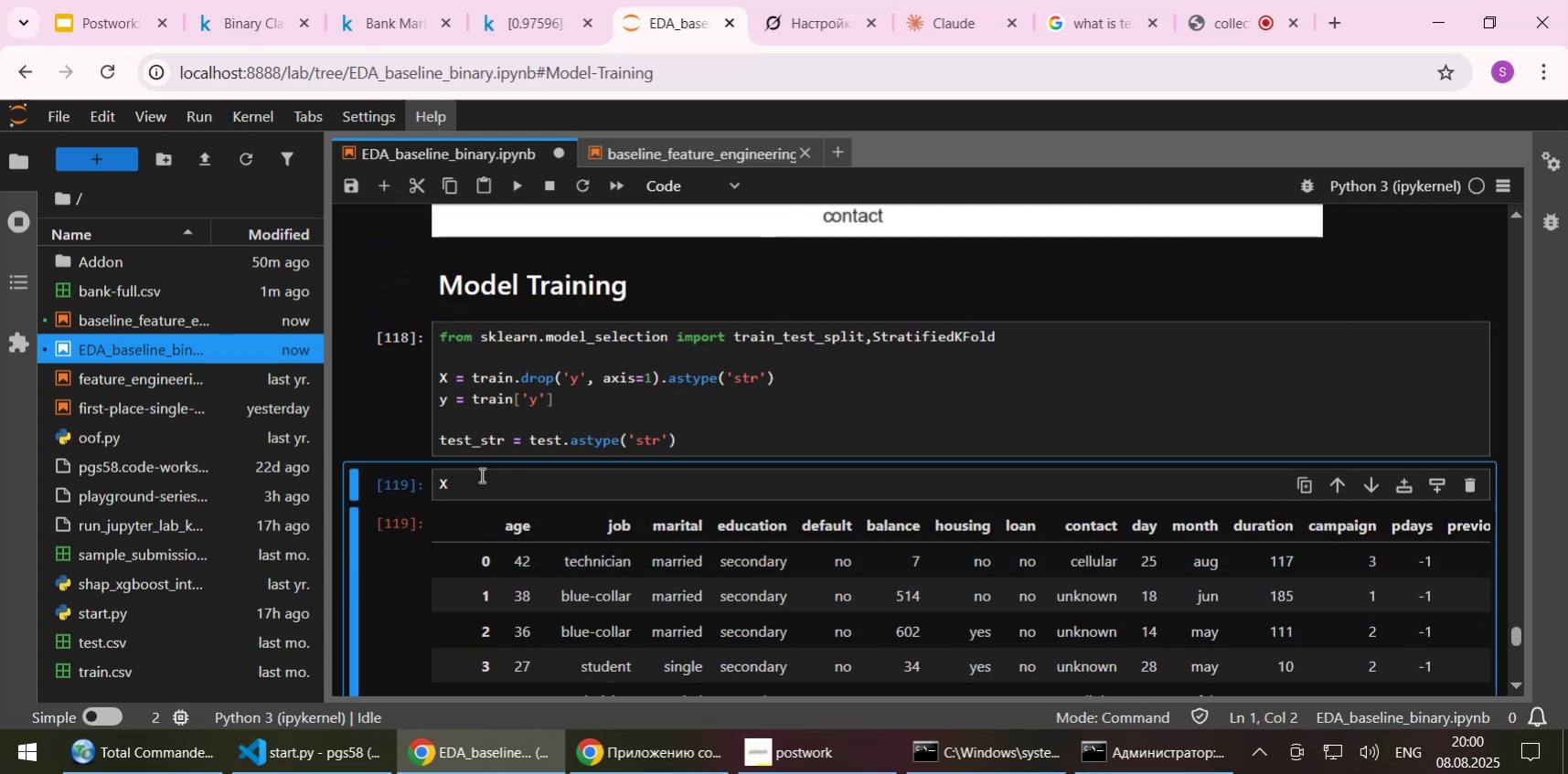 
left_click([475, 478])
 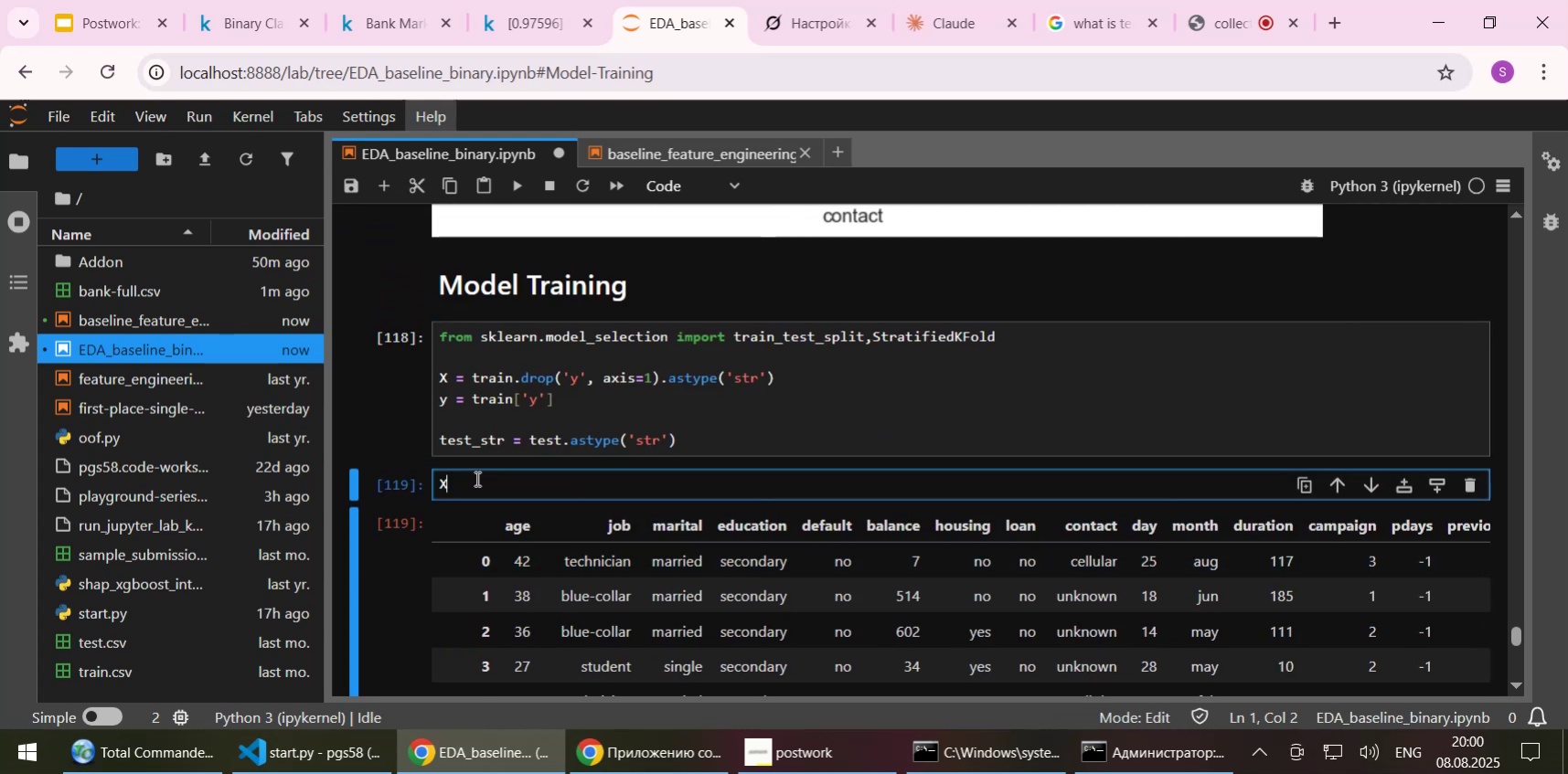 
key(Backspace)
 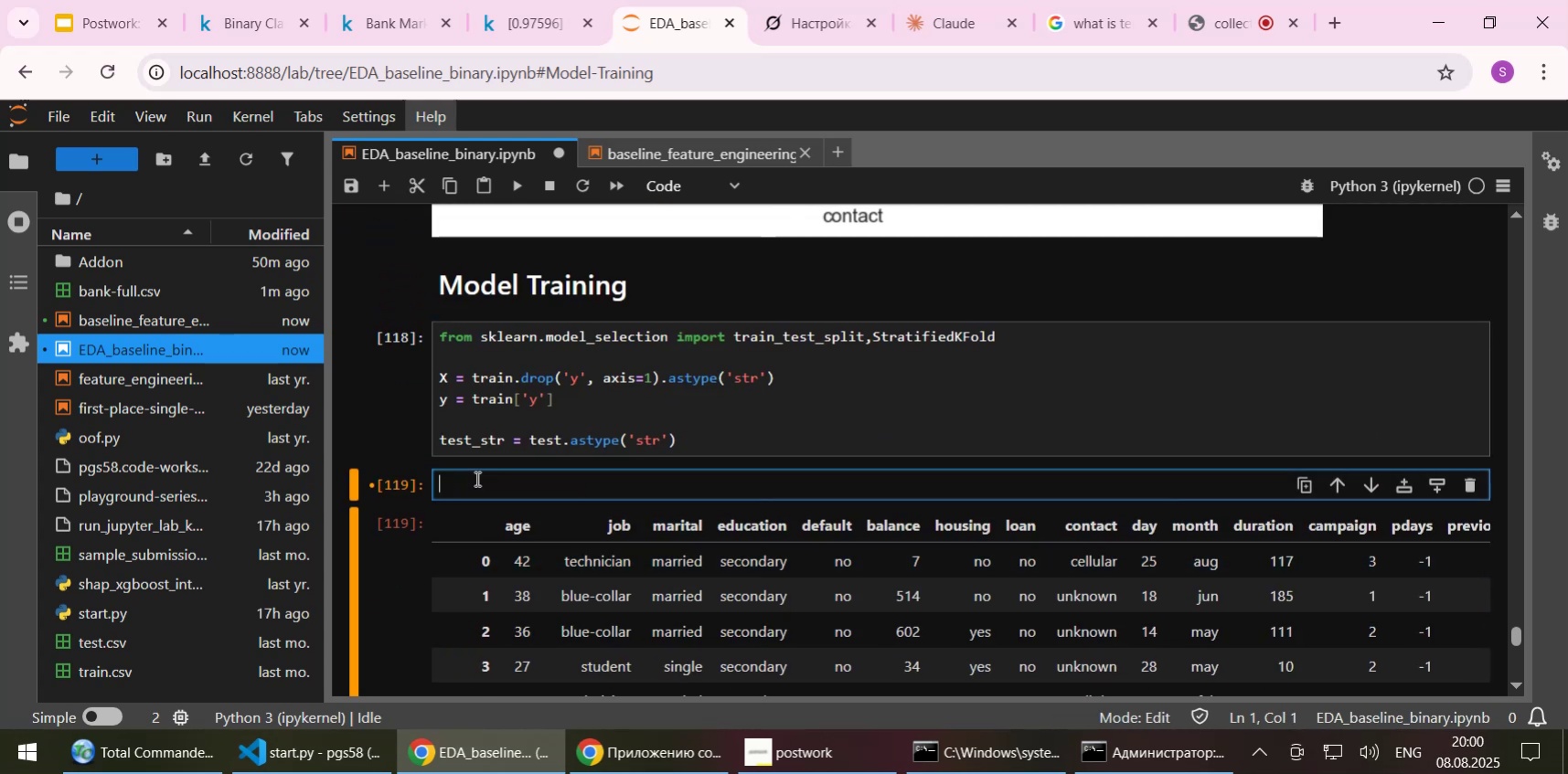 
key(Y)
 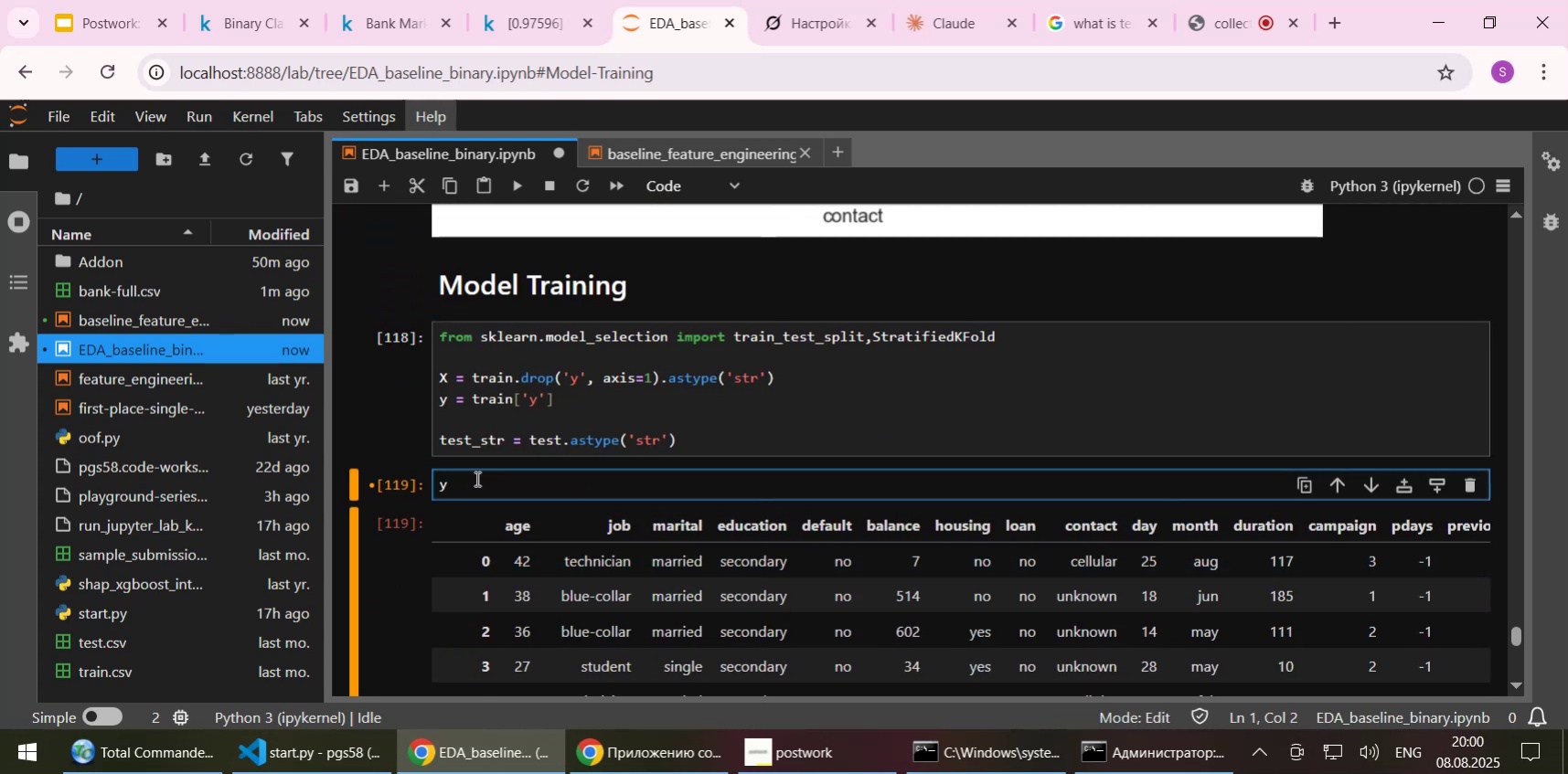 
key(Shift+Enter)
 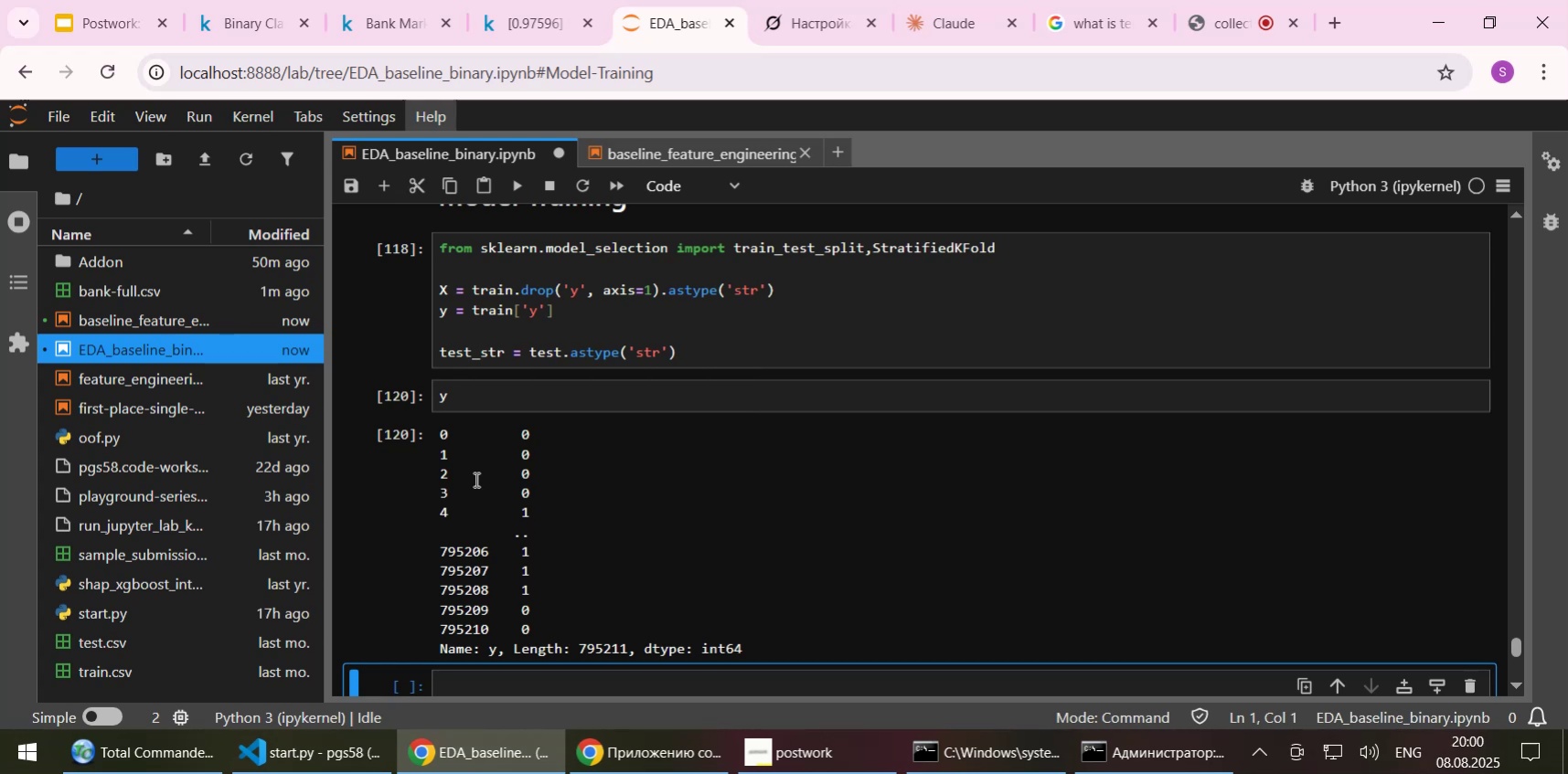 
wait(29.35)
 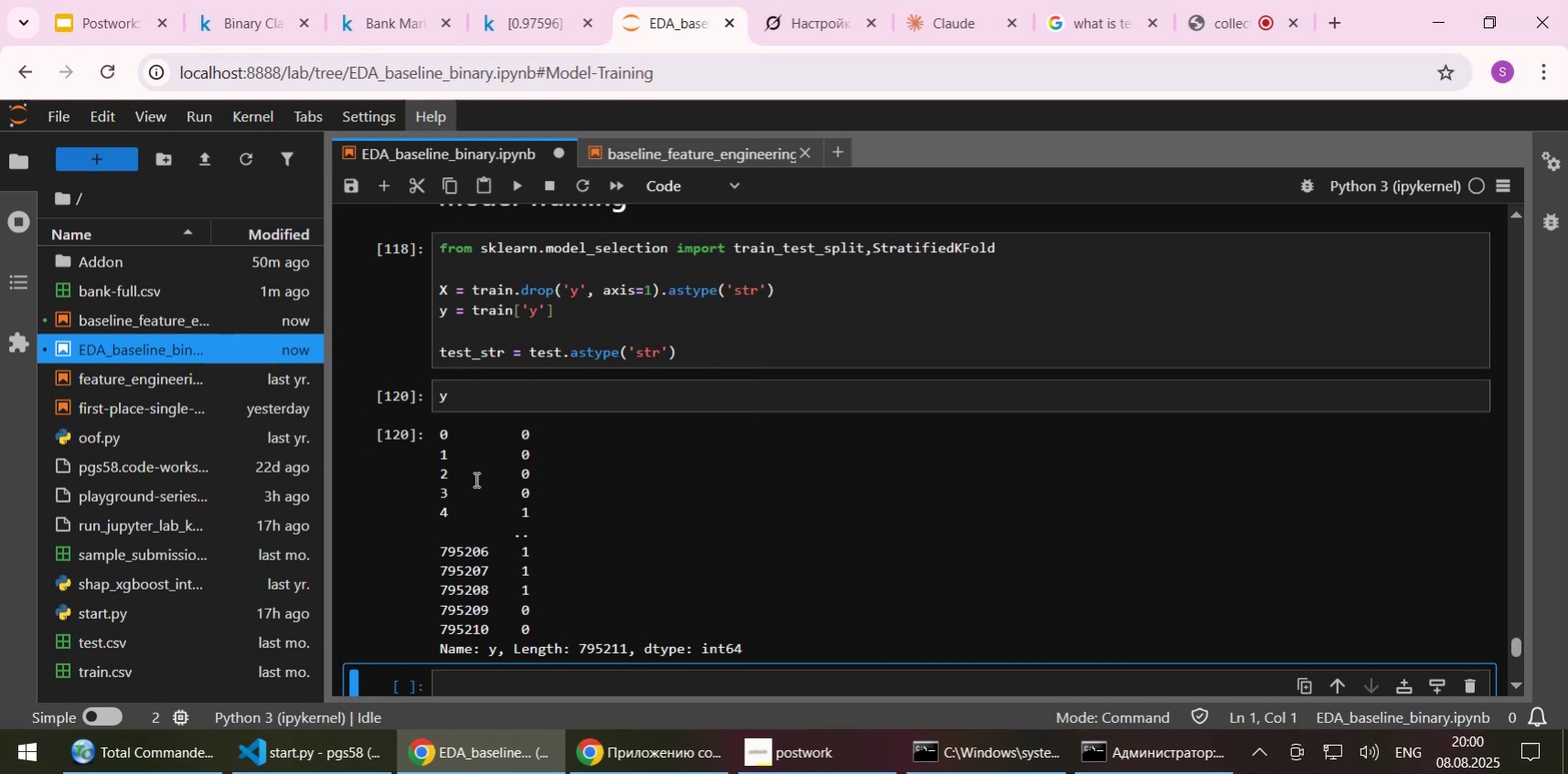 
left_click([547, 397])
 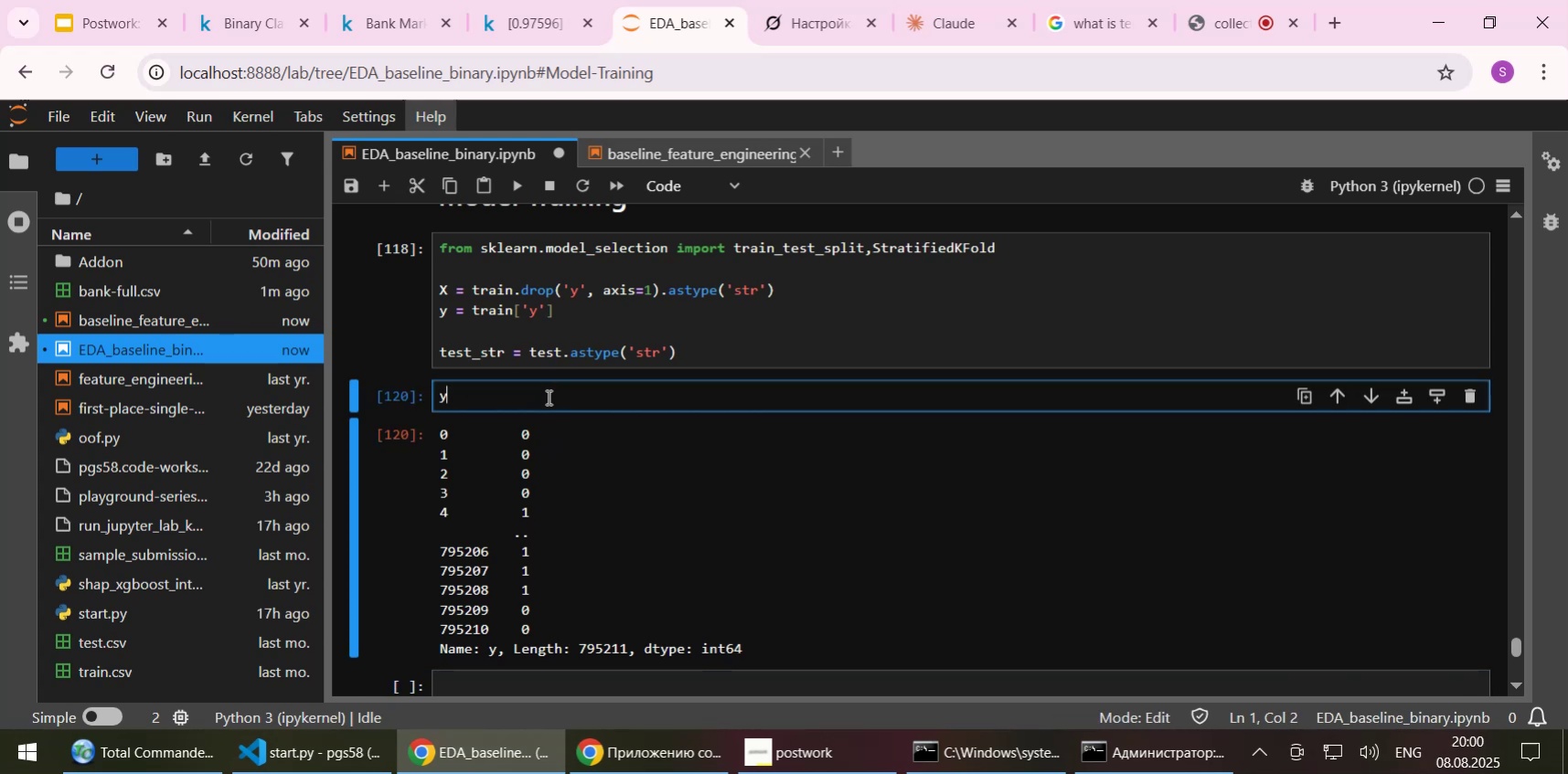 
scroll: coordinate [547, 397], scroll_direction: down, amount: 1.0
 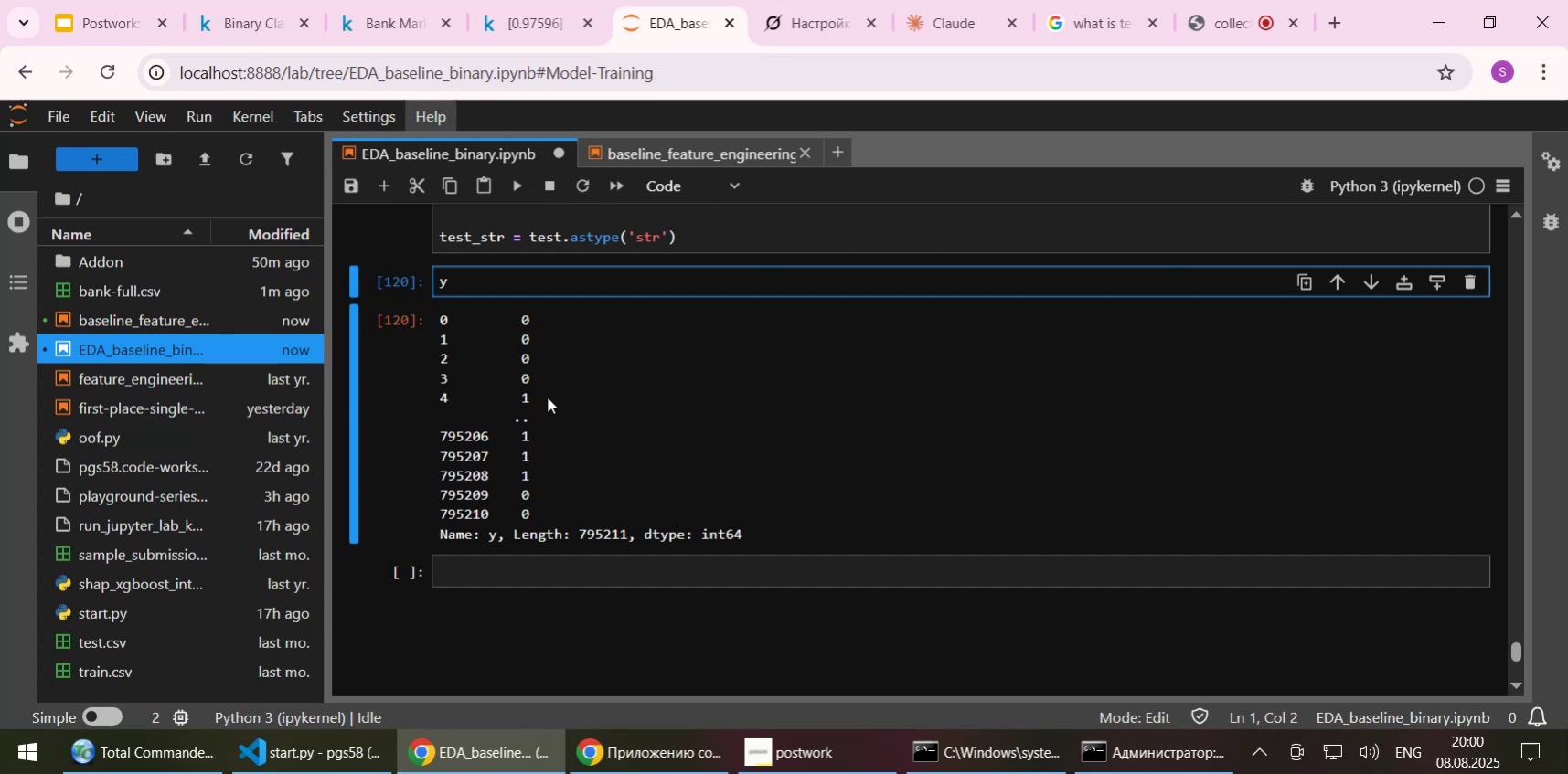 
wait(5.87)
 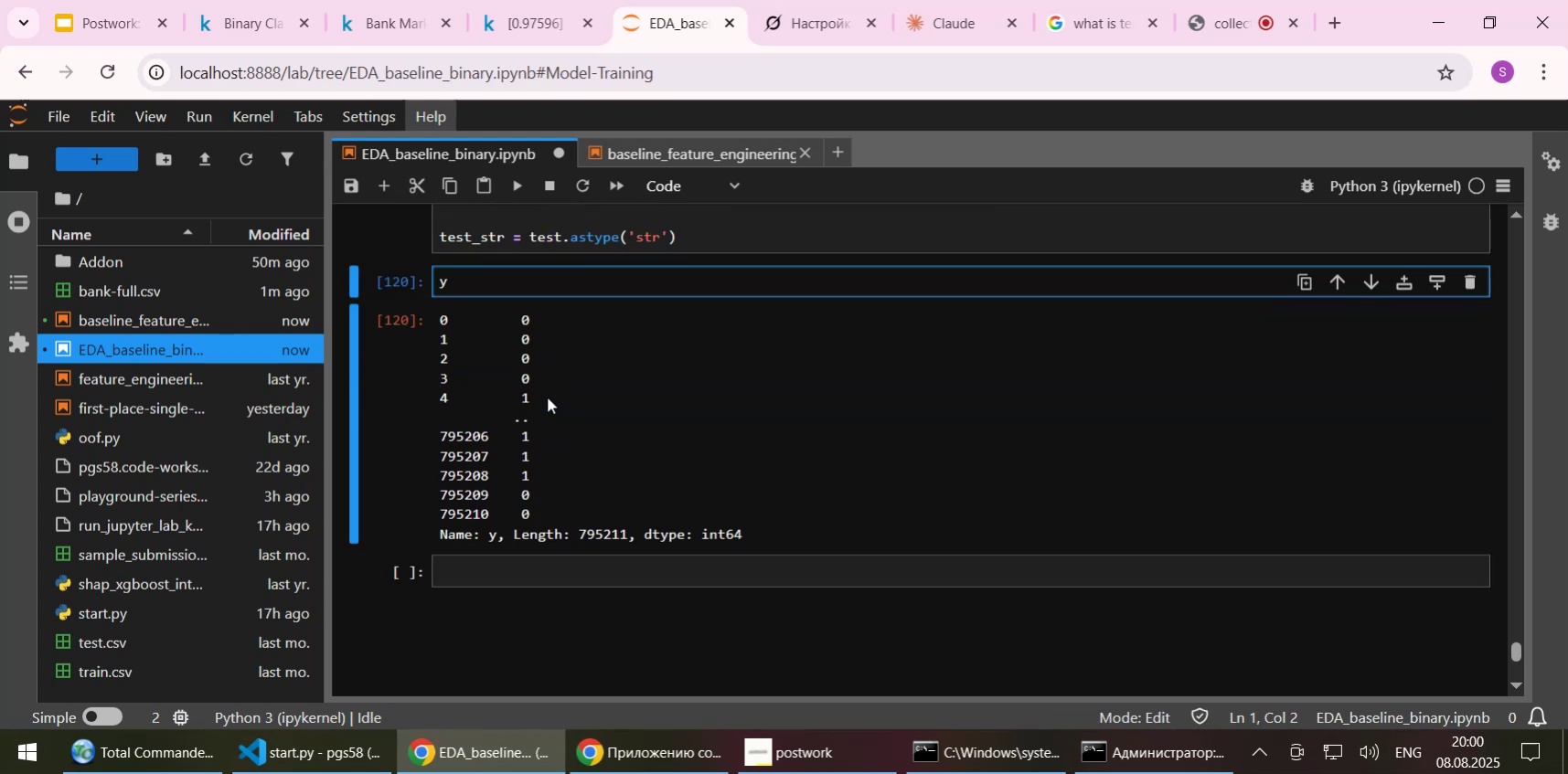 
scroll: coordinate [573, 444], scroll_direction: down, amount: 1.0
 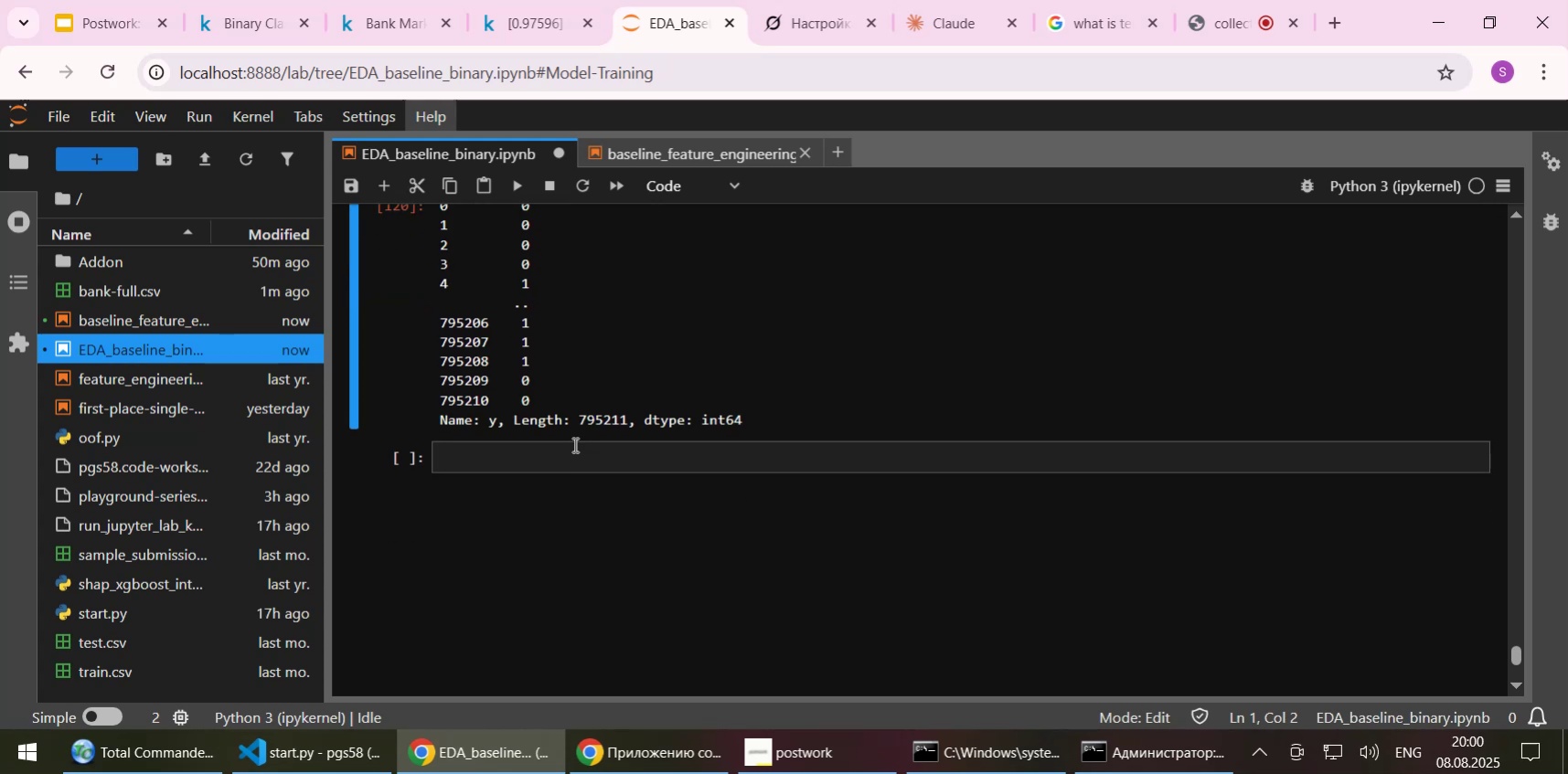 
scroll: coordinate [681, 334], scroll_direction: up, amount: 3.0
 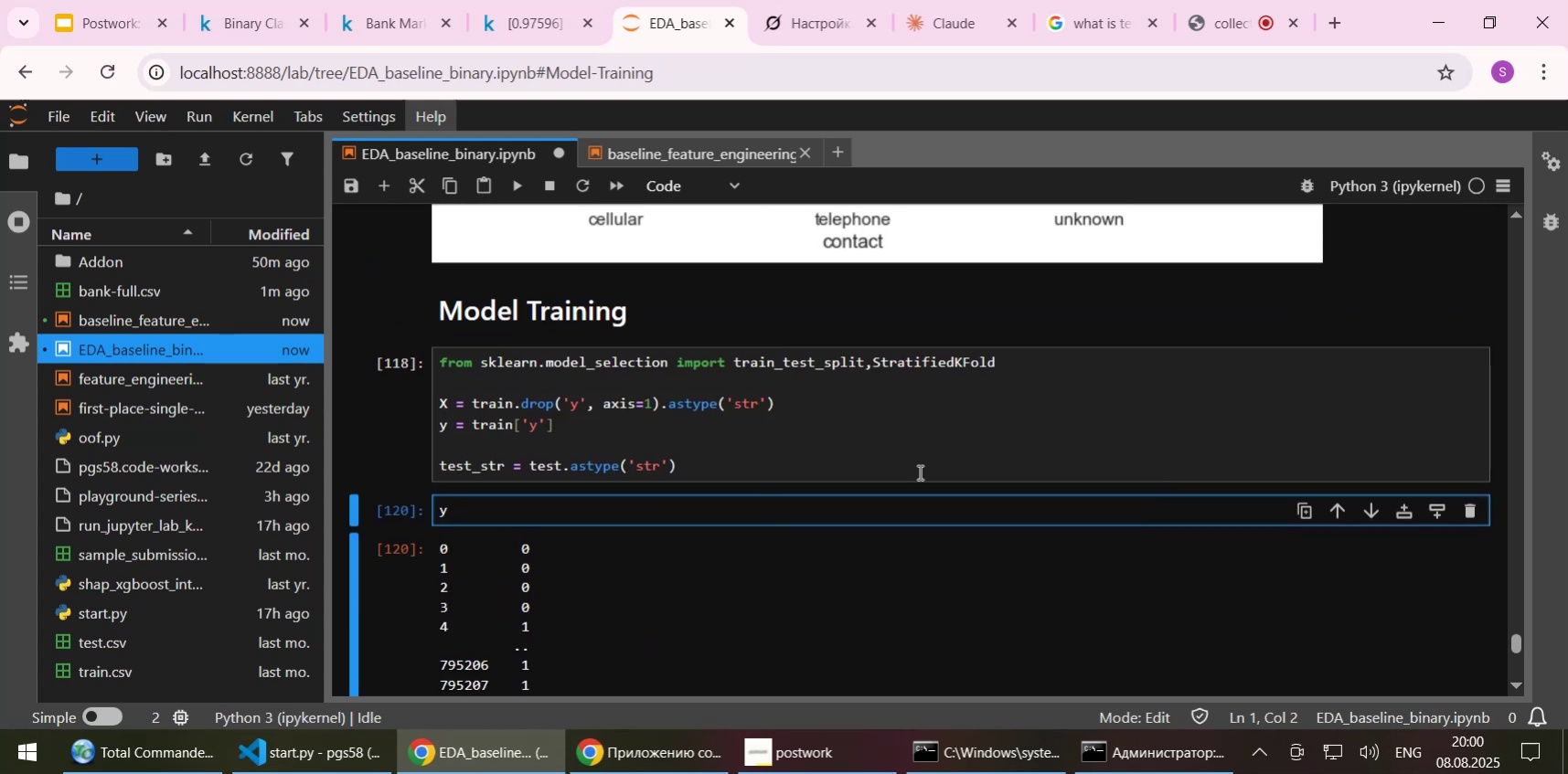 
key(Backspace)
 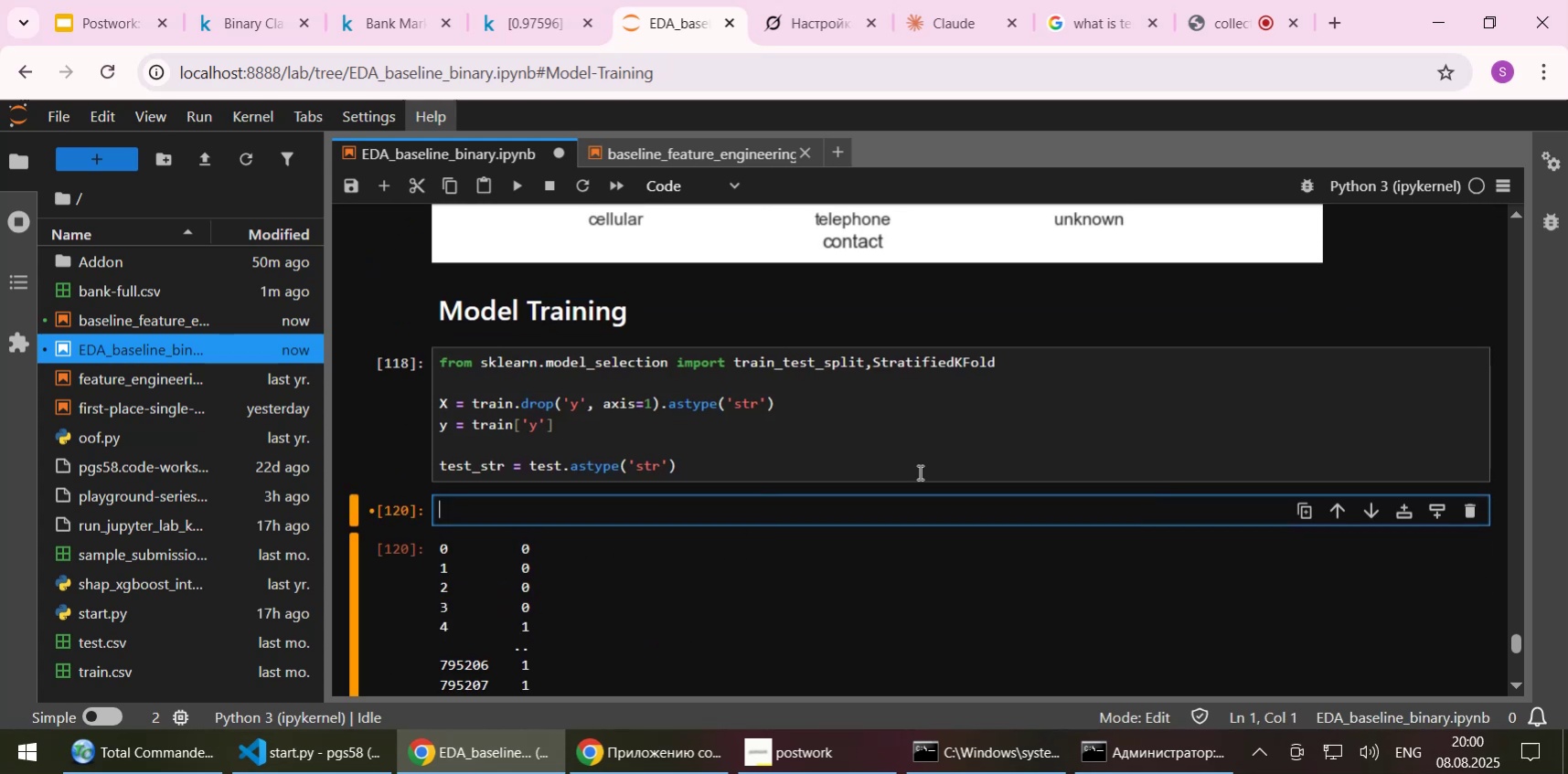 
key(Shift+ShiftLeft)
 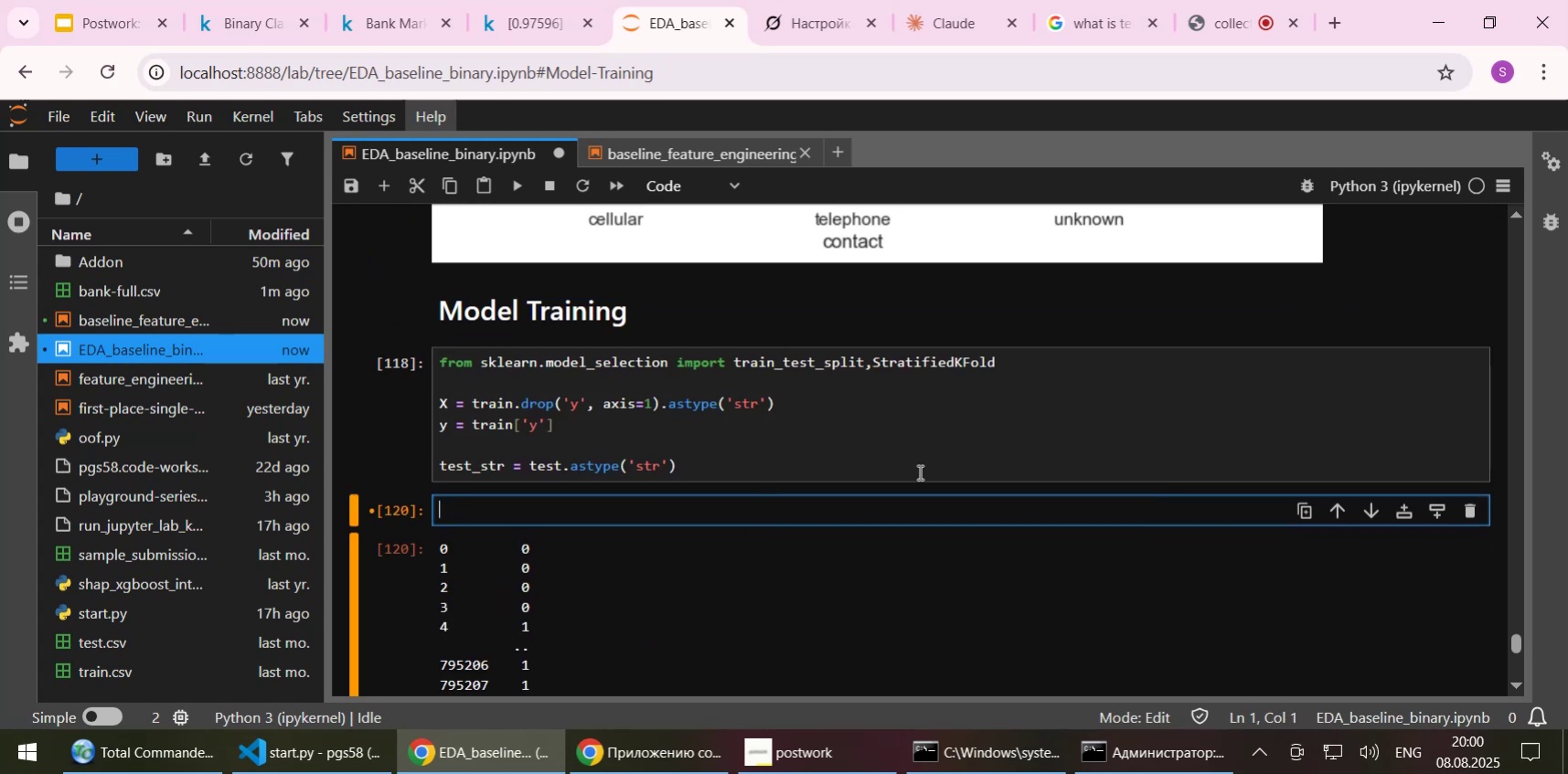 
key(Shift+Enter)
 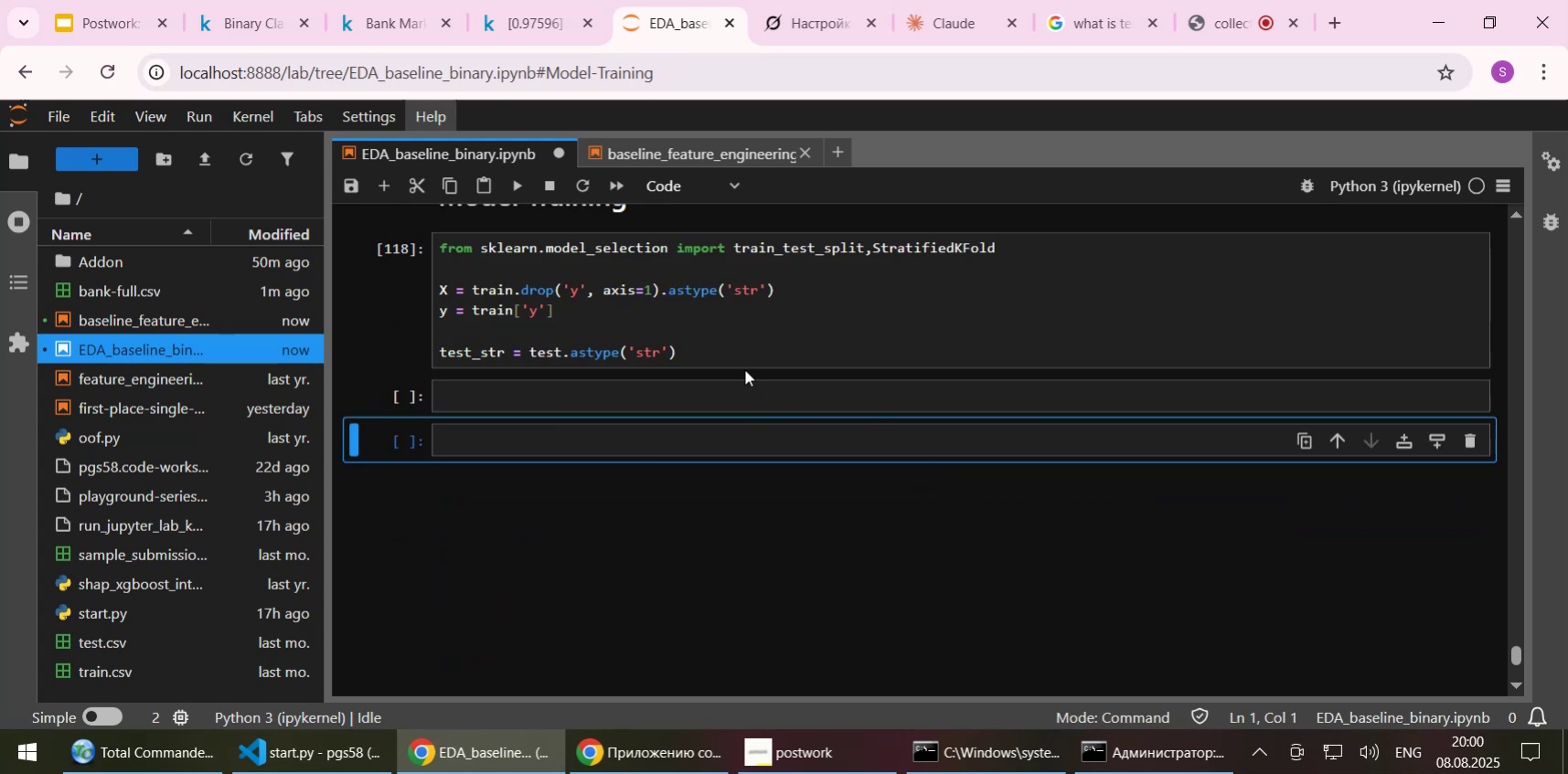 
double_click([732, 384])
 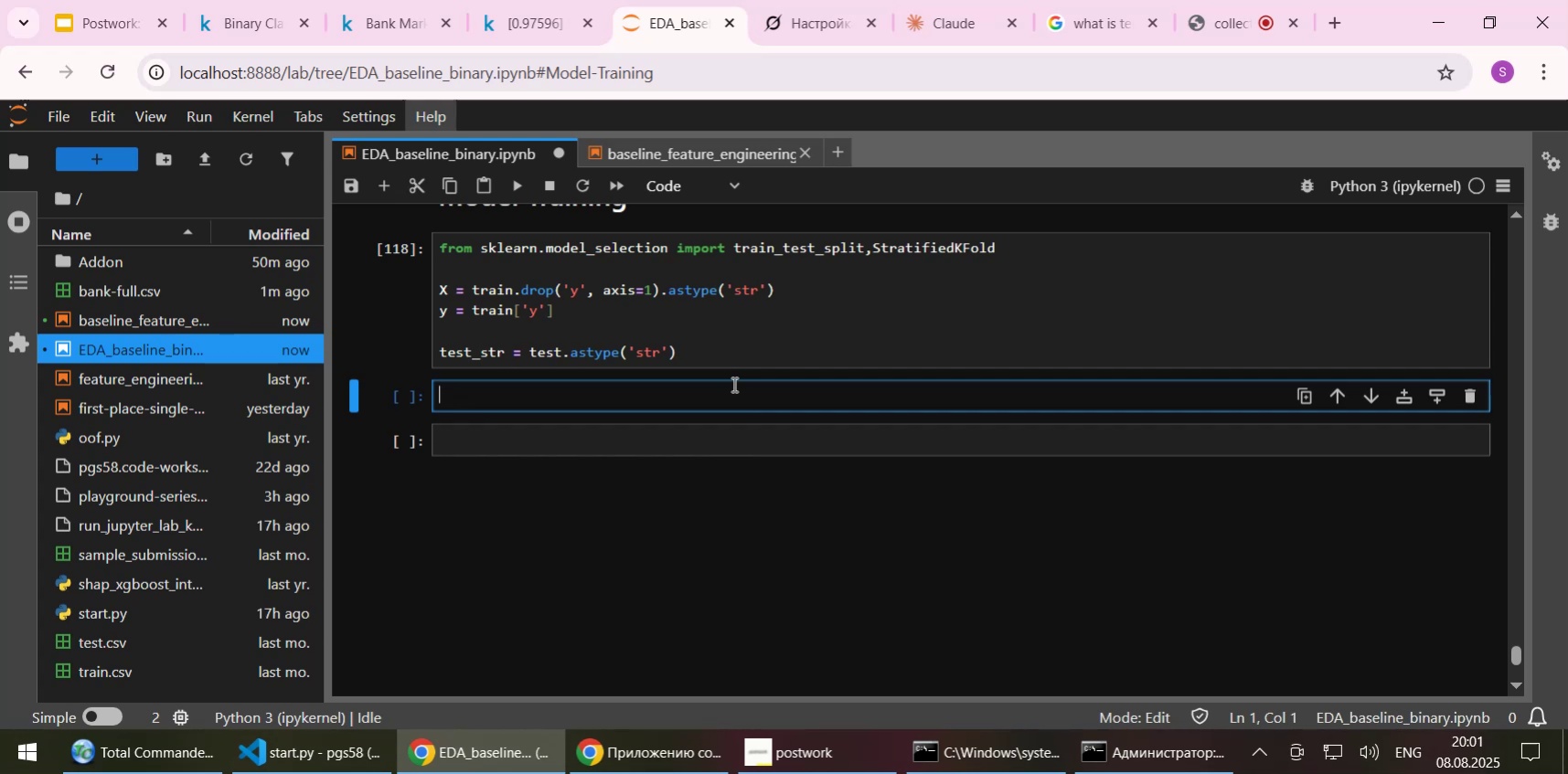 
wait(22.7)
 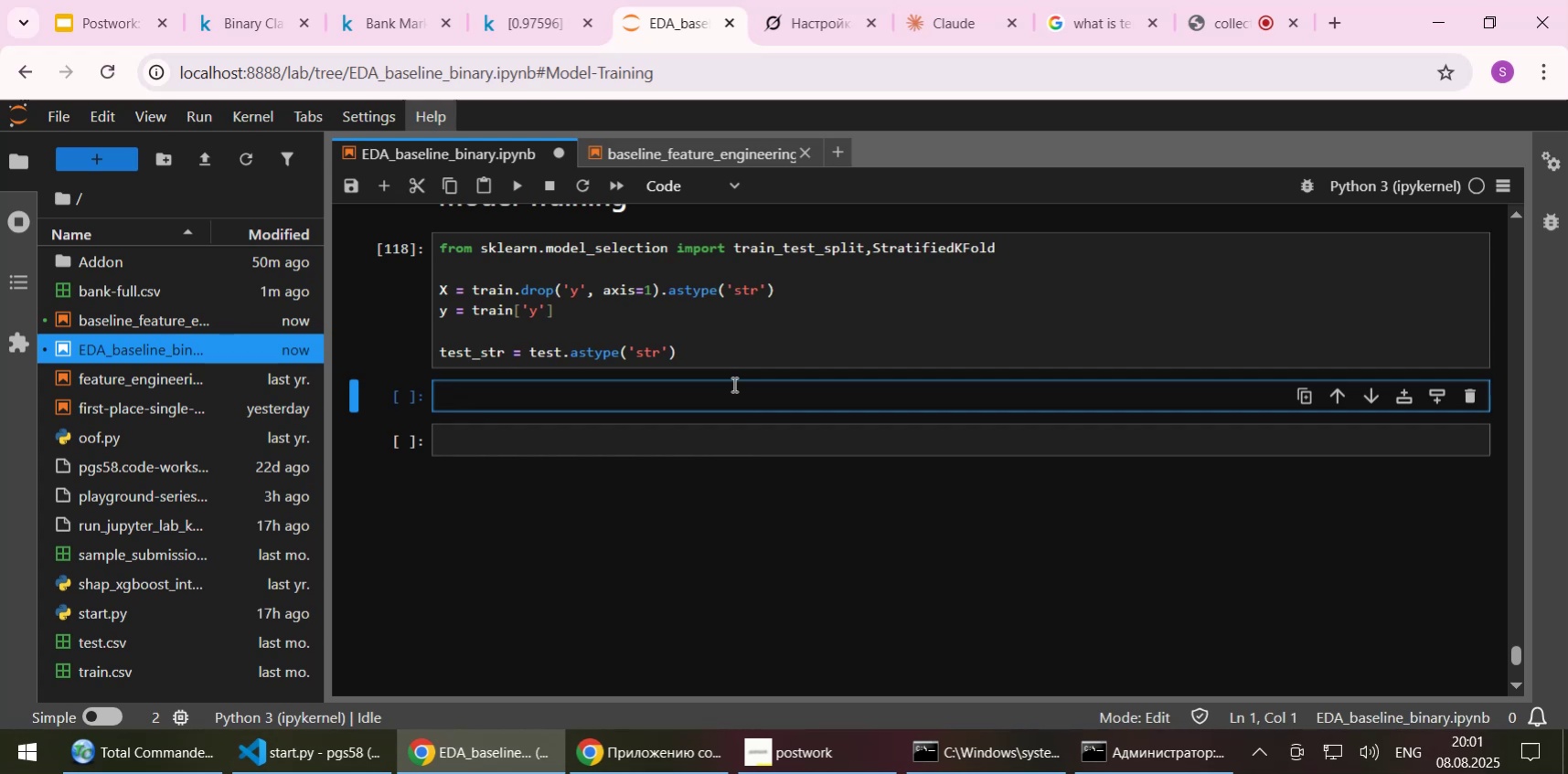 
key(Control+S)
 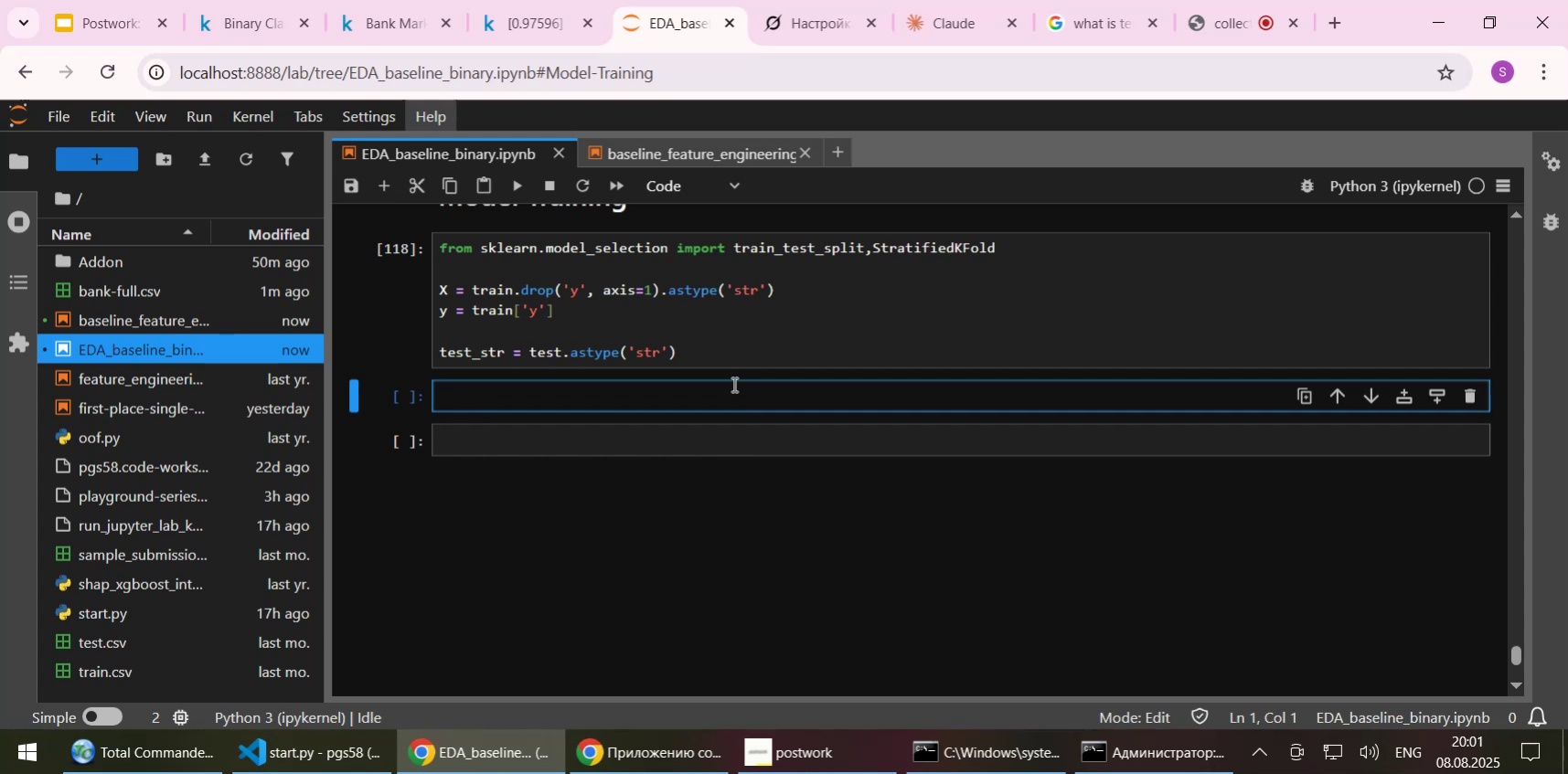 
wait(16.62)
 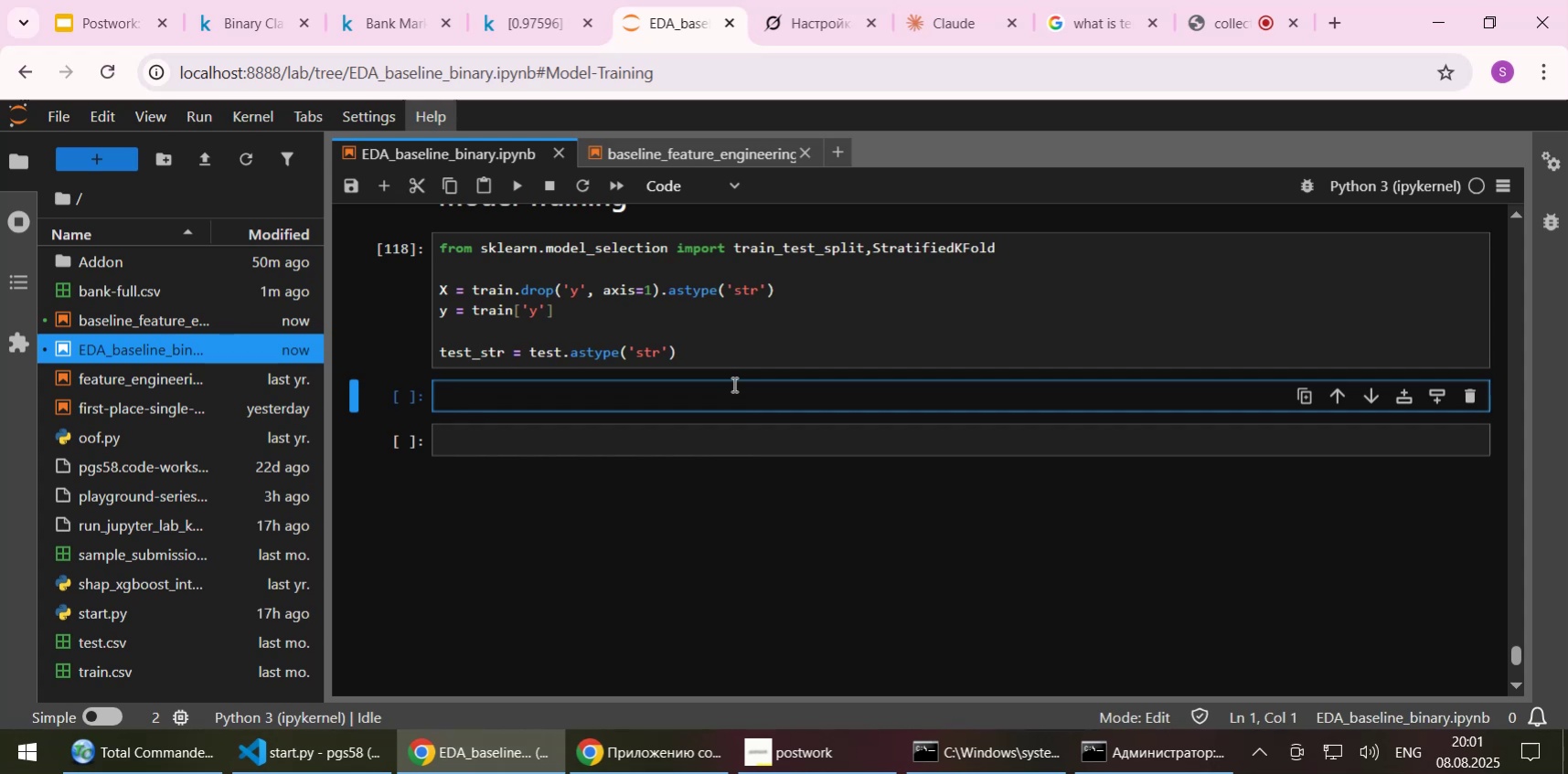 
scroll: coordinate [773, 551], scroll_direction: up, amount: 1.0
 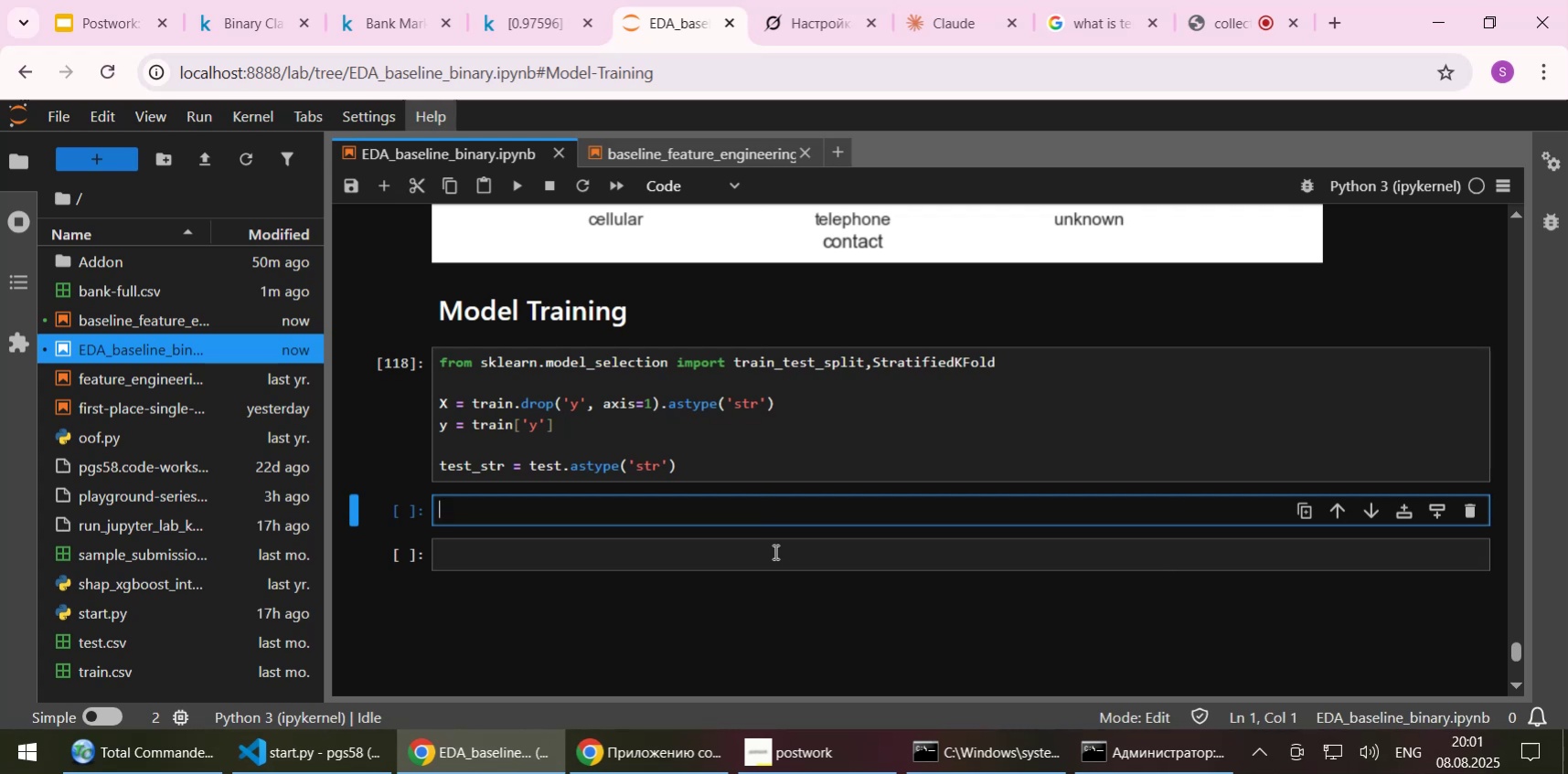 
wait(5.85)
 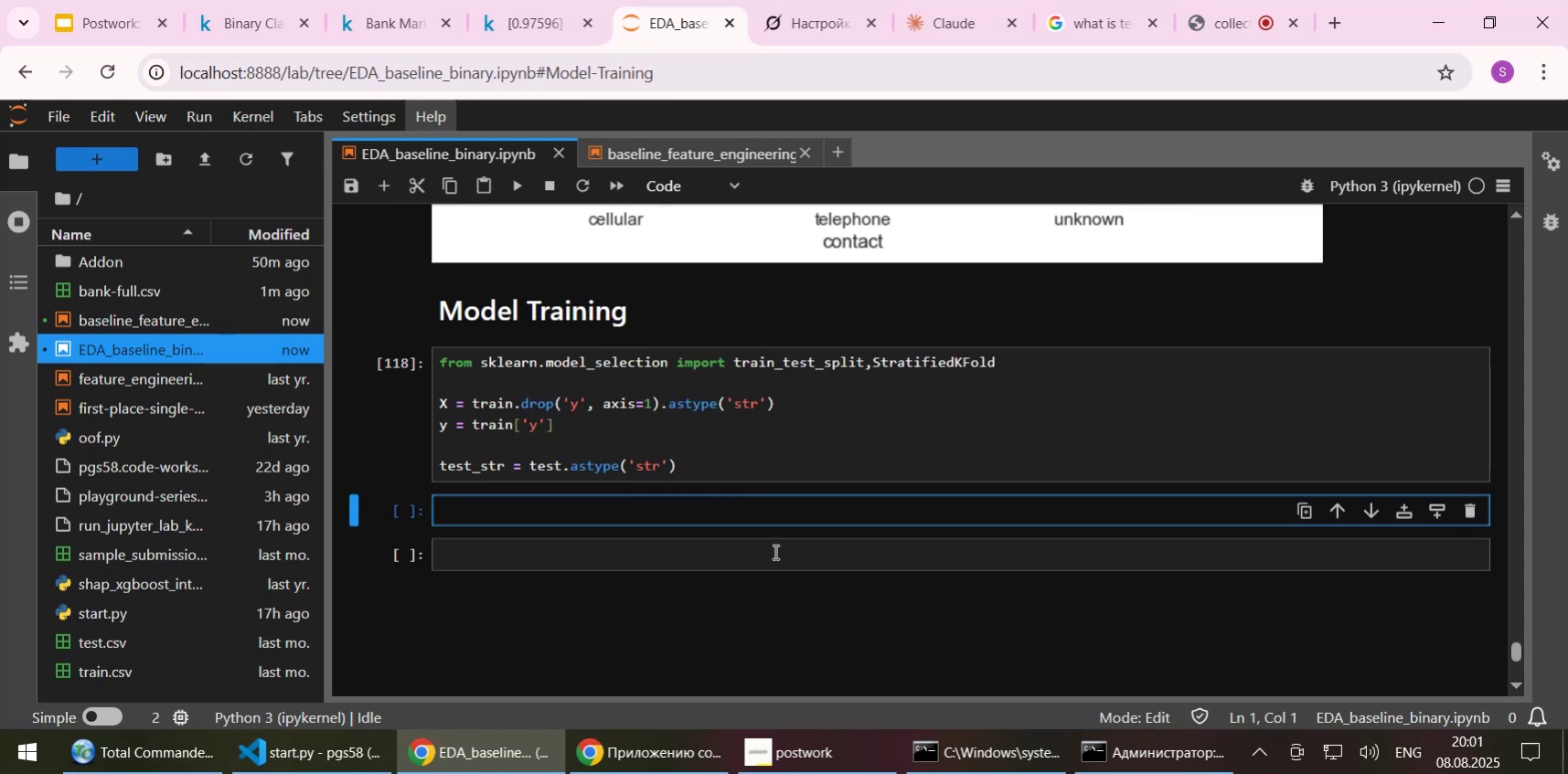 
double_click([470, 462])
 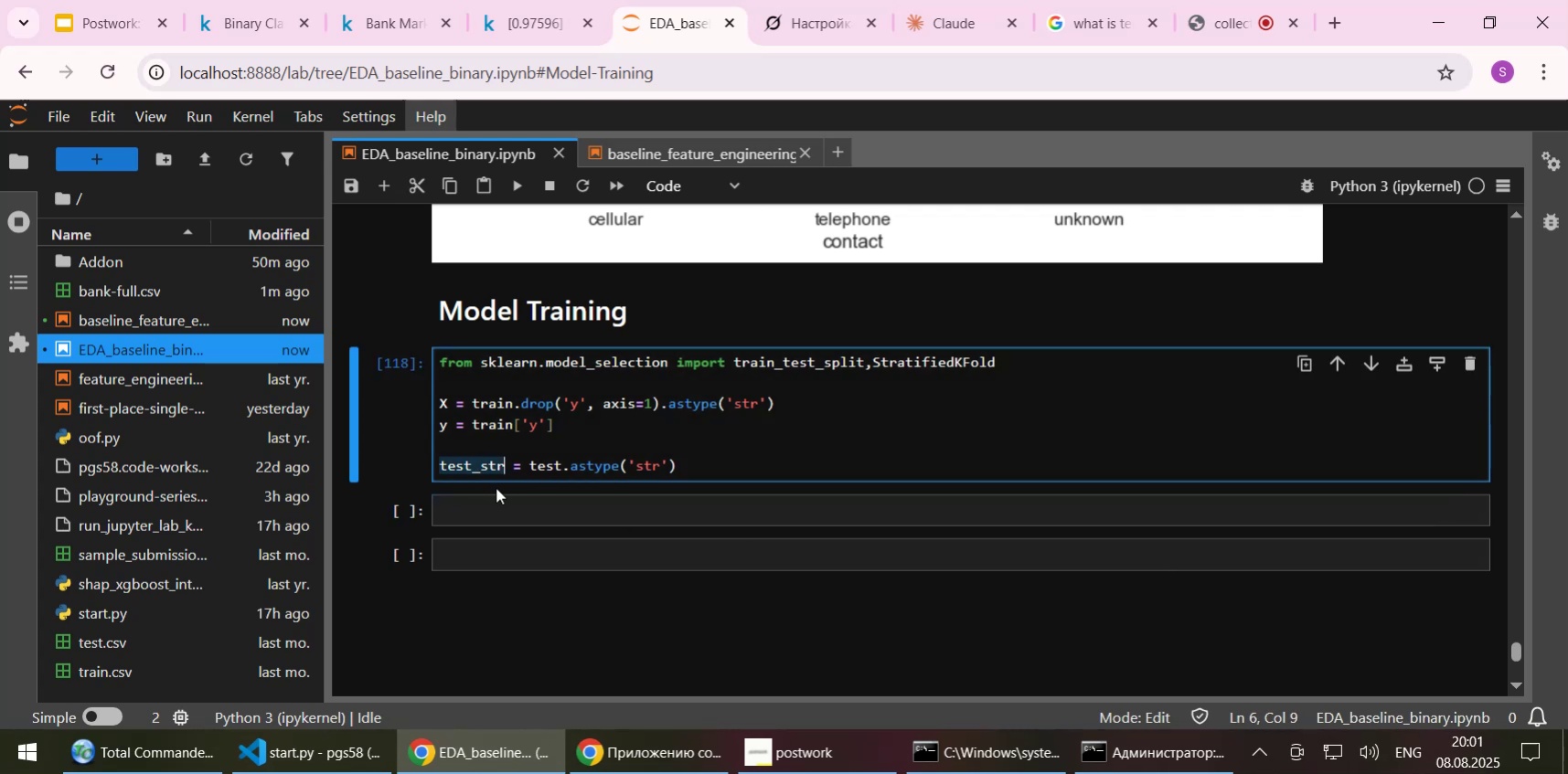 
key(Control+C)
 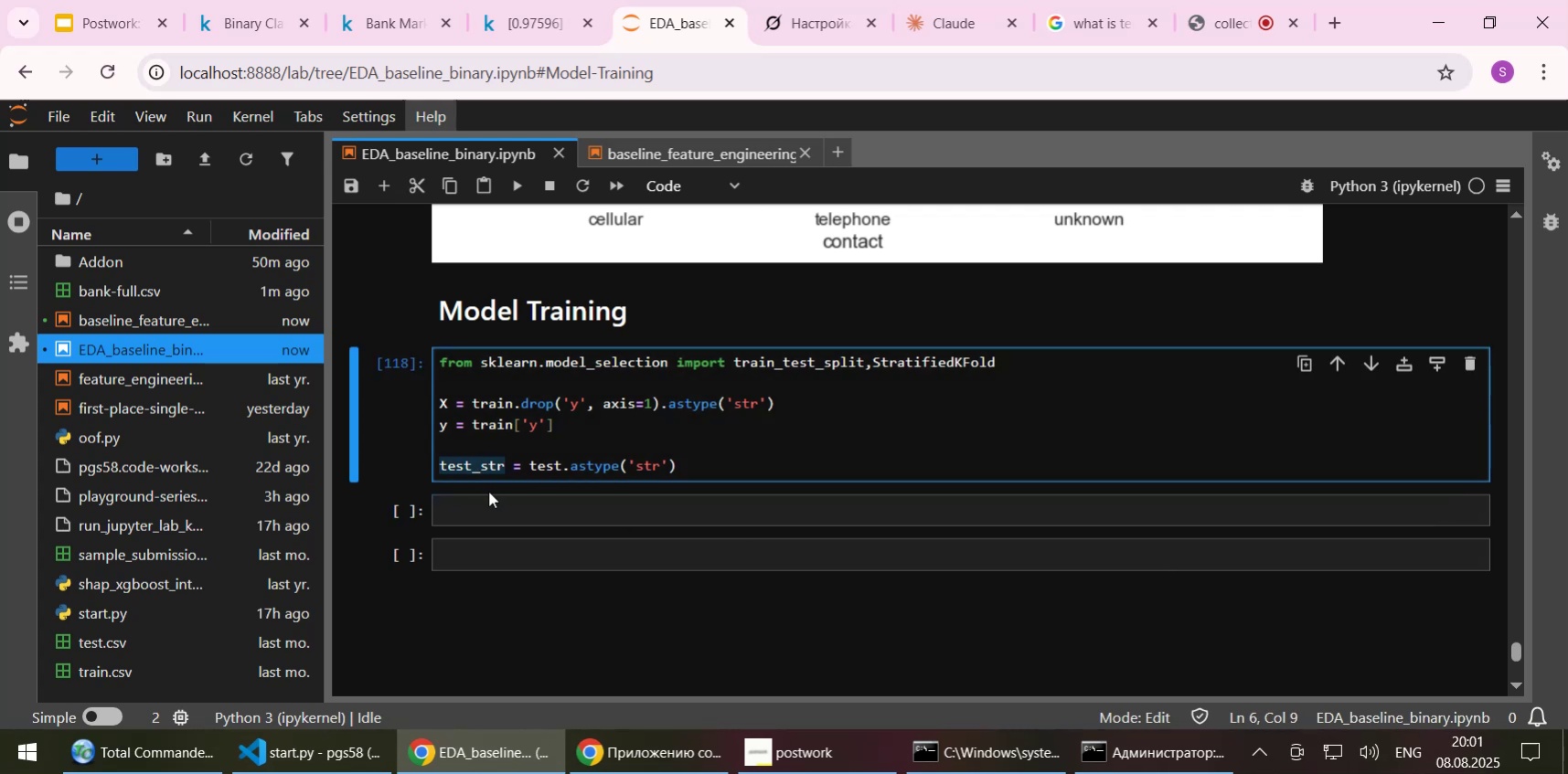 
left_click([488, 491])
 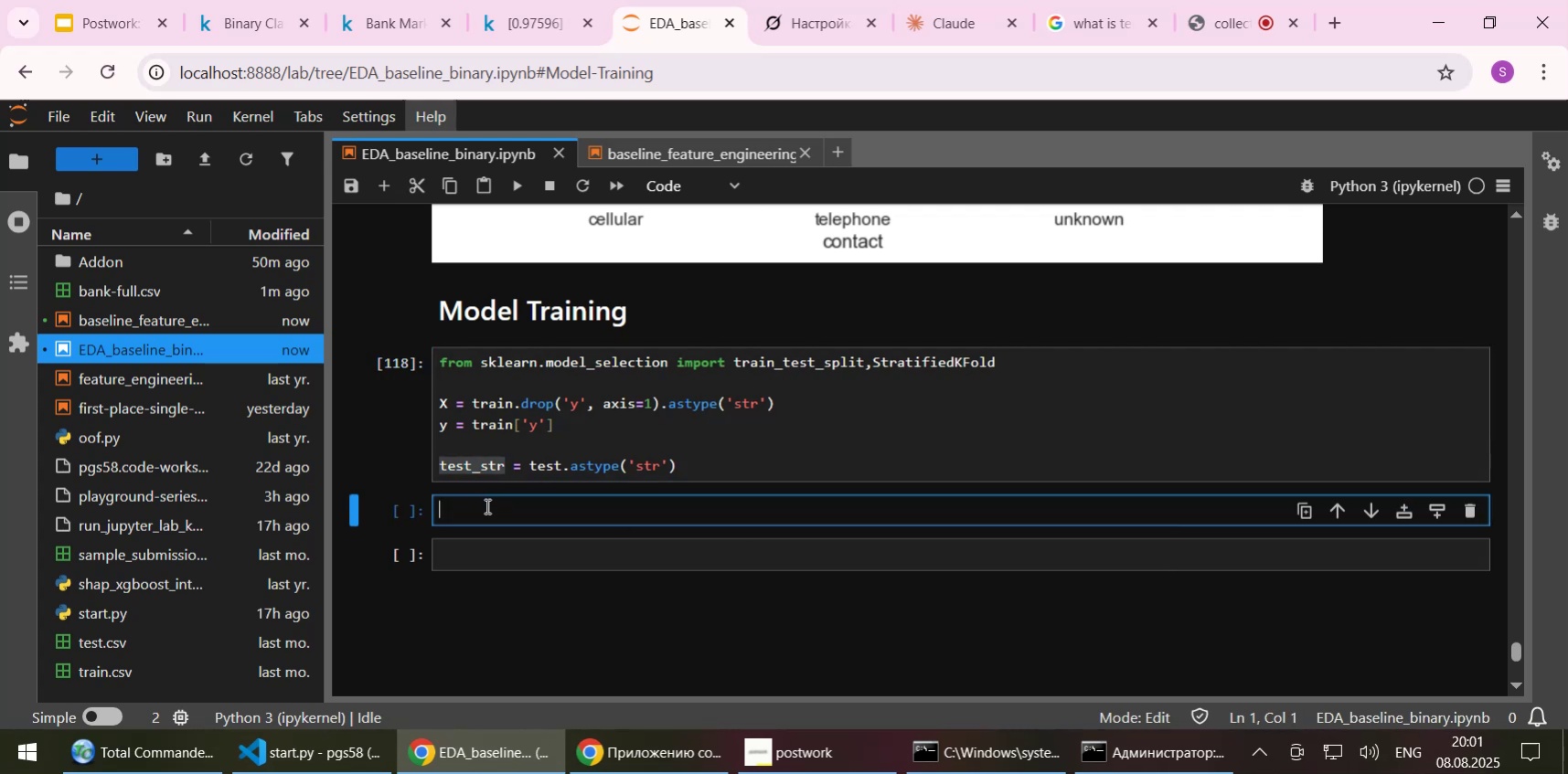 
left_click([485, 505])
 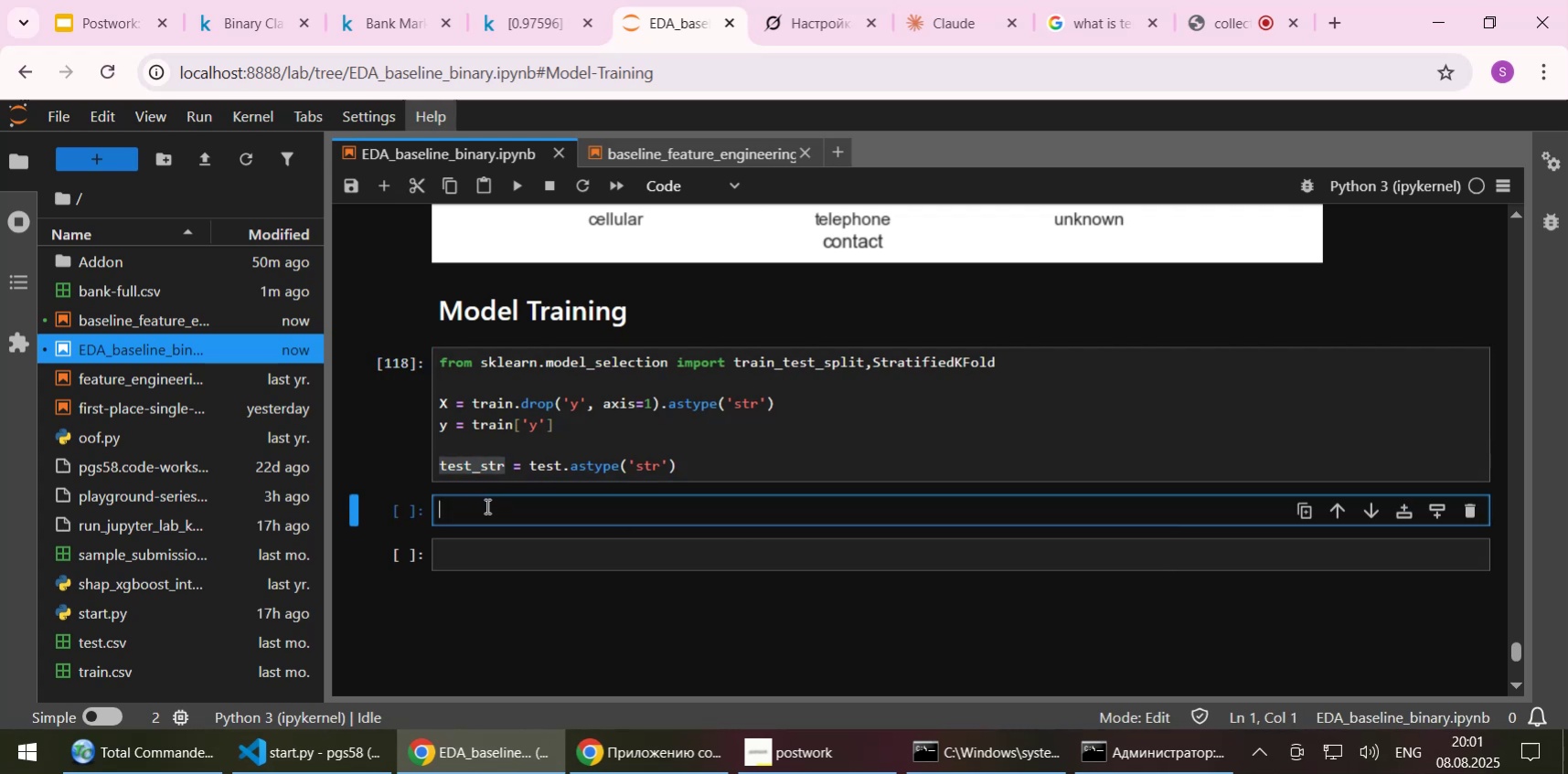 
key(Control+V)
 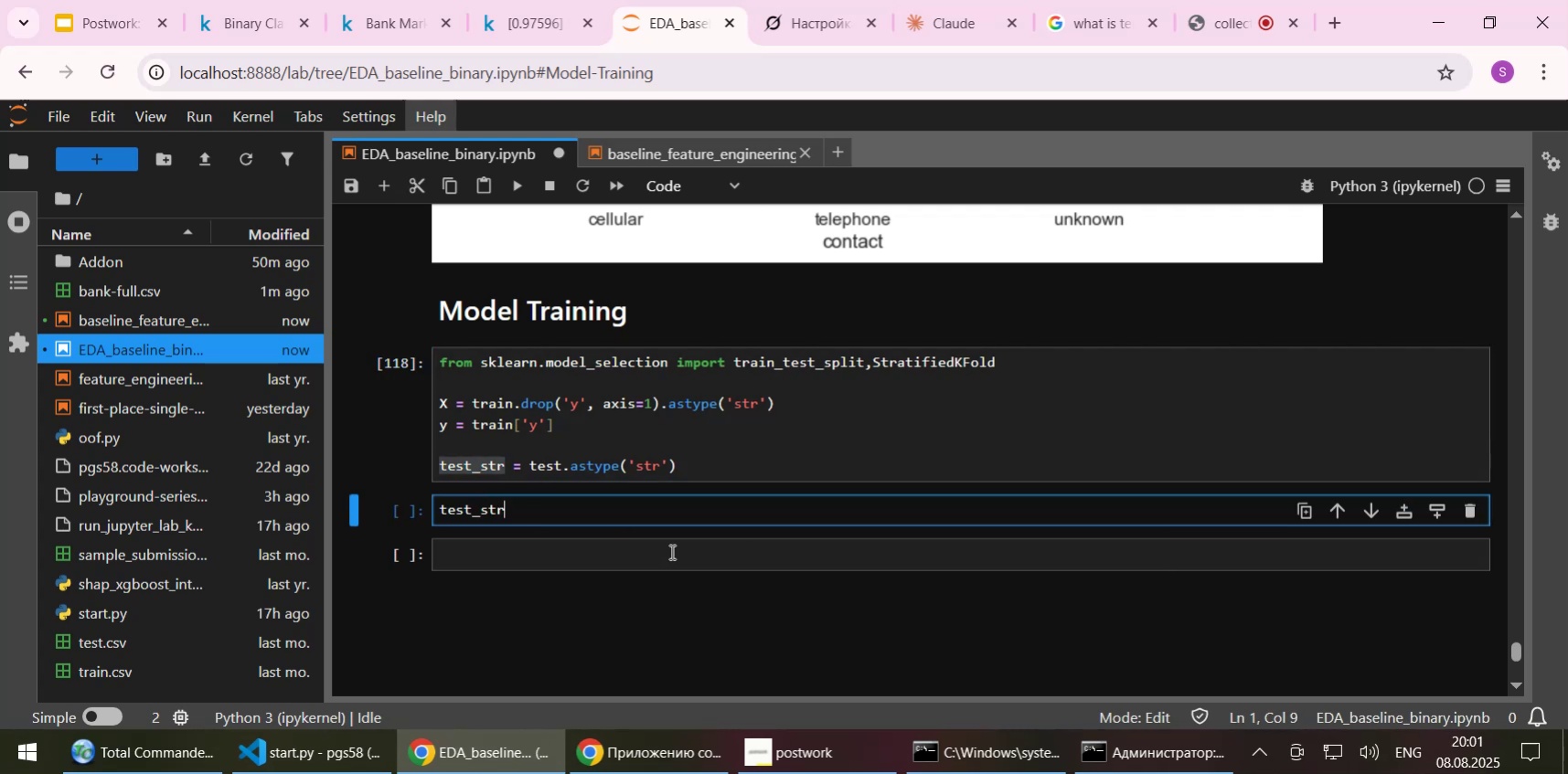 
key(Shift+Enter)
 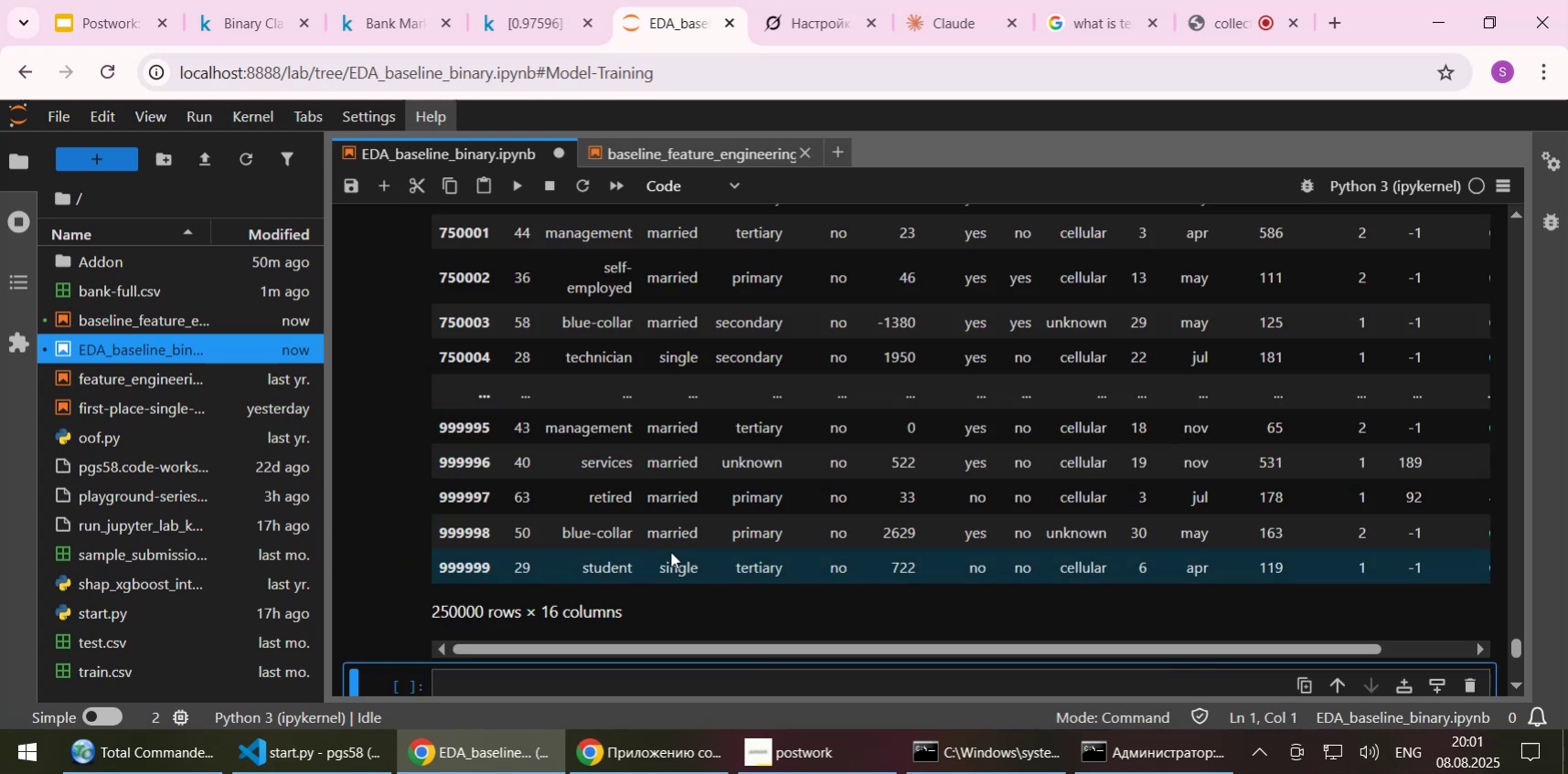 
scroll: coordinate [615, 536], scroll_direction: up, amount: 2.0
 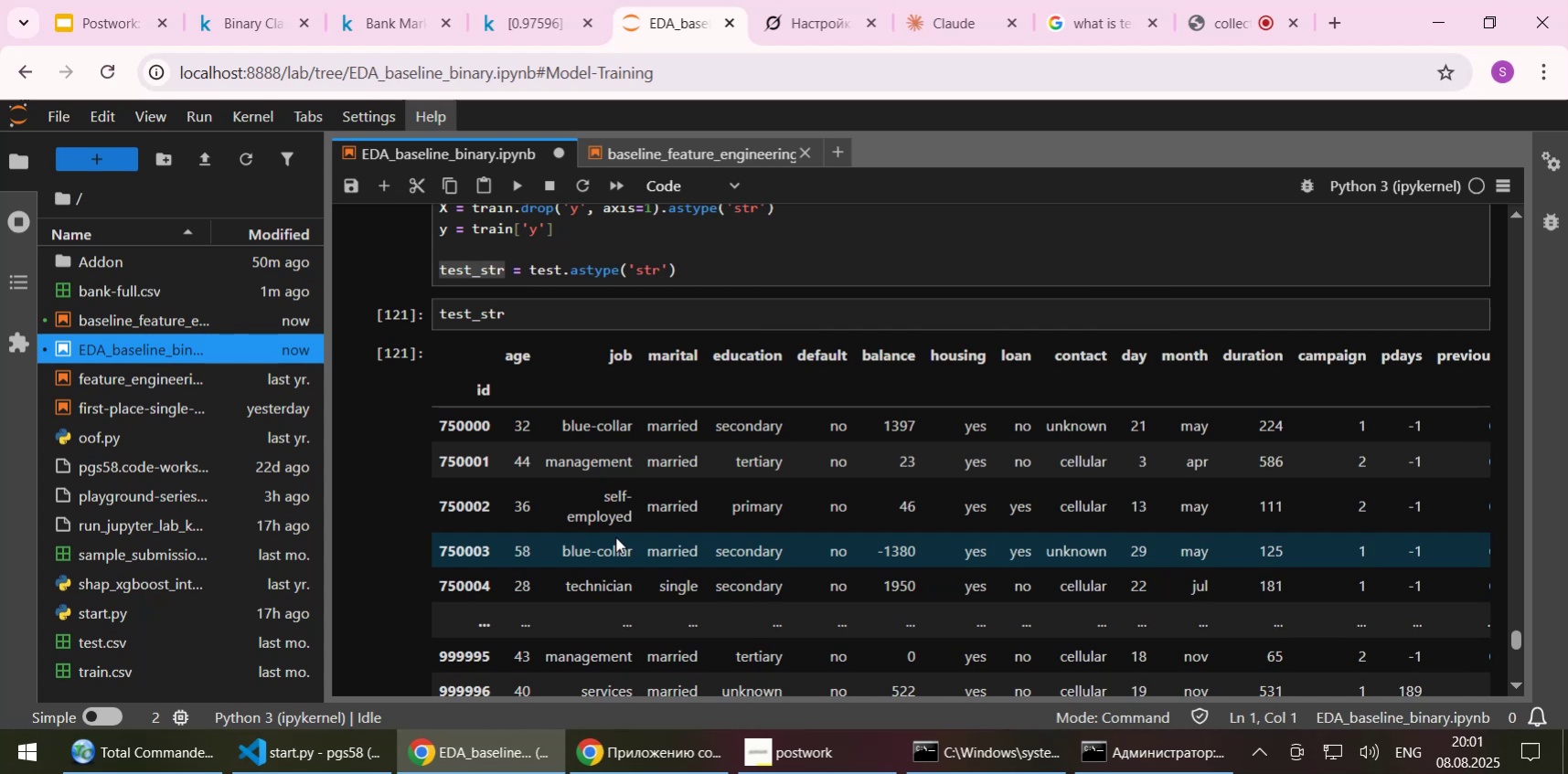 
wait(8.19)
 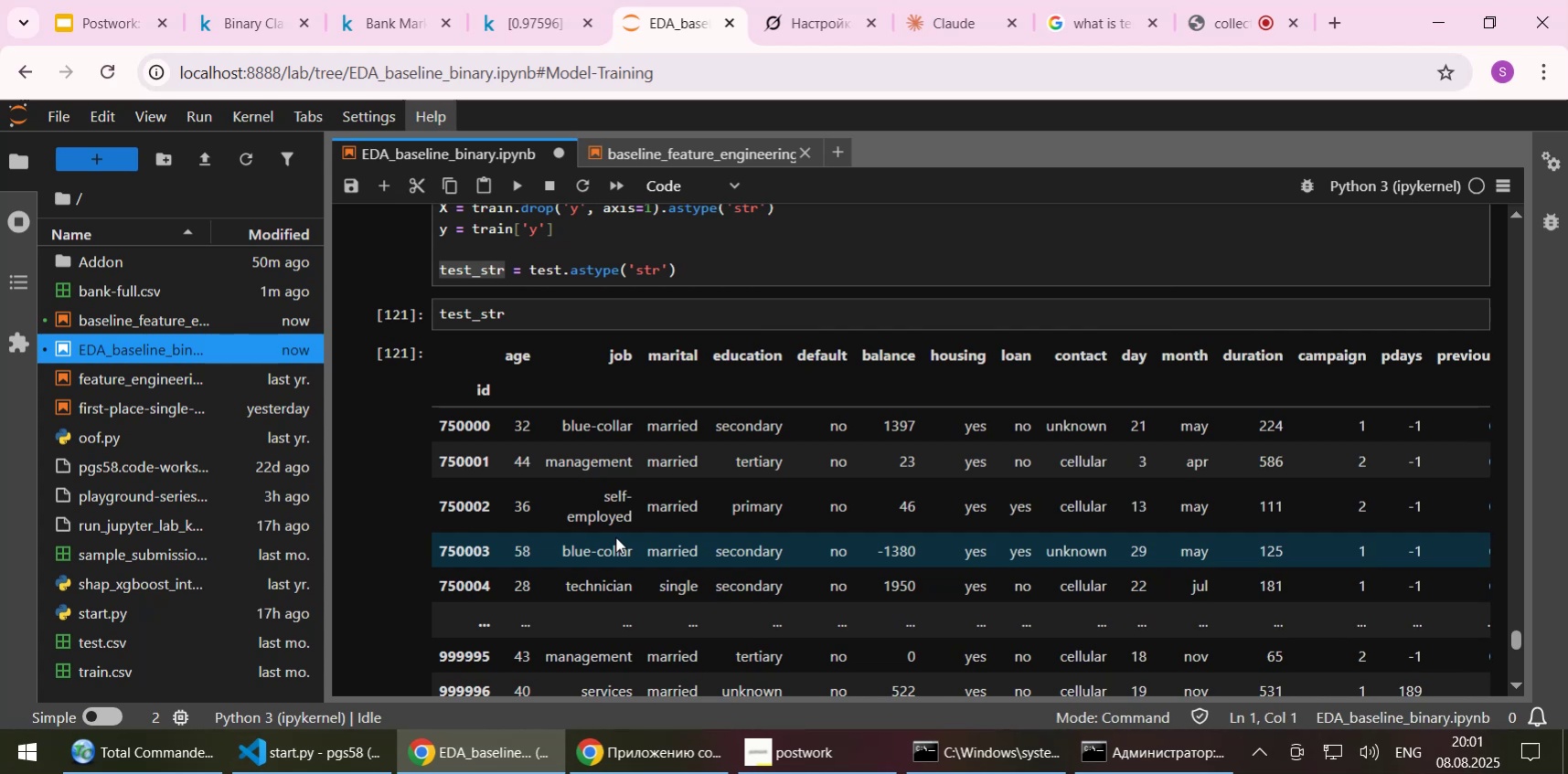 
left_click([615, 317])
 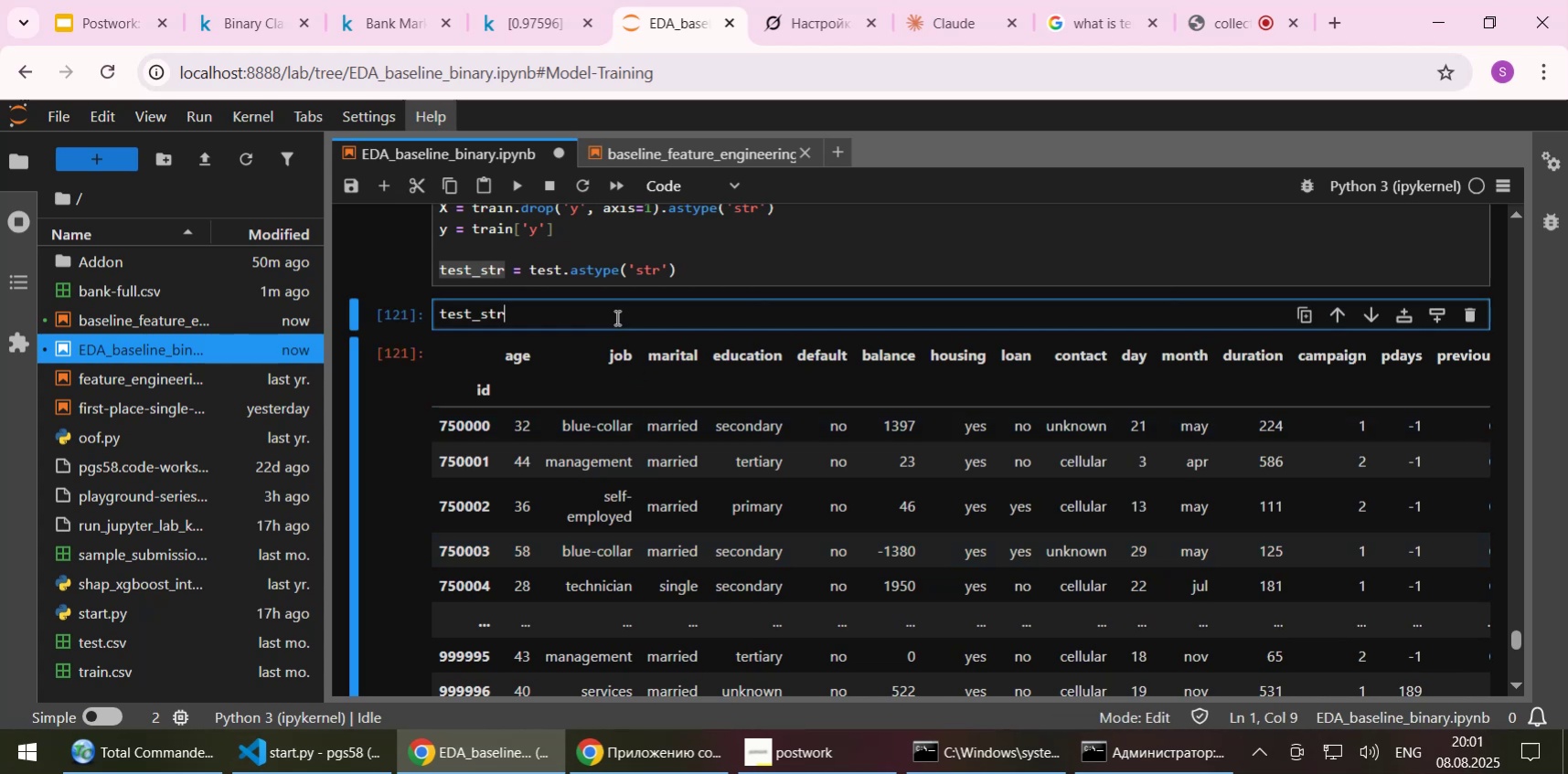 
type([Home]type([End]))
 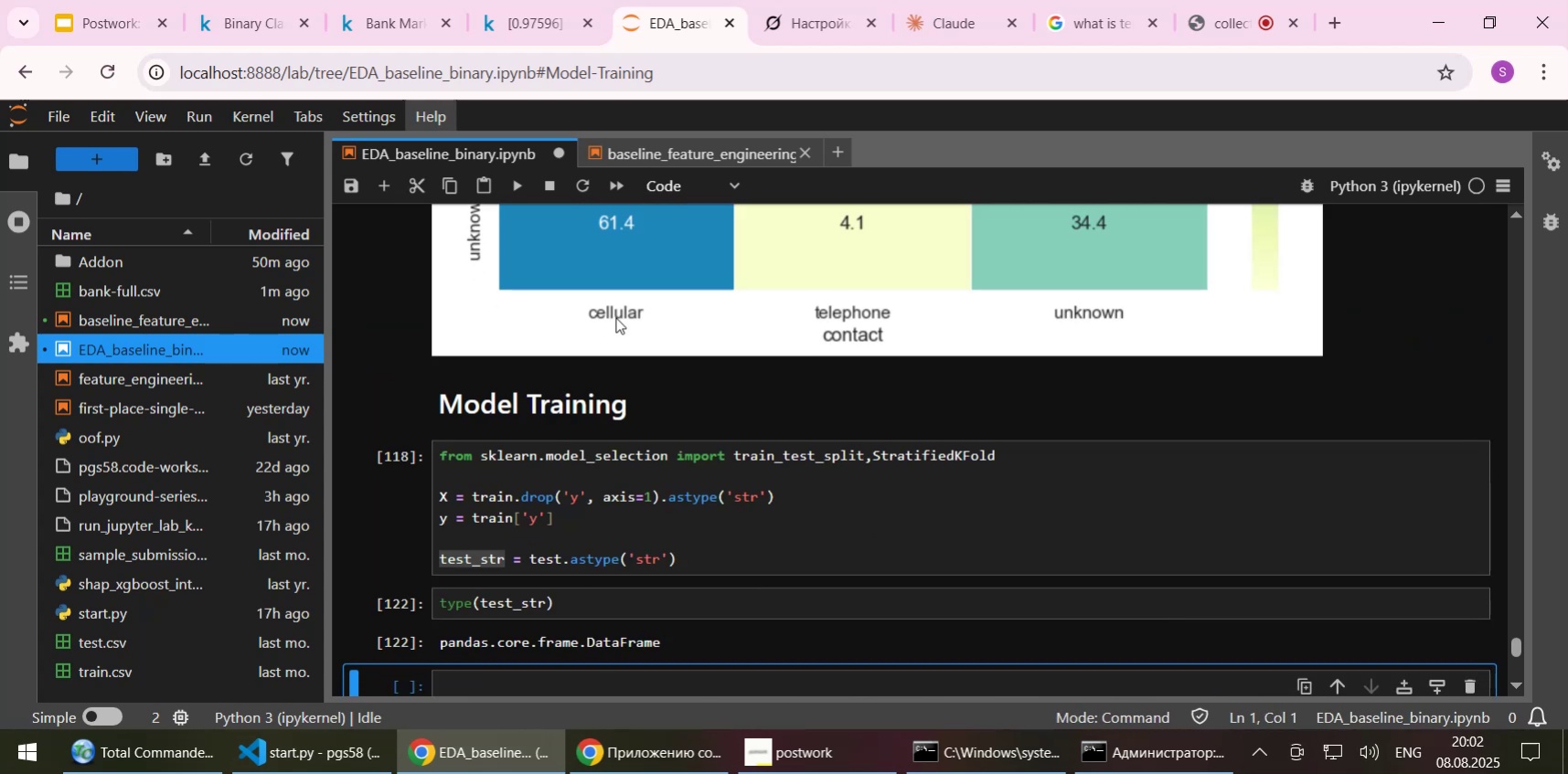 
 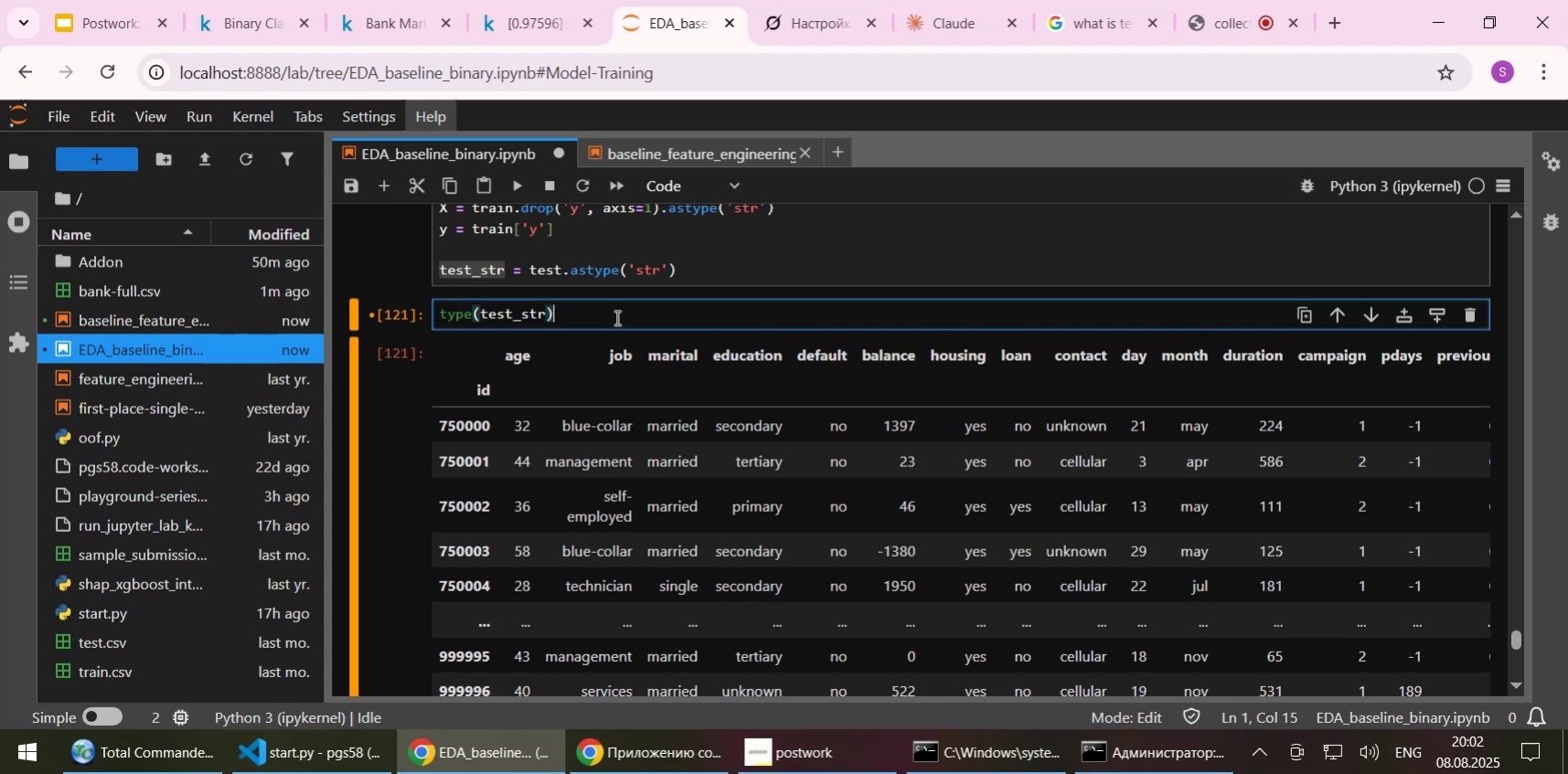 
key(Shift+Enter)
 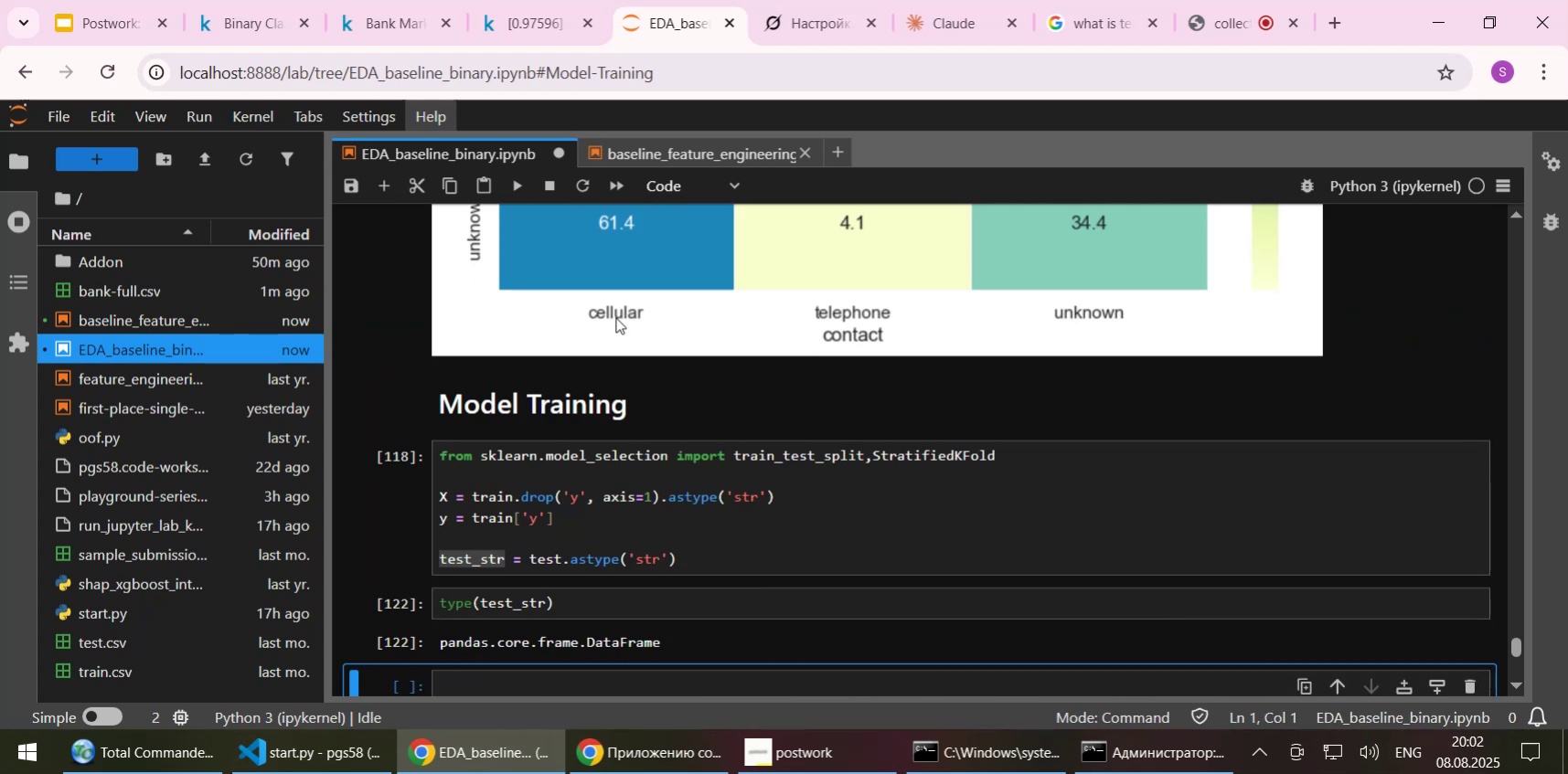 
scroll: coordinate [631, 345], scroll_direction: down, amount: 2.0
 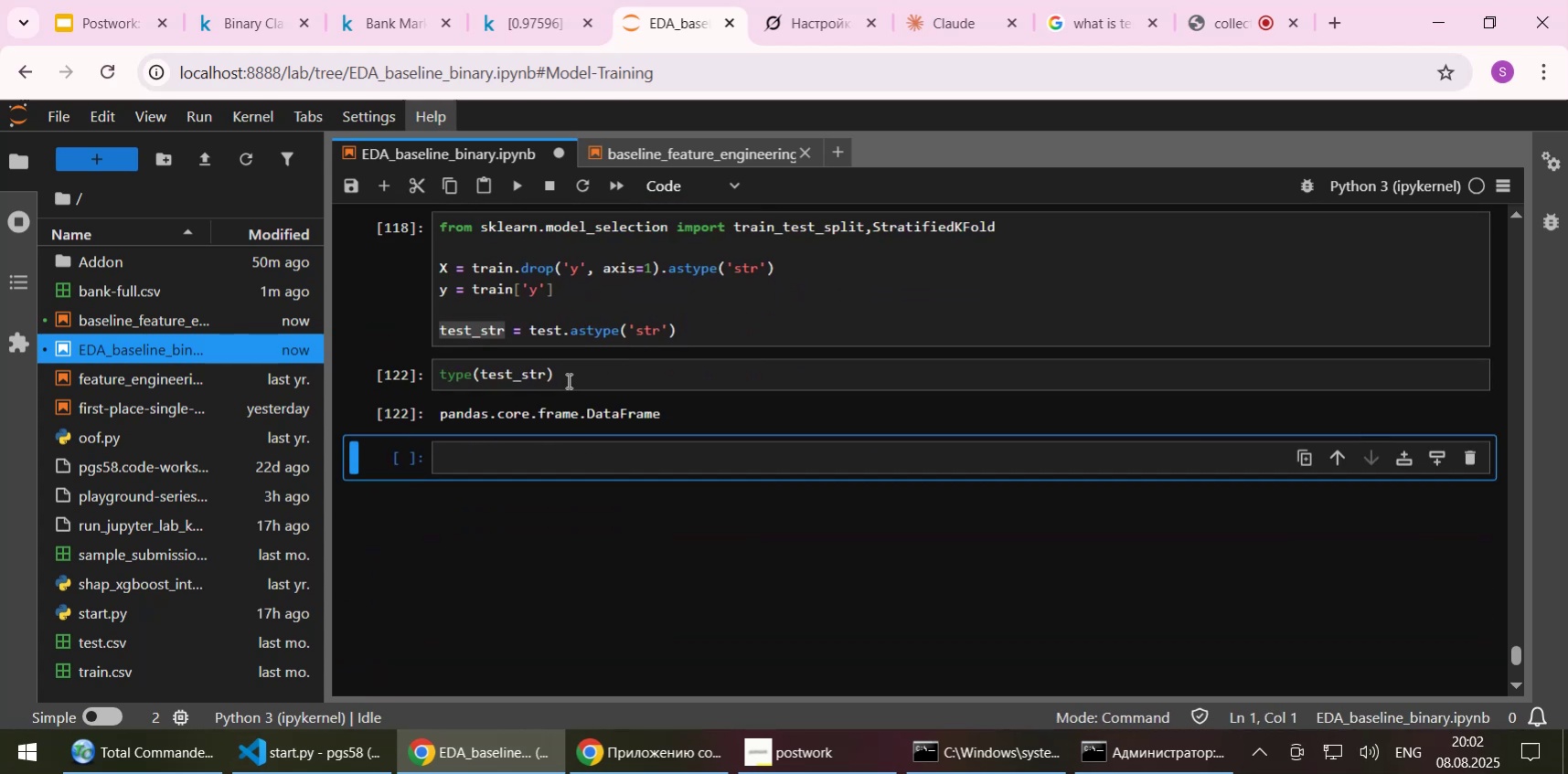 
left_click([567, 380])
 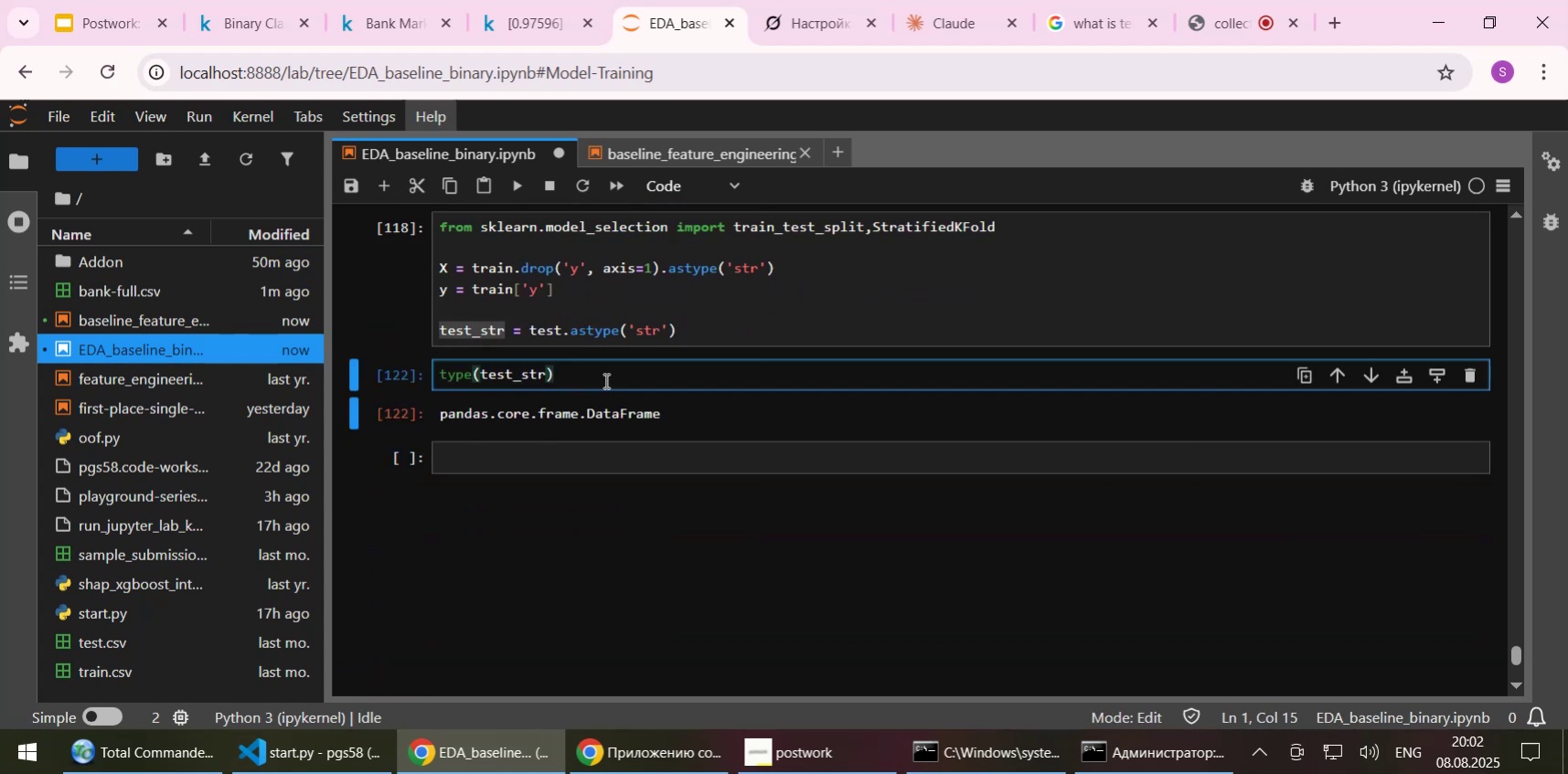 
key(Home)
 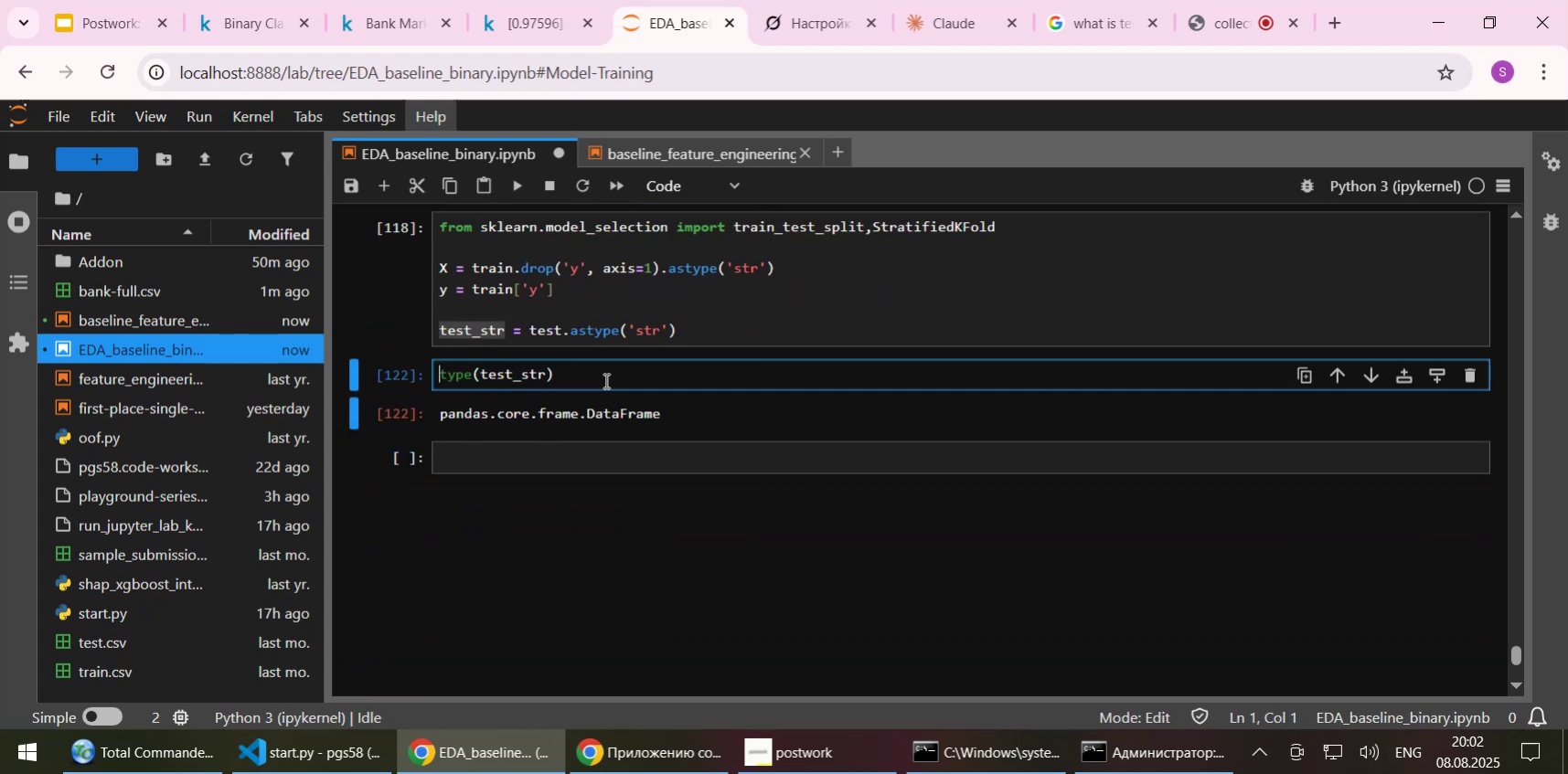 
key(Delete)
 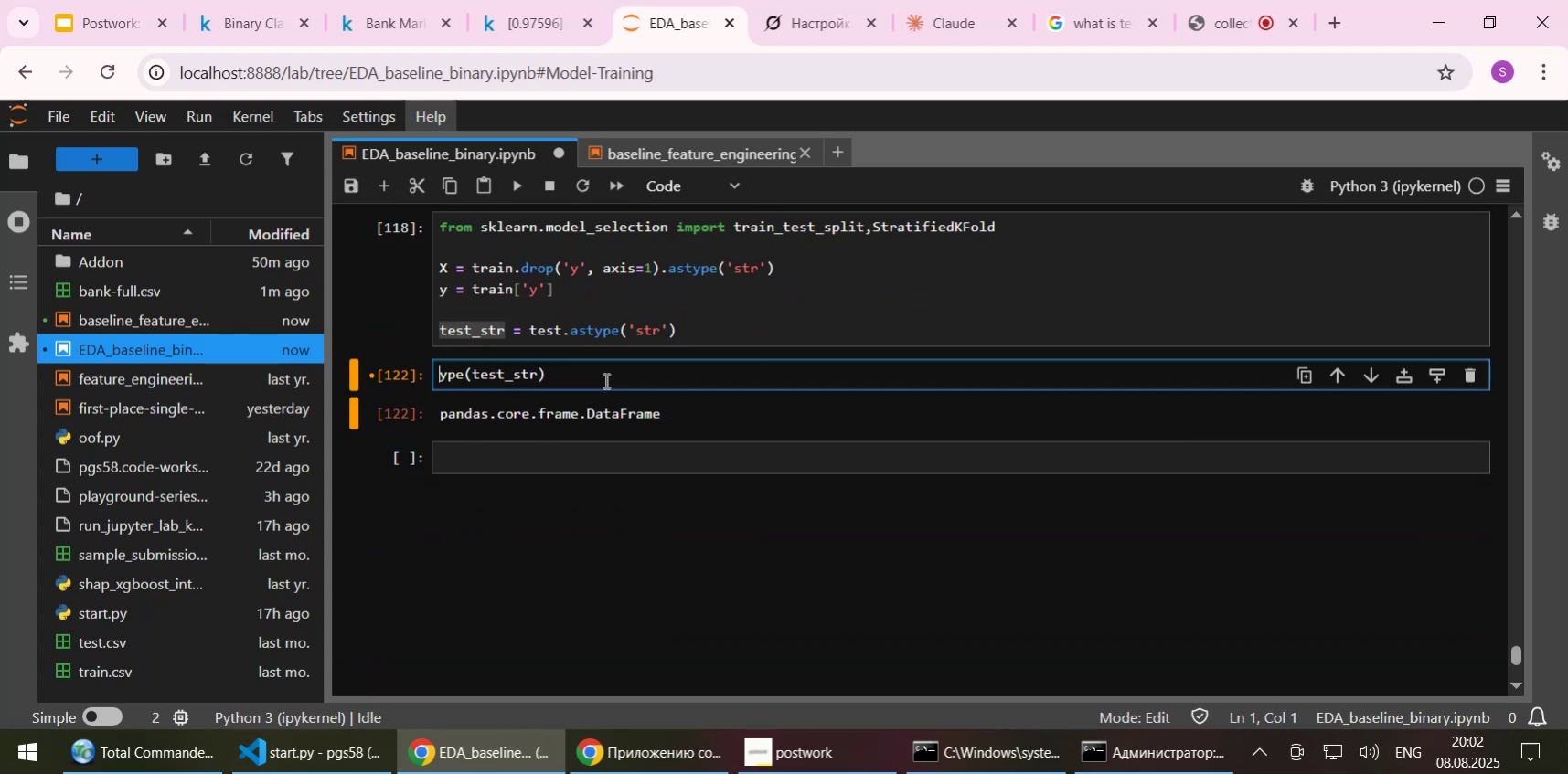 
key(Delete)
 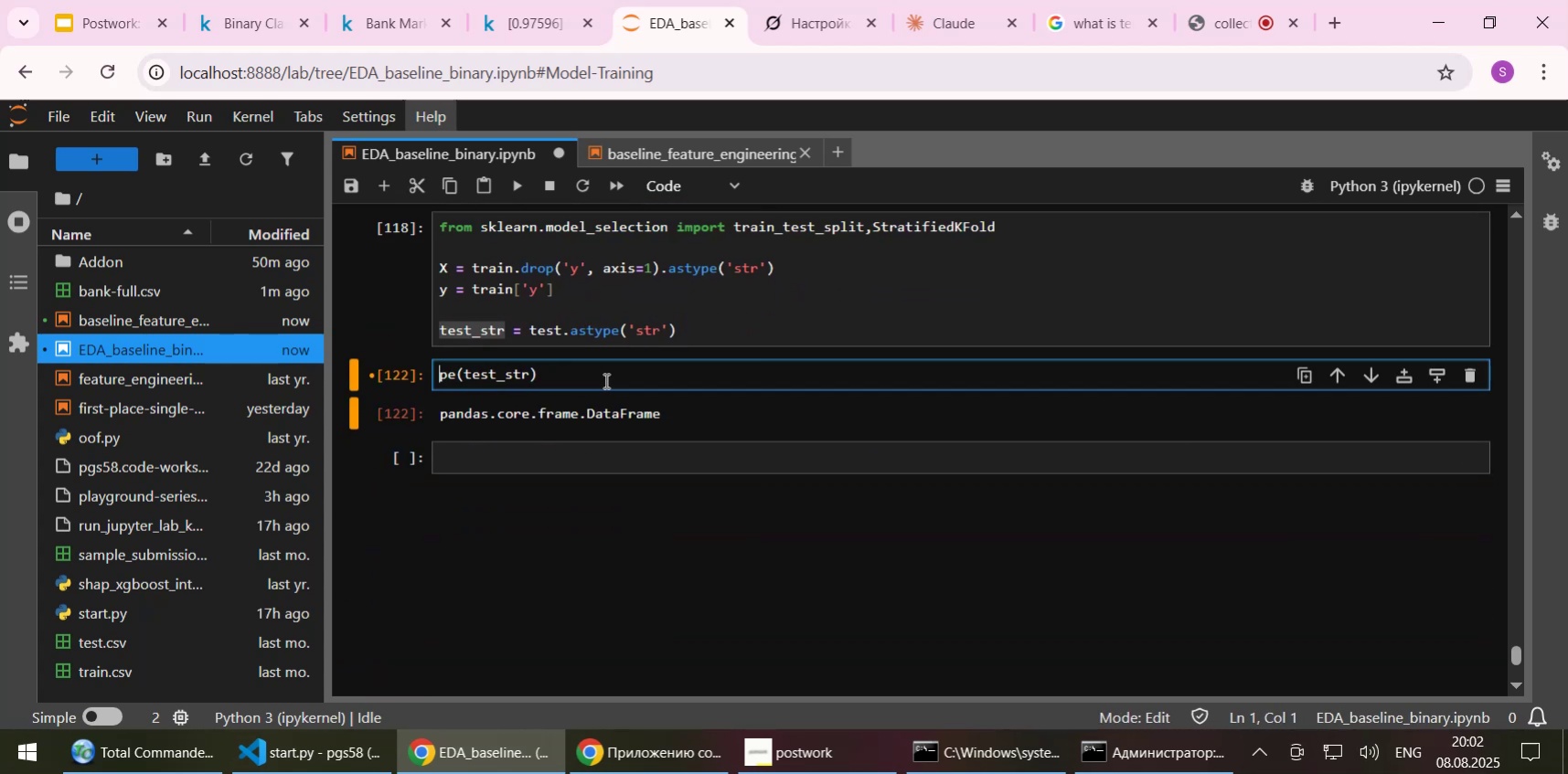 
key(Delete)
 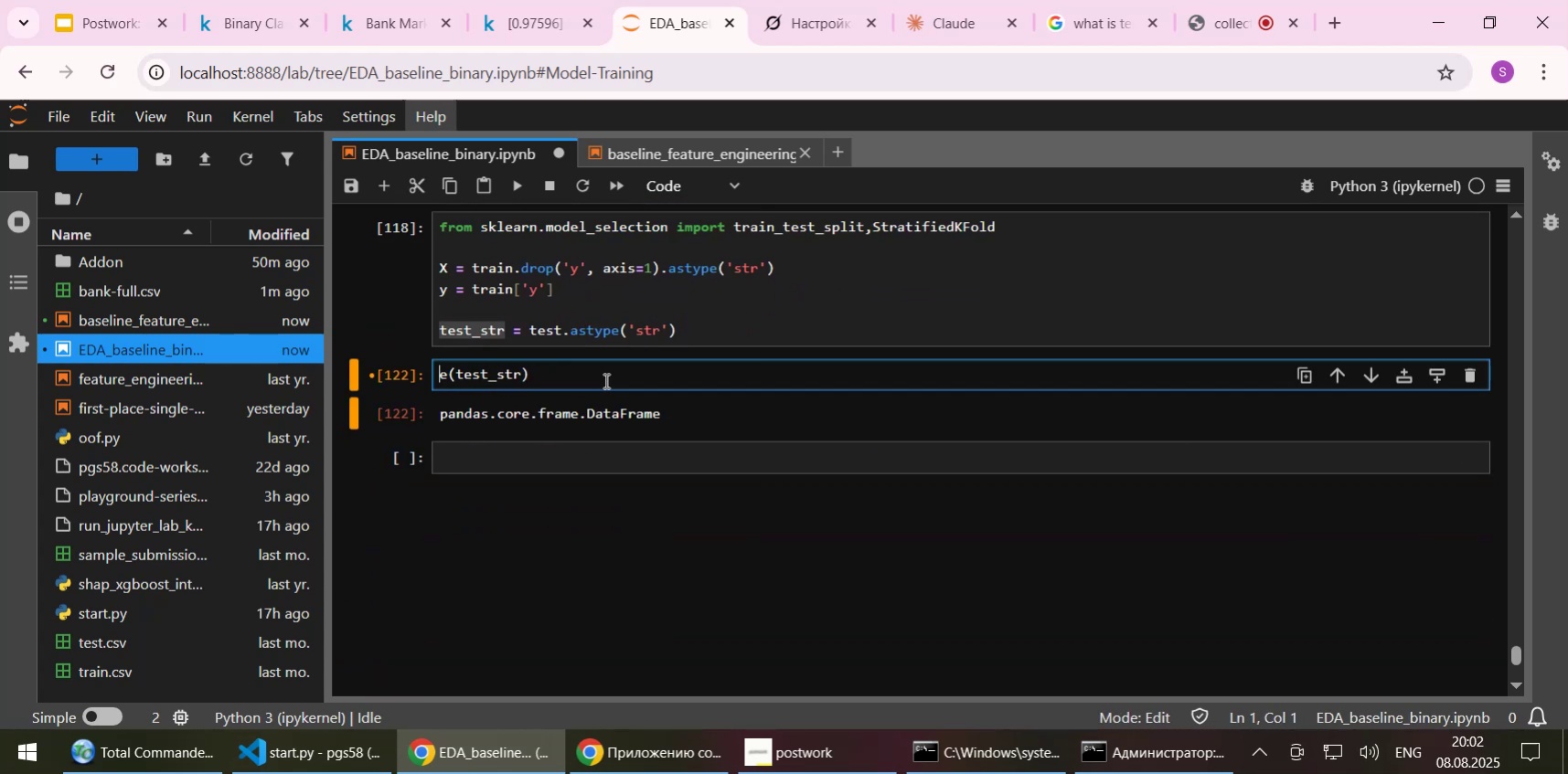 
key(Delete)
 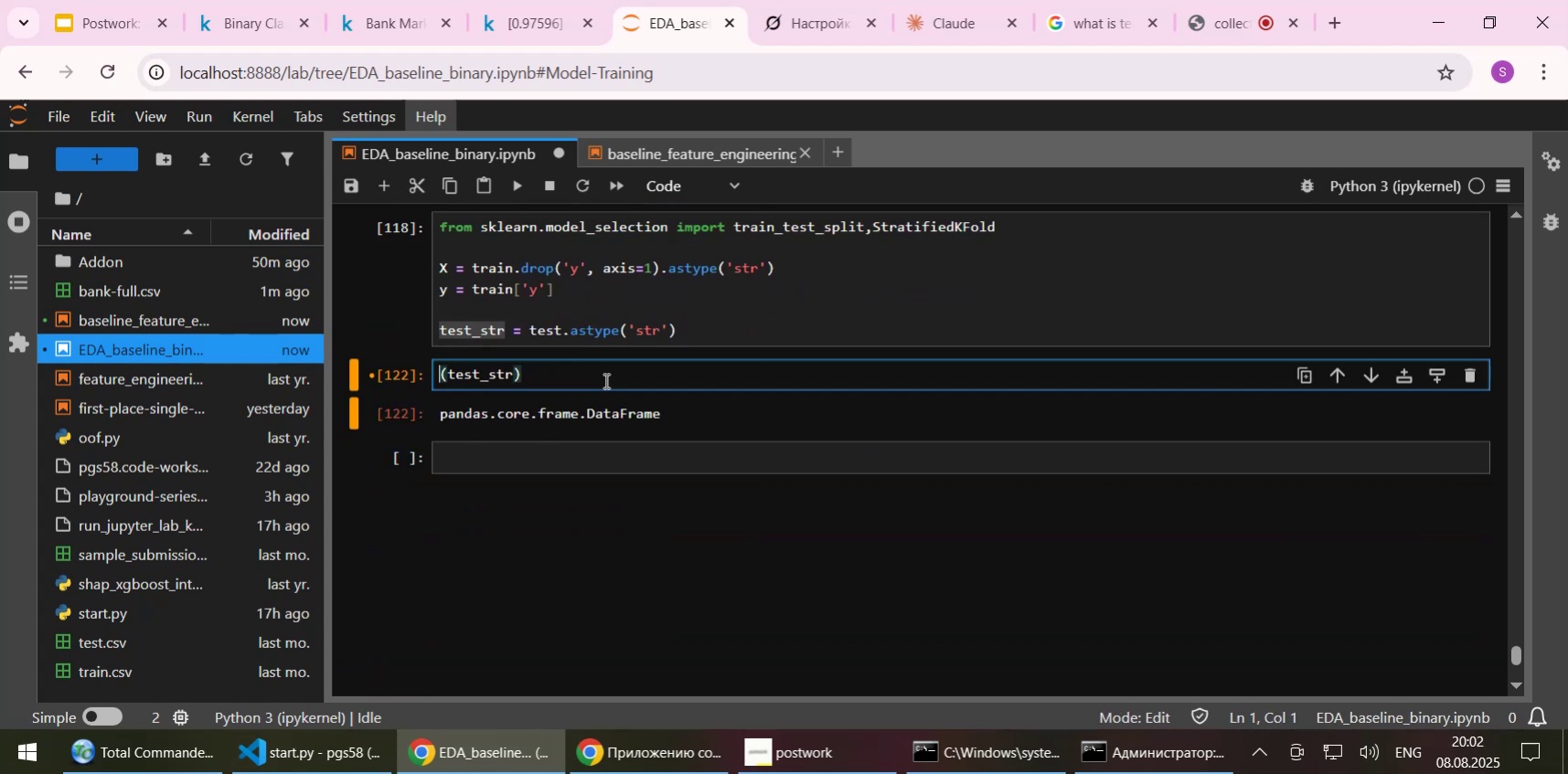 
key(Delete)
 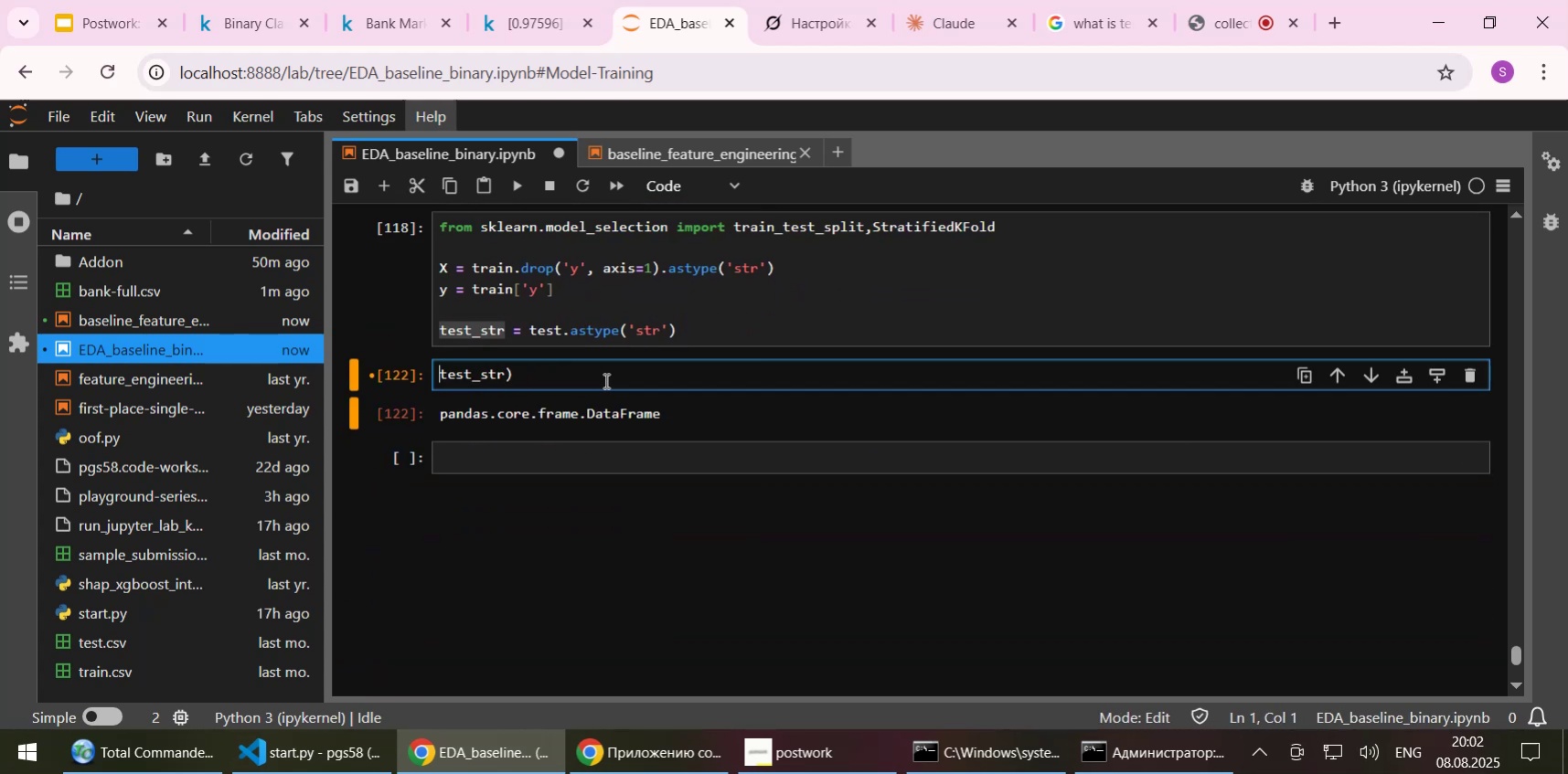 
key(End)
 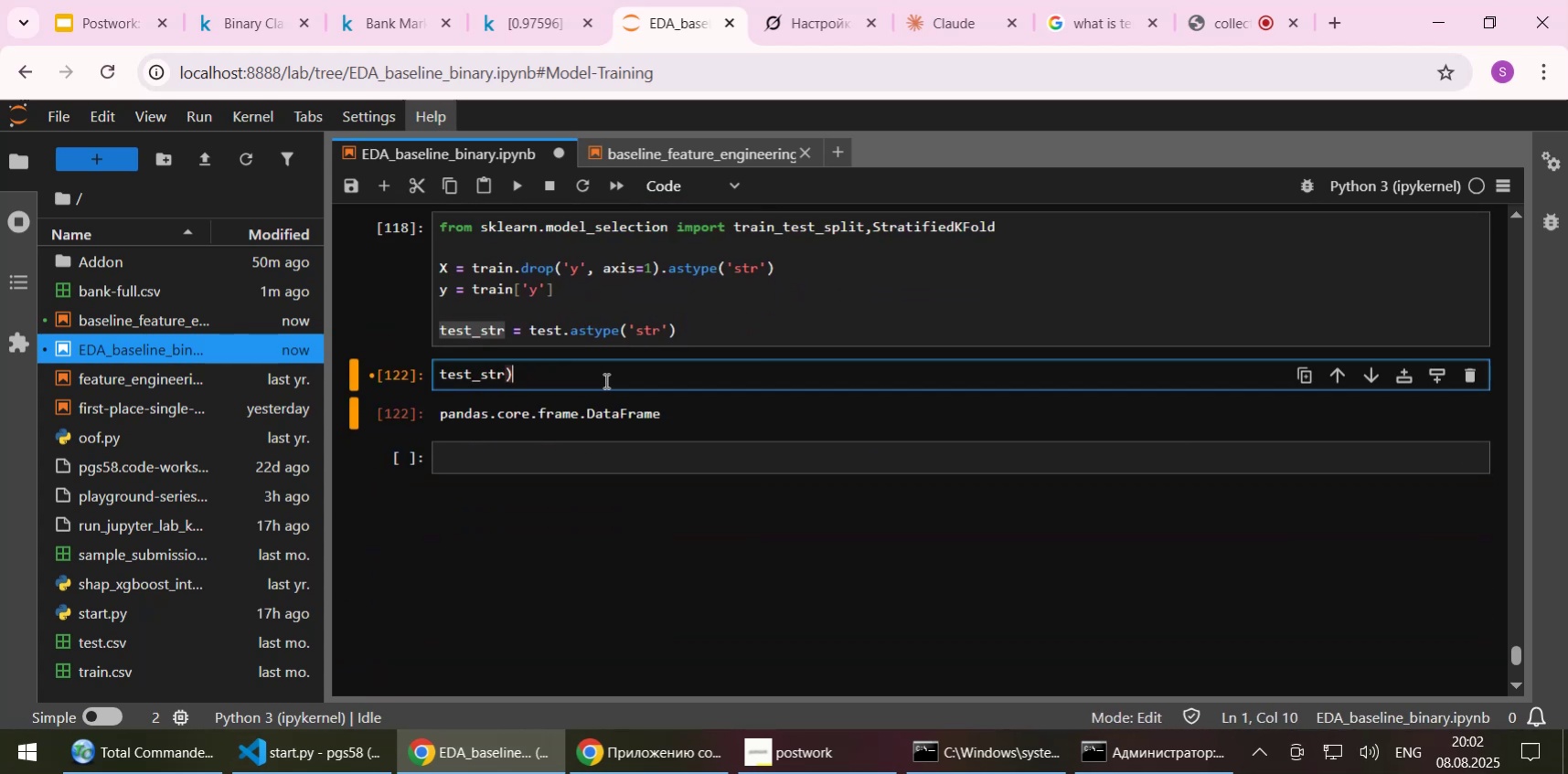 
key(Backspace)
 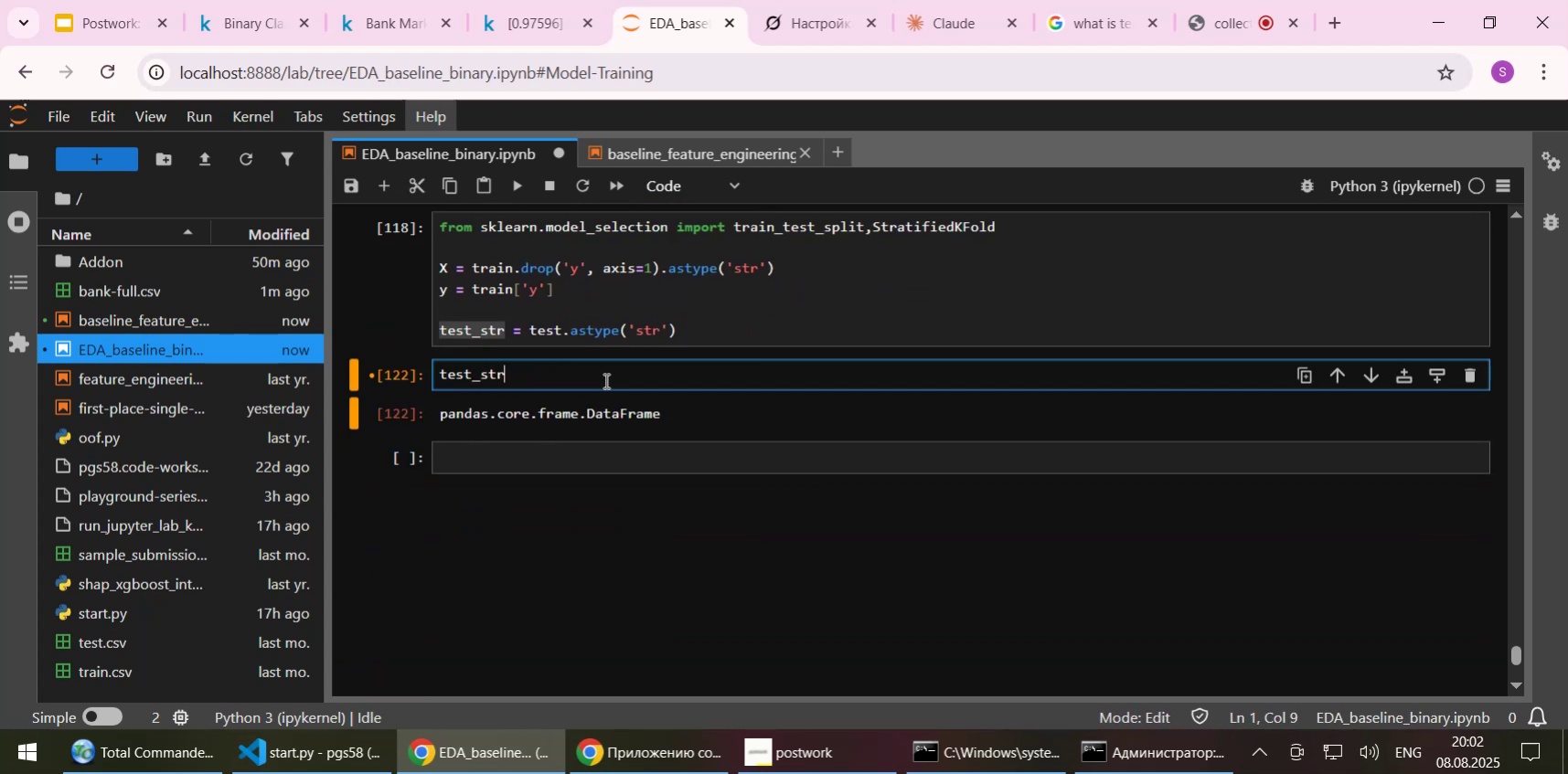 
key(Shift+ShiftLeft)
 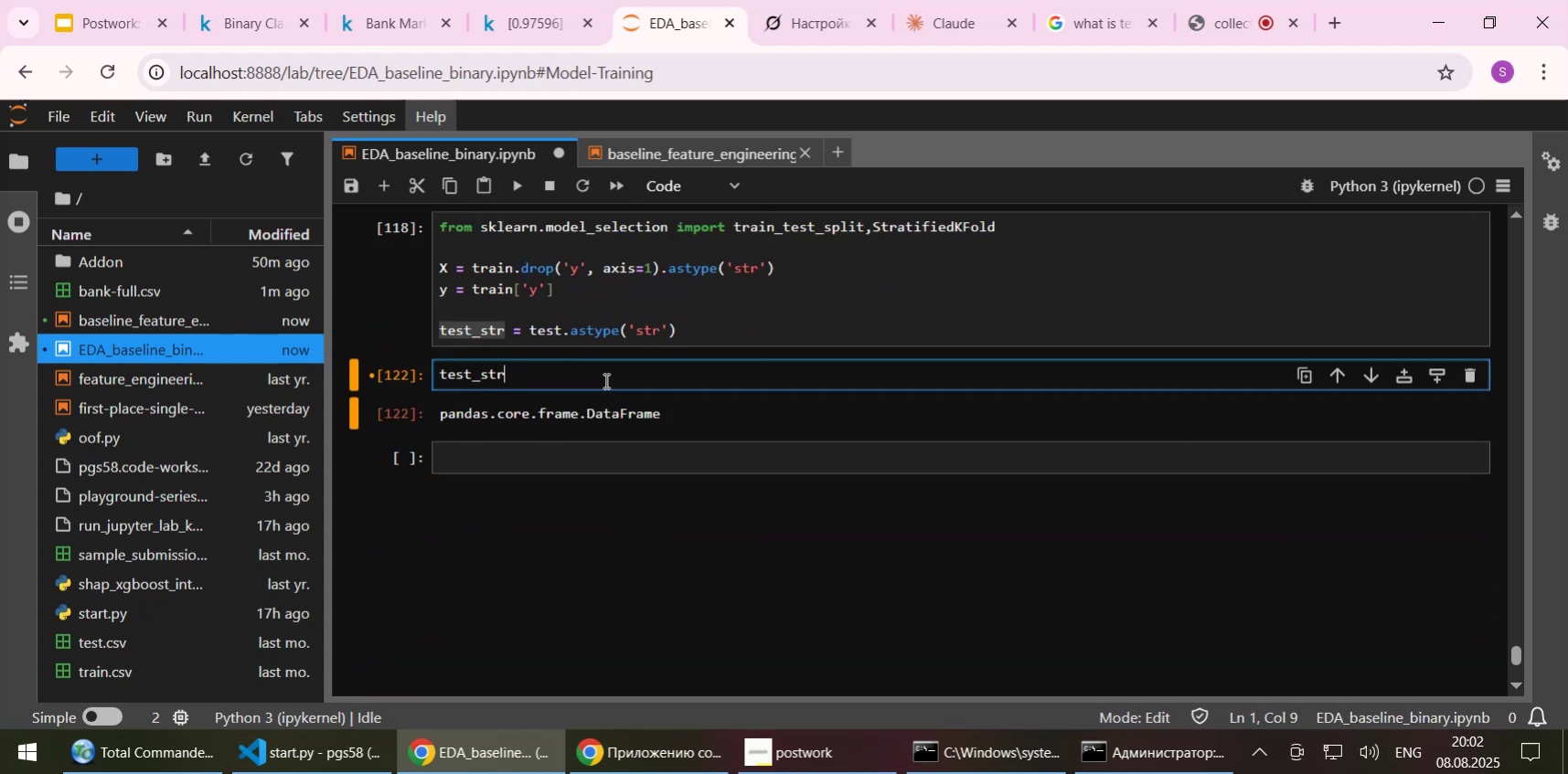 
key(Shift+Enter)
 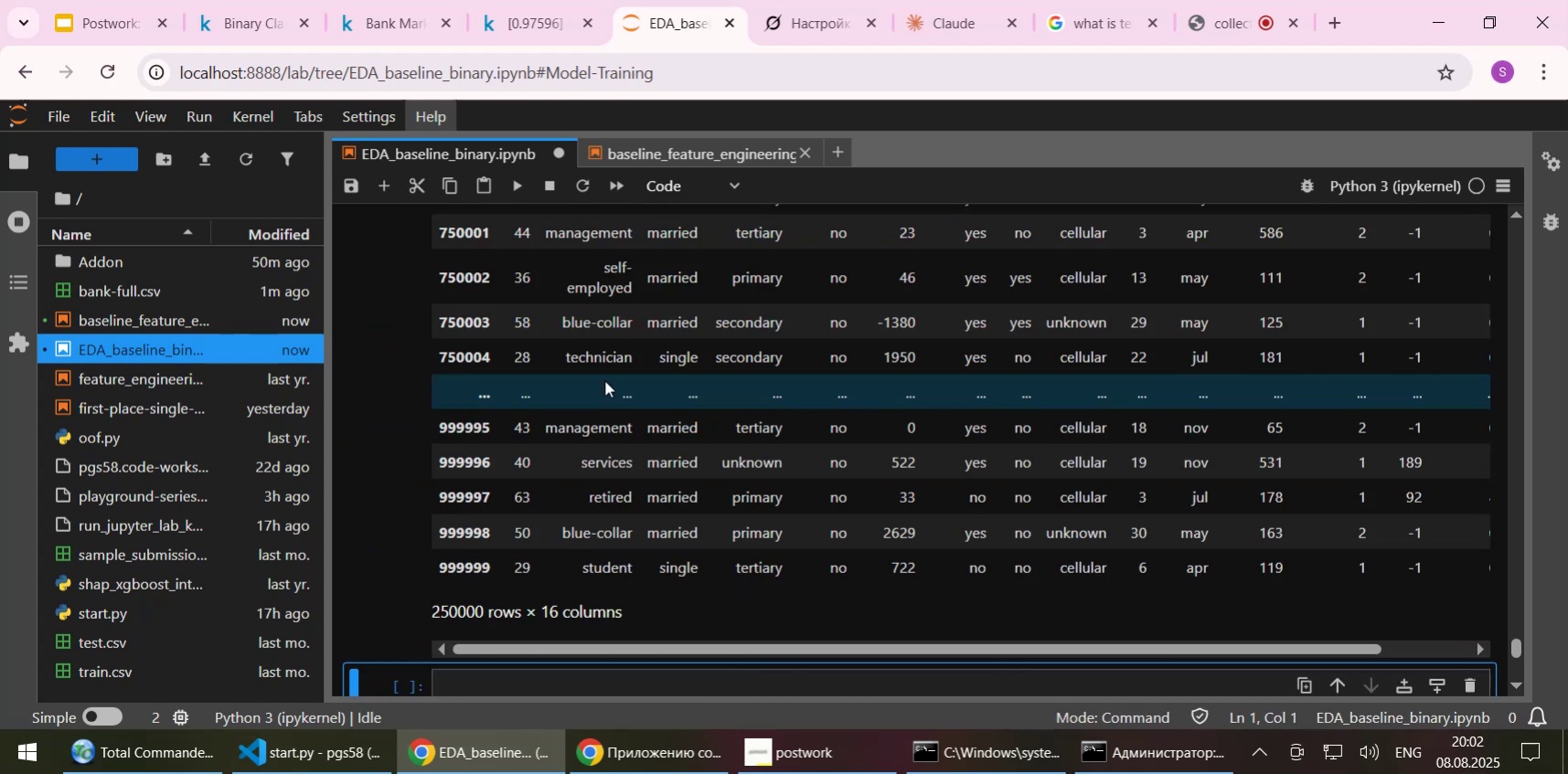 
scroll: coordinate [604, 380], scroll_direction: up, amount: 2.0
 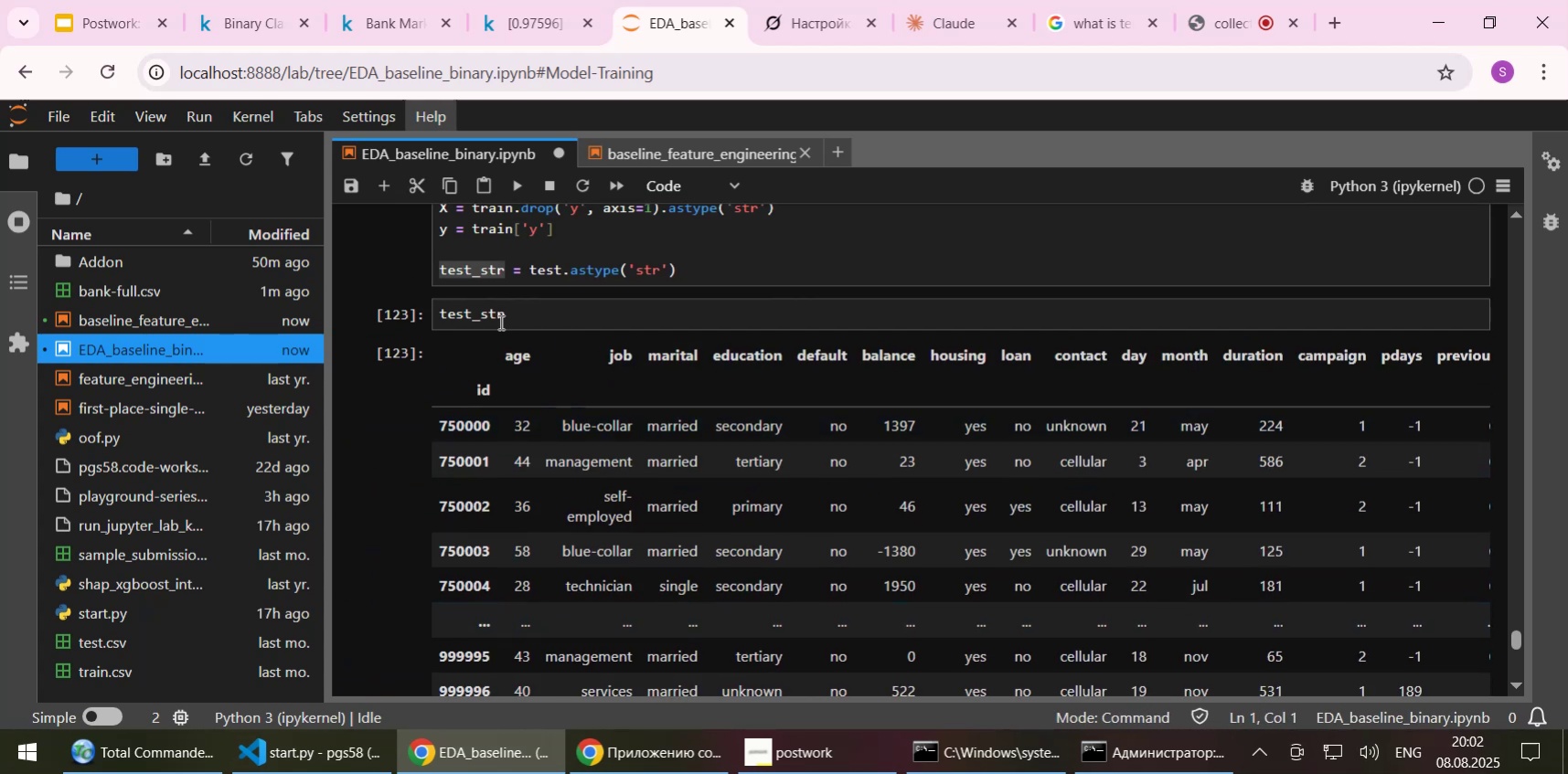 
left_click([534, 298])
 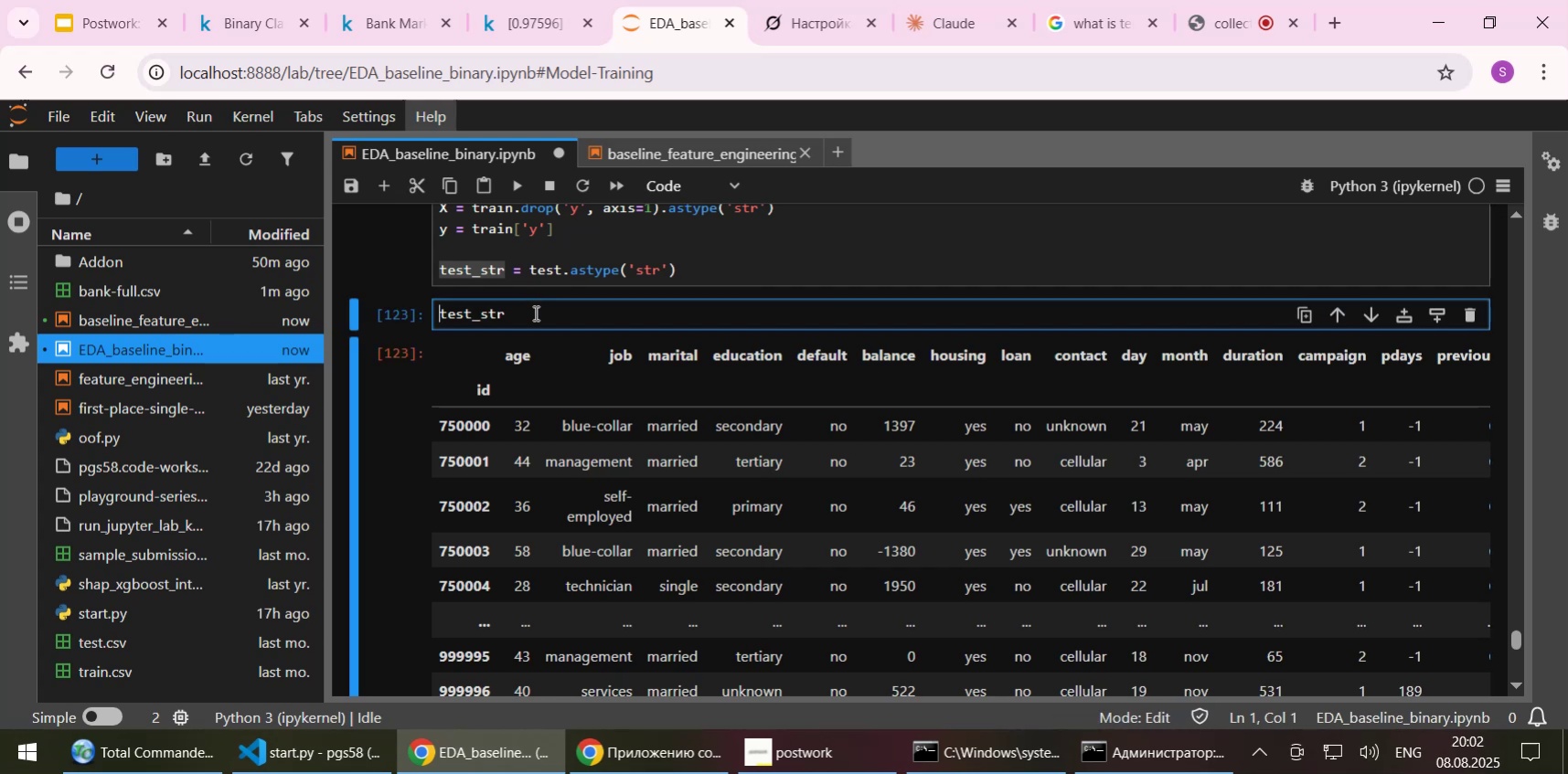 
left_click([534, 313])
 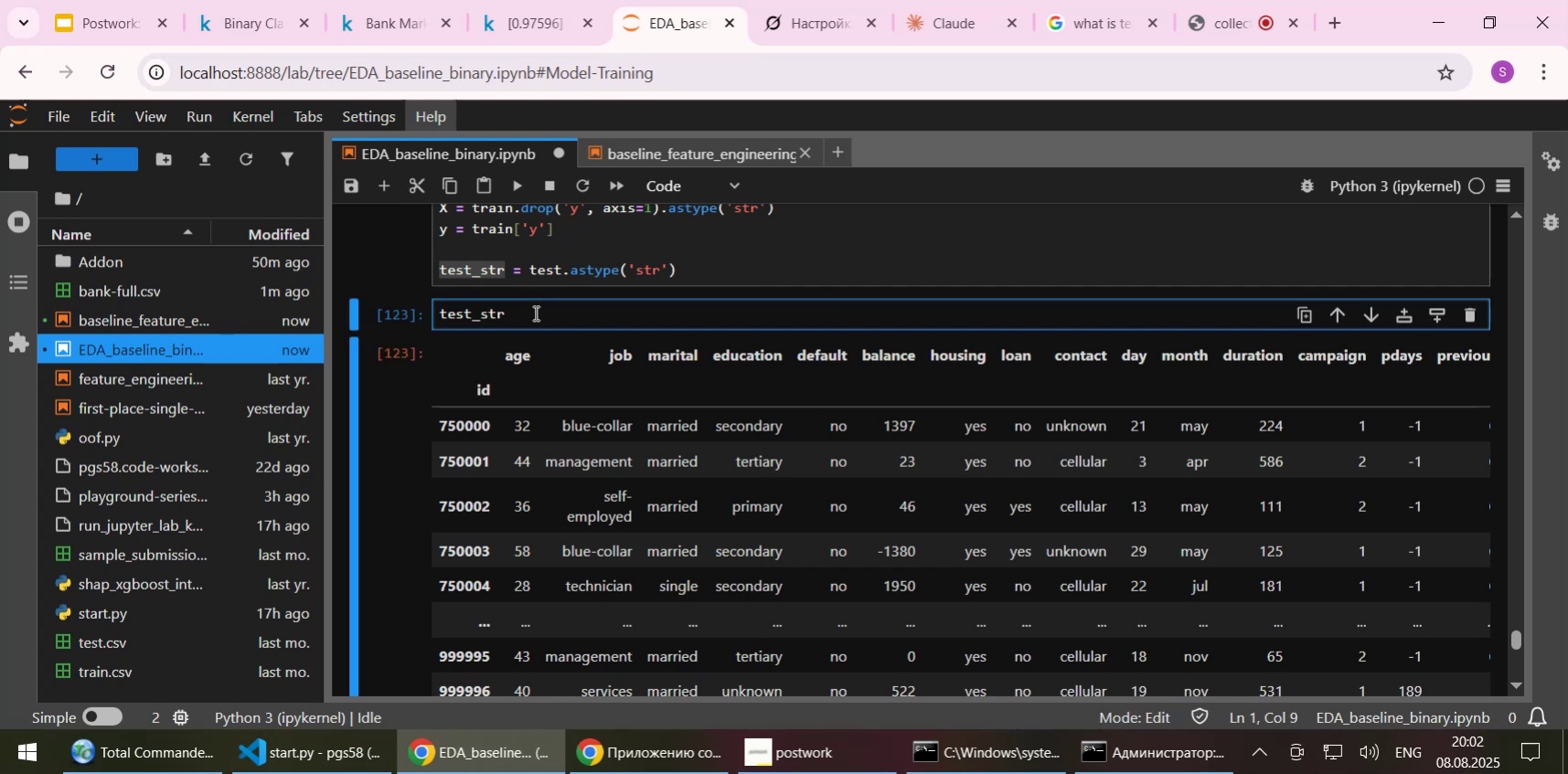 
type([Home]type([End].age))
 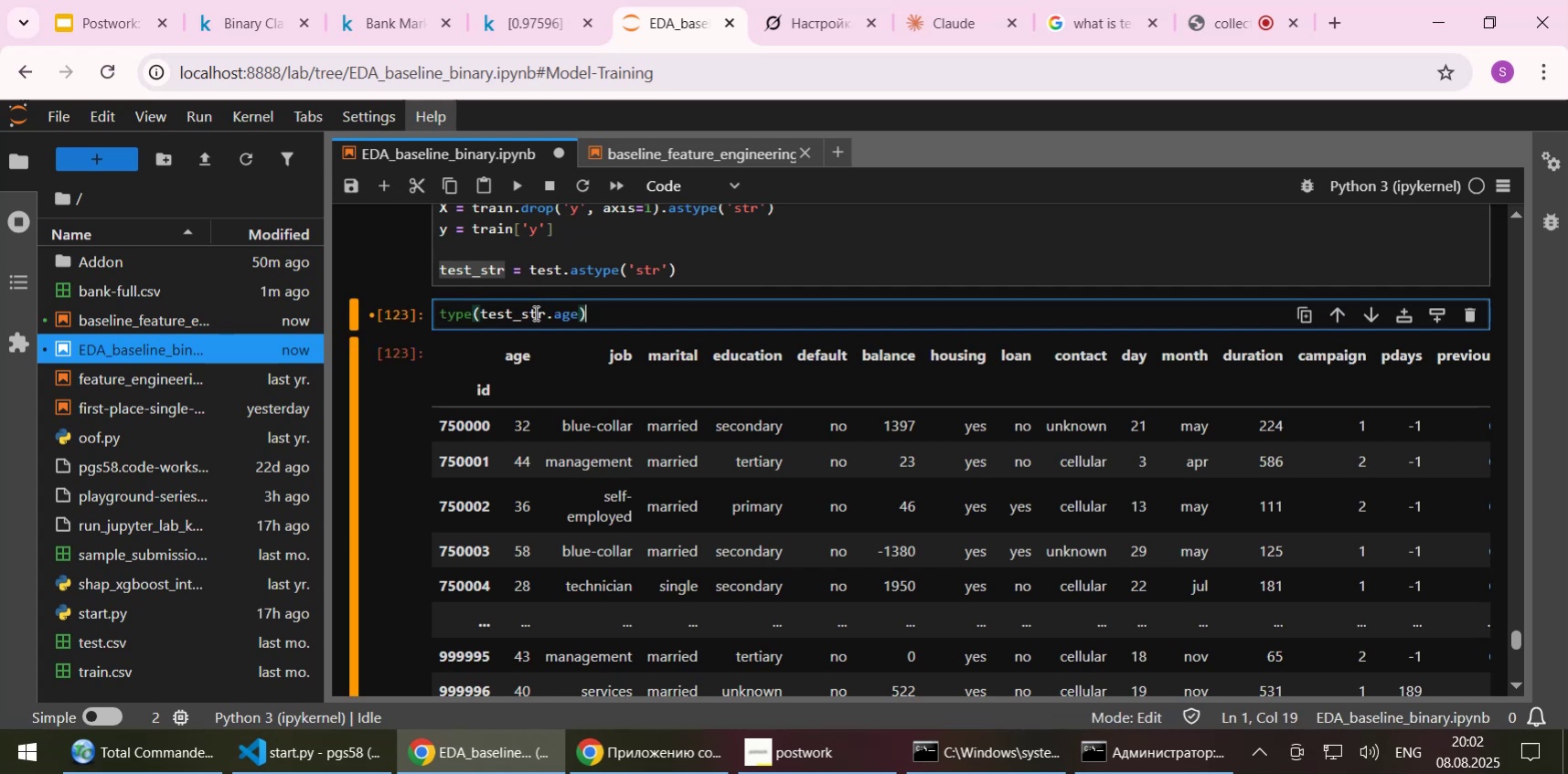 
key(Shift+Enter)
 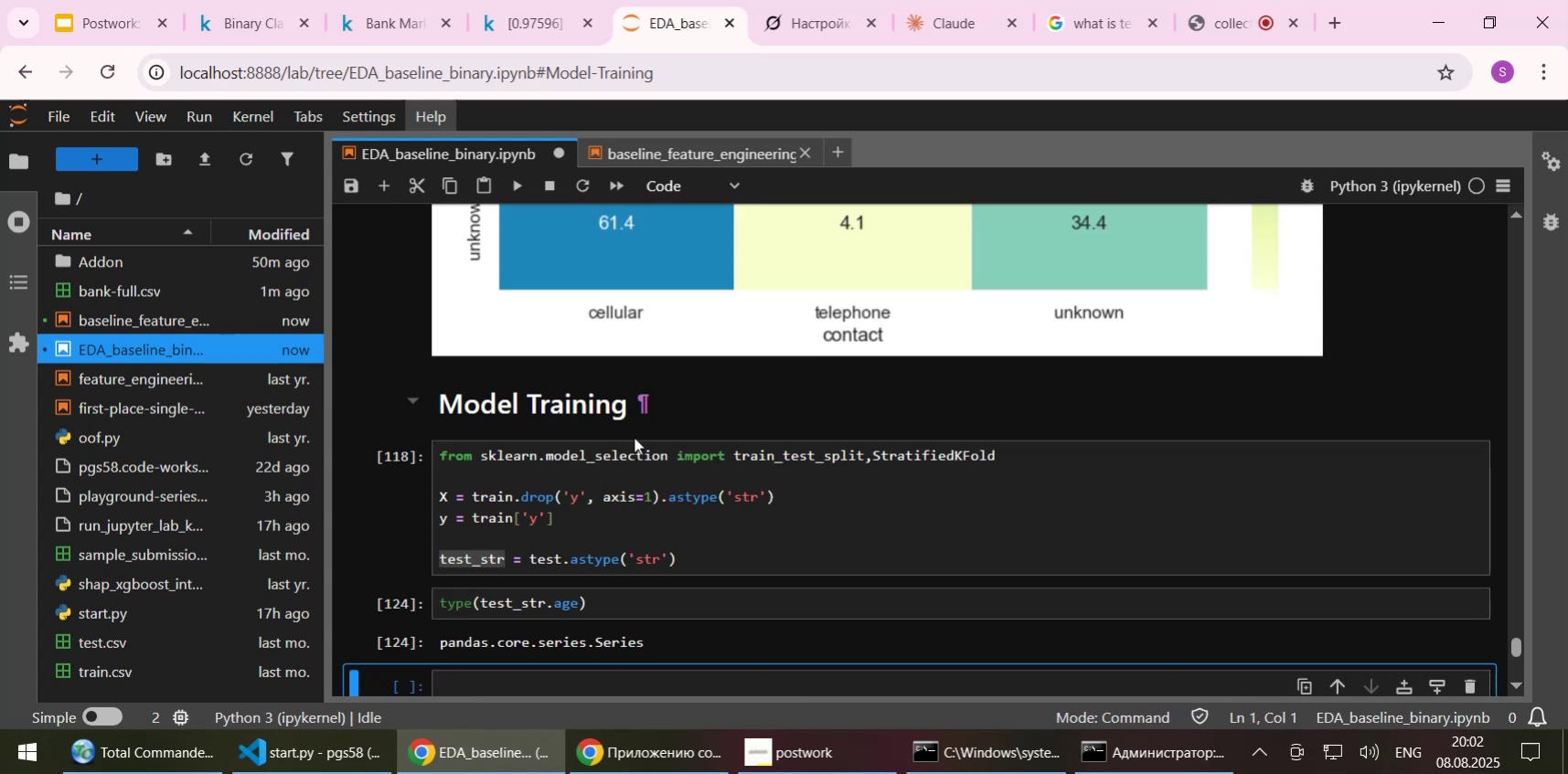 
scroll: coordinate [635, 450], scroll_direction: down, amount: 1.0
 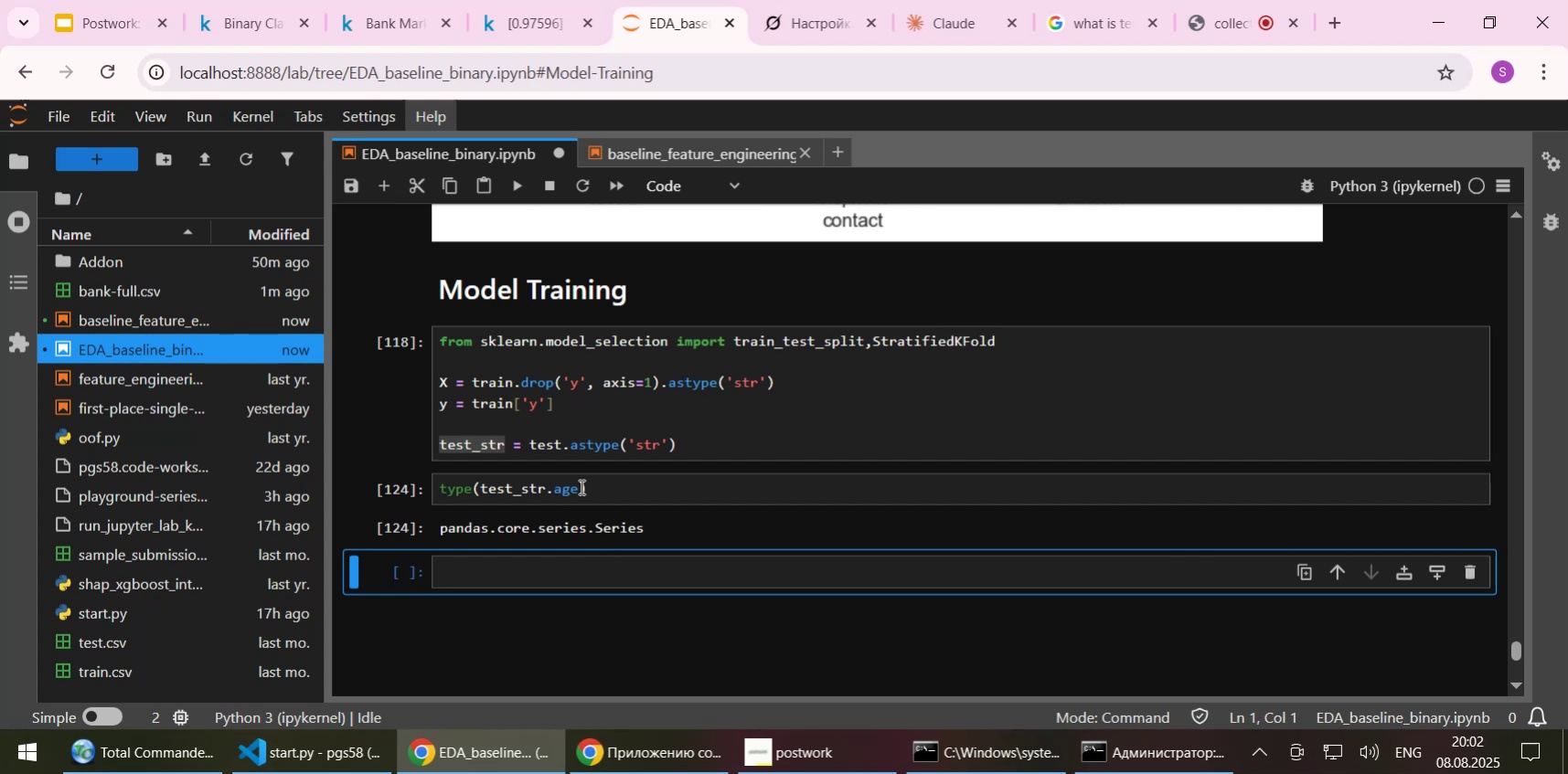 
left_click([580, 486])
 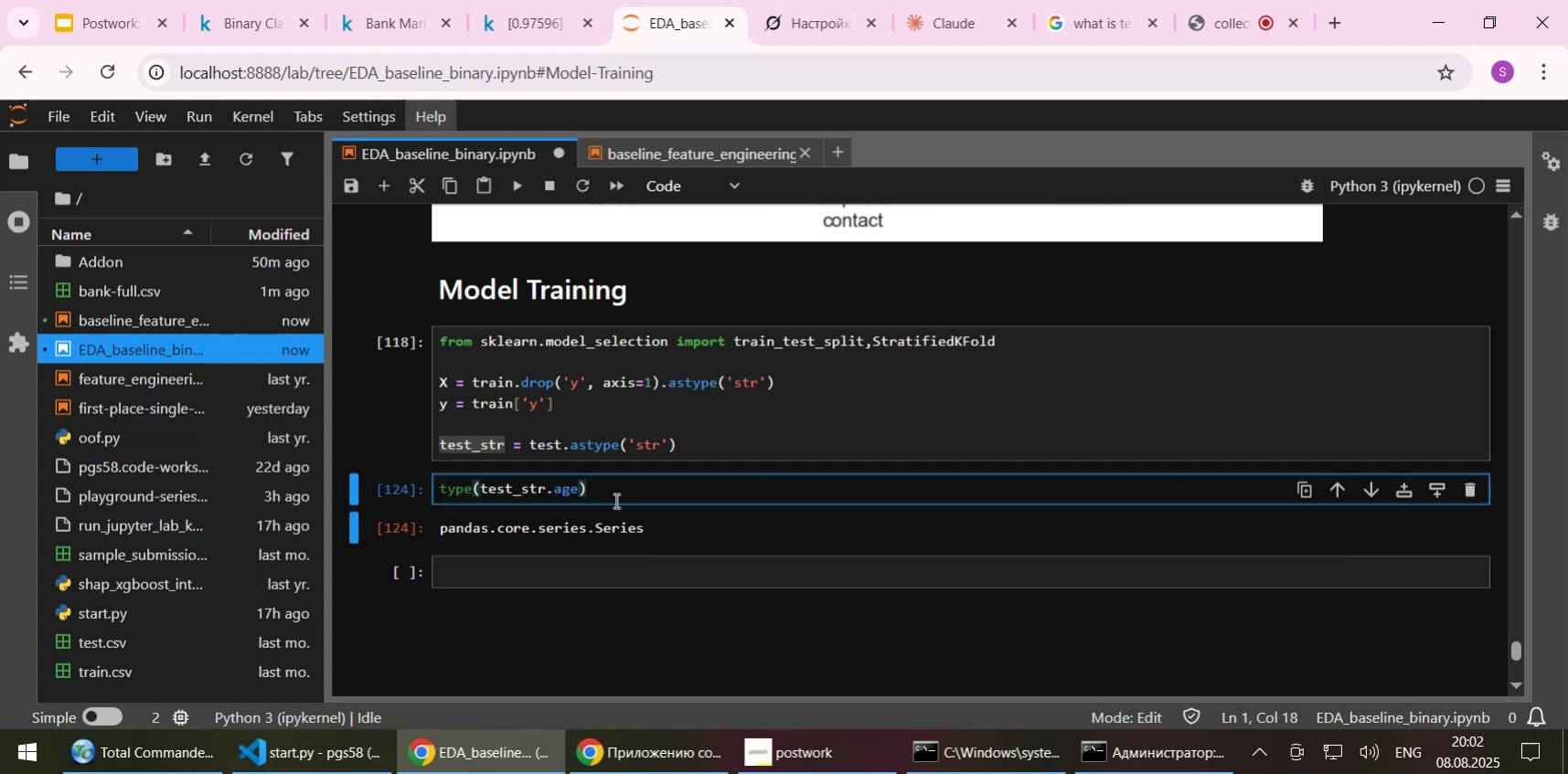 
key(BracketLeft)
 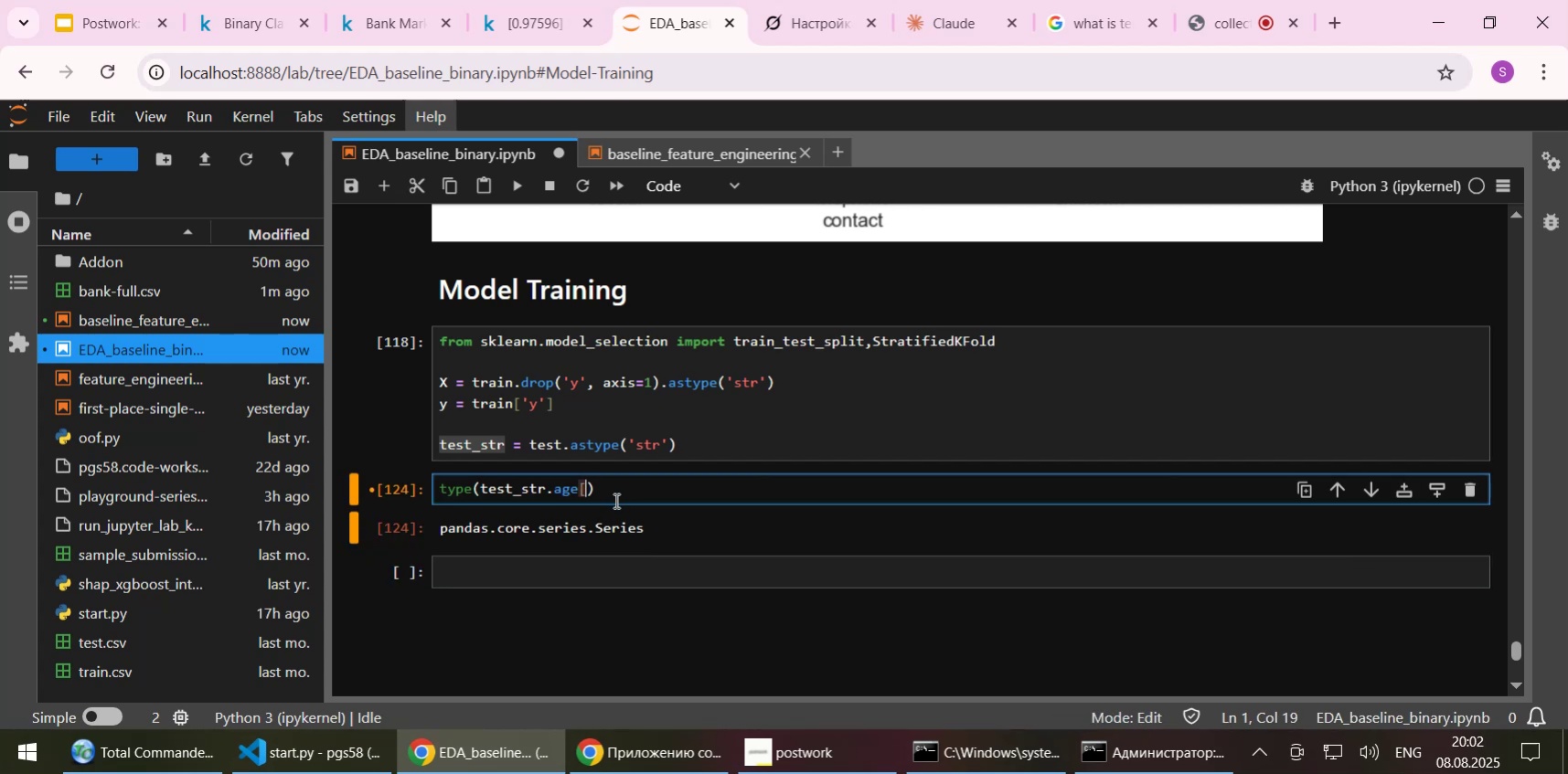 
key(BracketRight)
 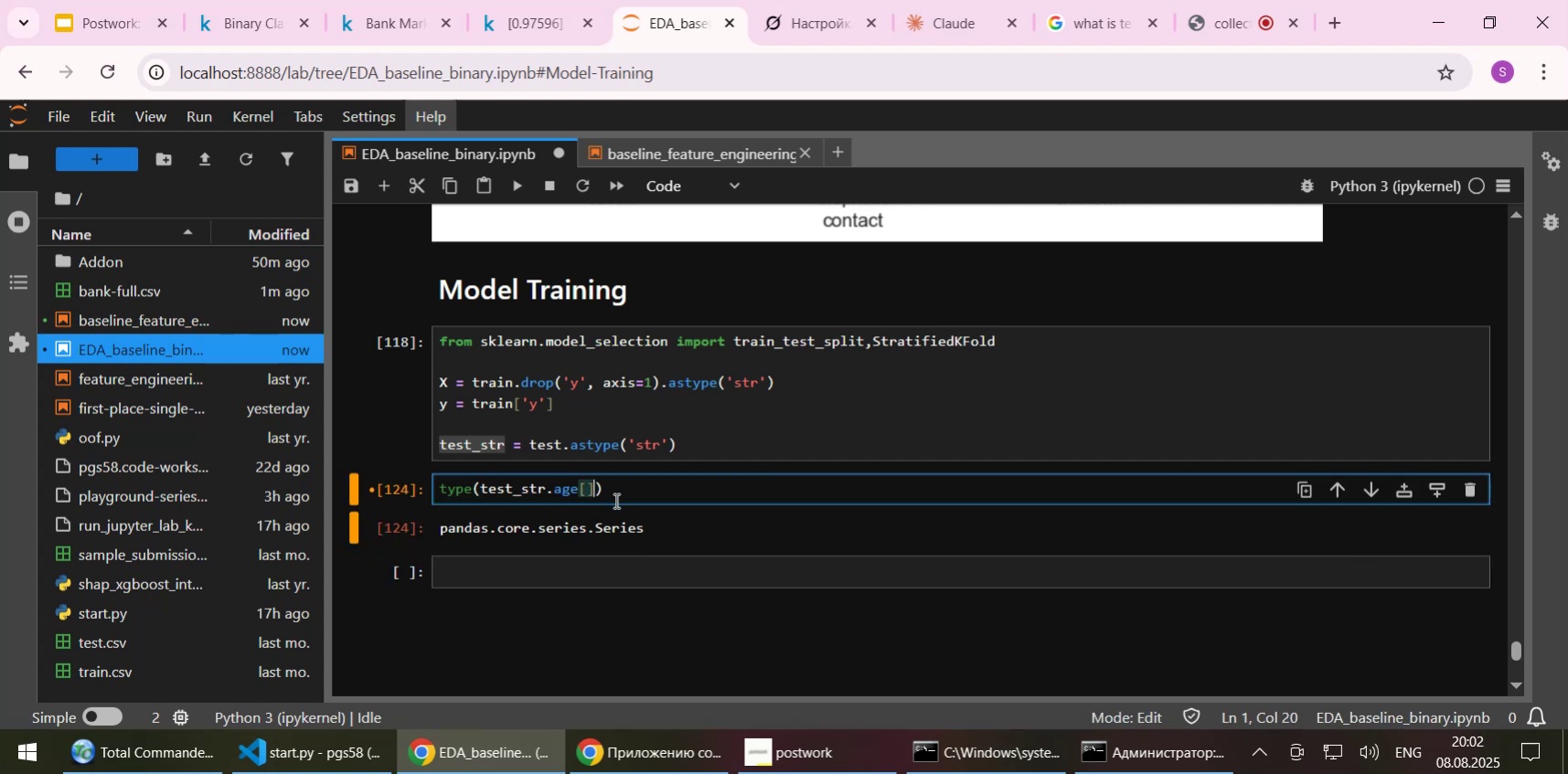 
key(ArrowLeft)
 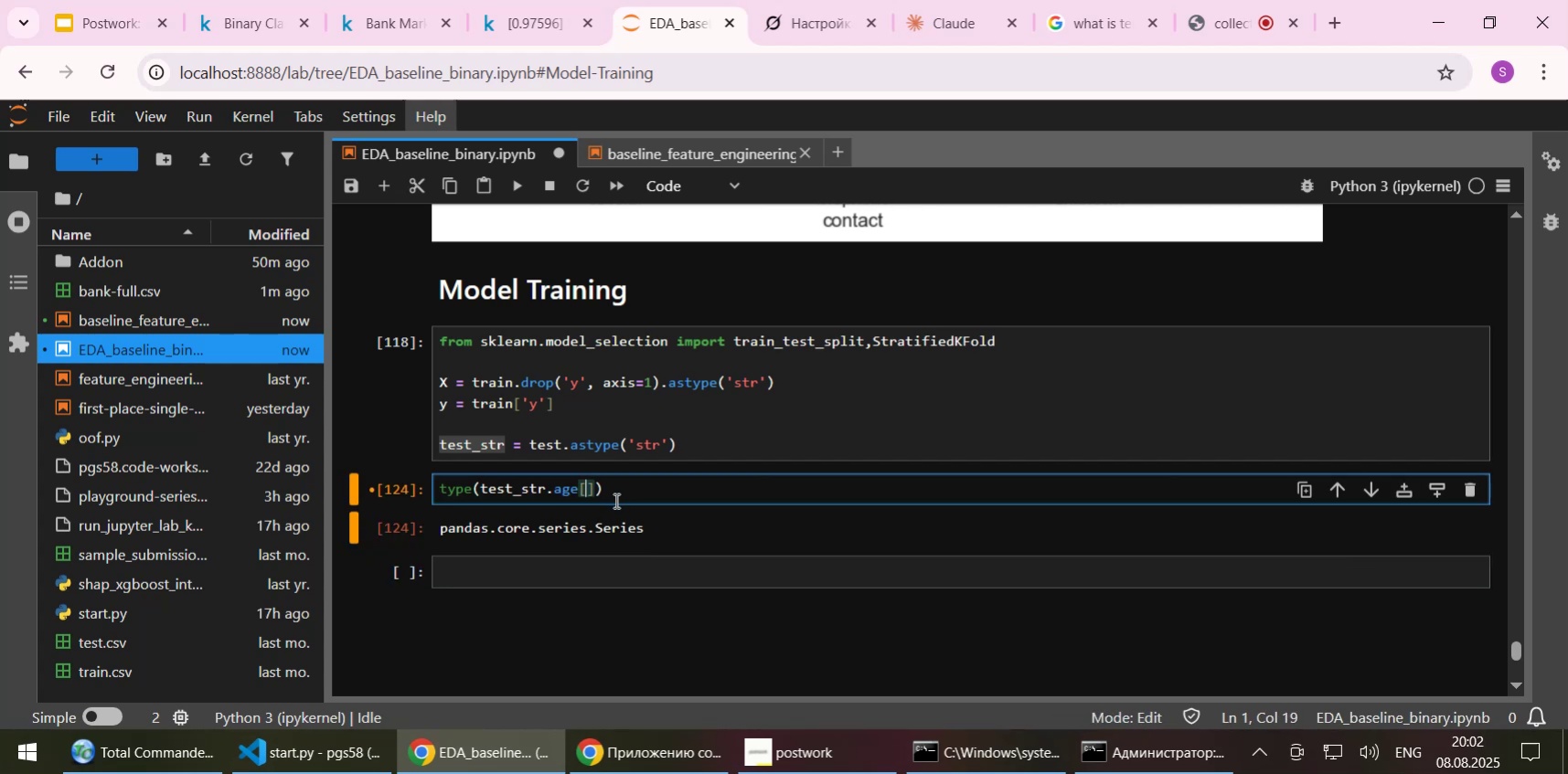 
key(0)
 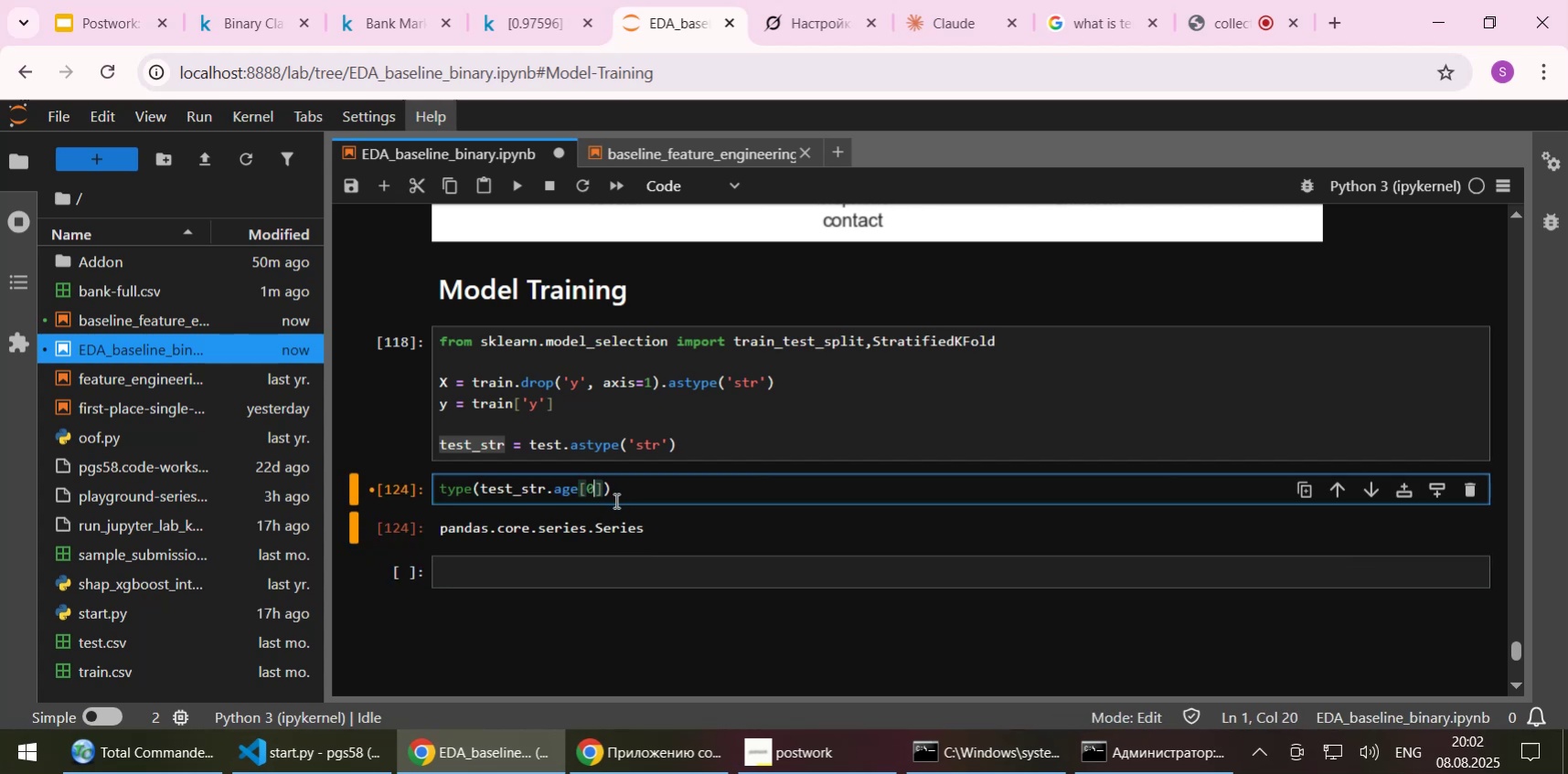 
key(Shift+ShiftLeft)
 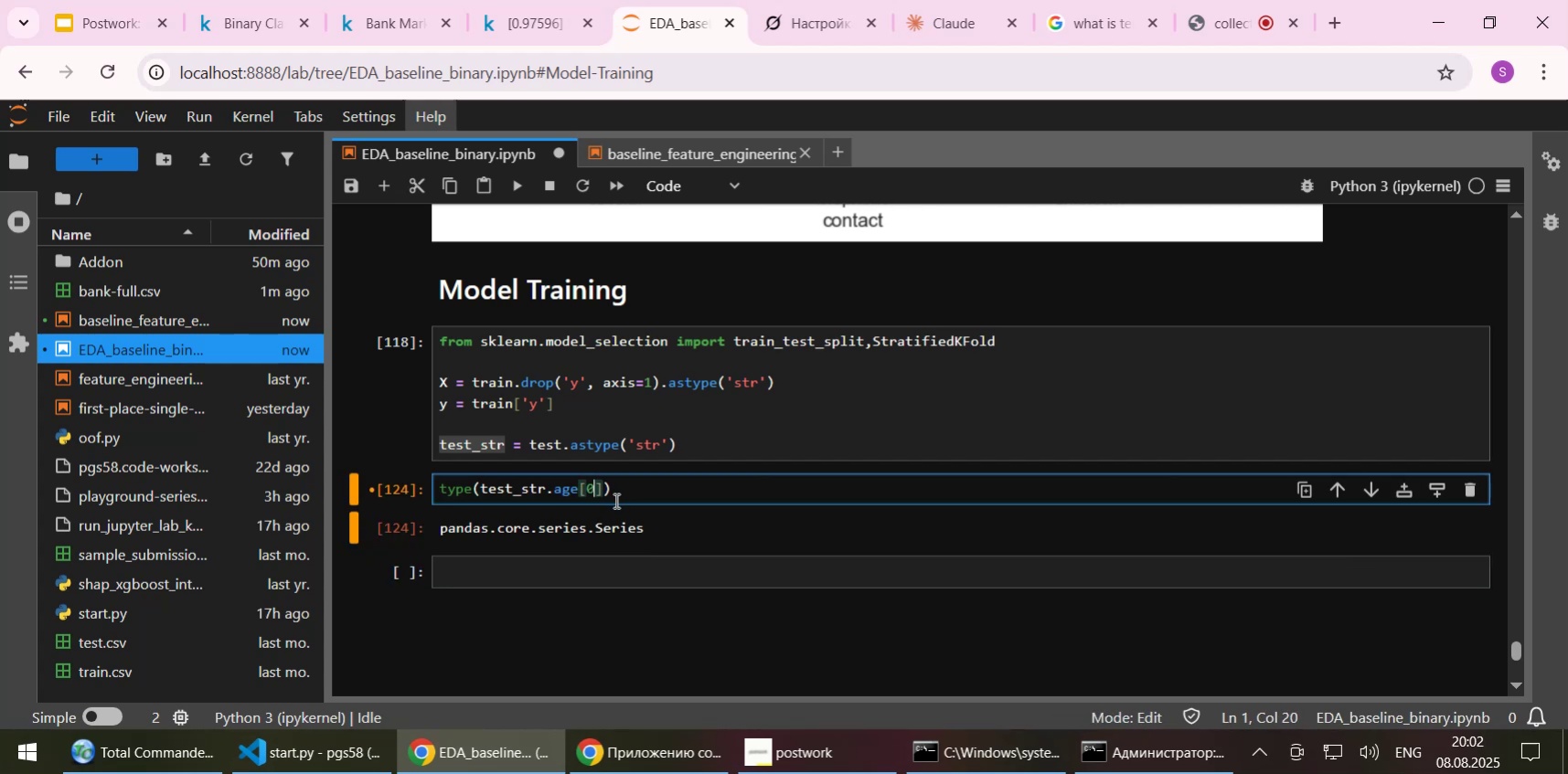 
key(Shift+Enter)
 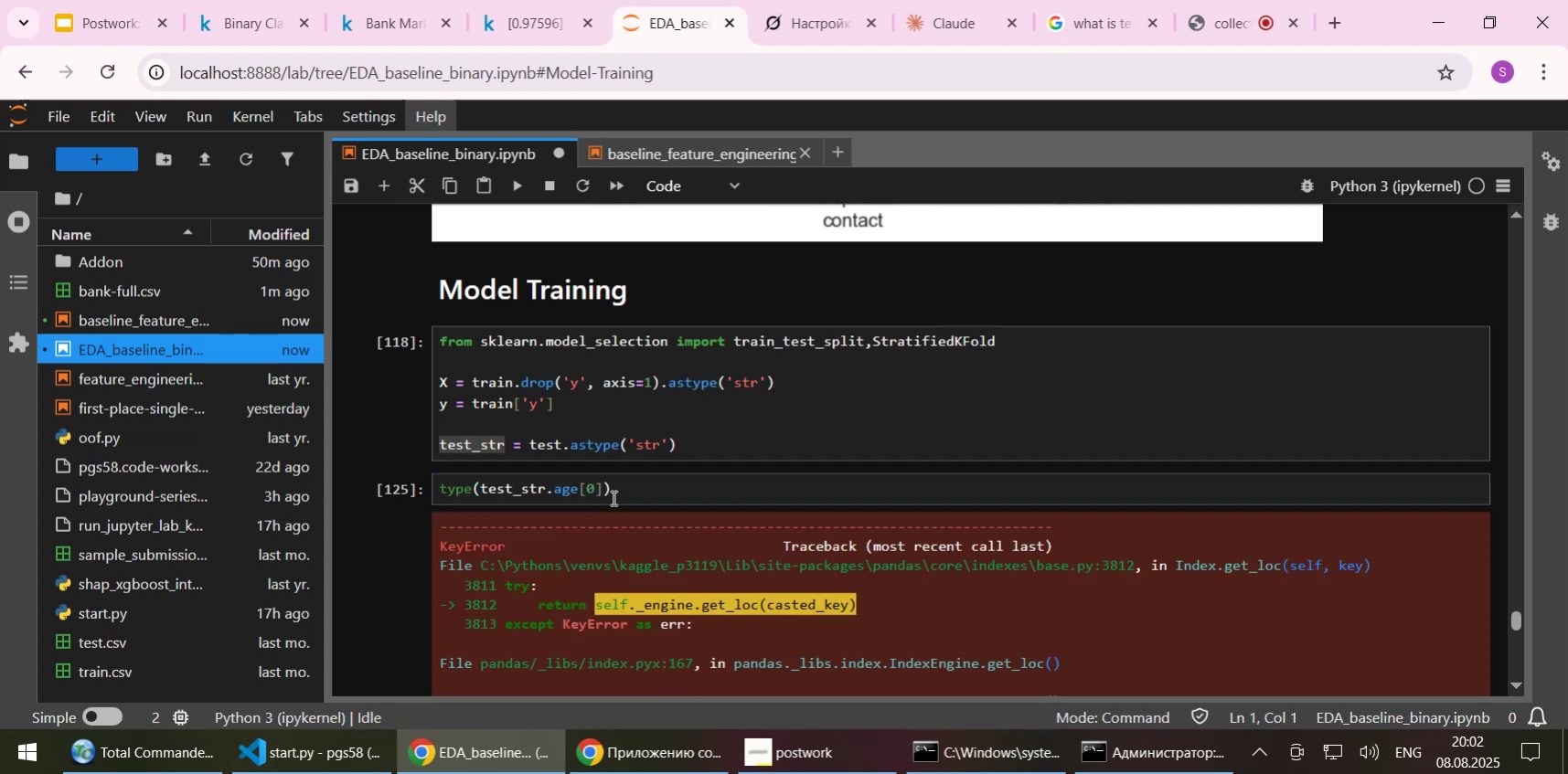 
left_click([581, 492])
 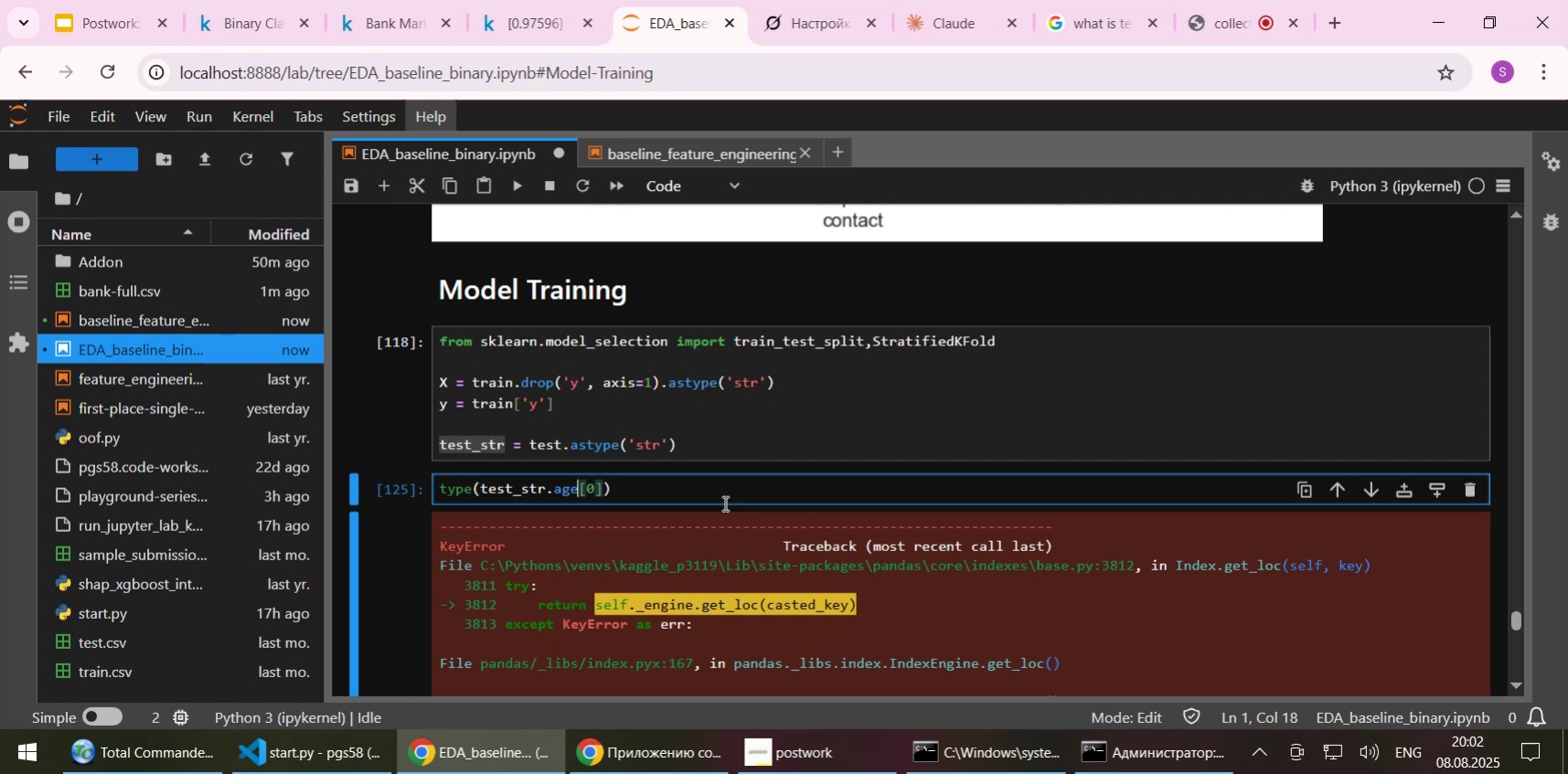 
wait(6.52)
 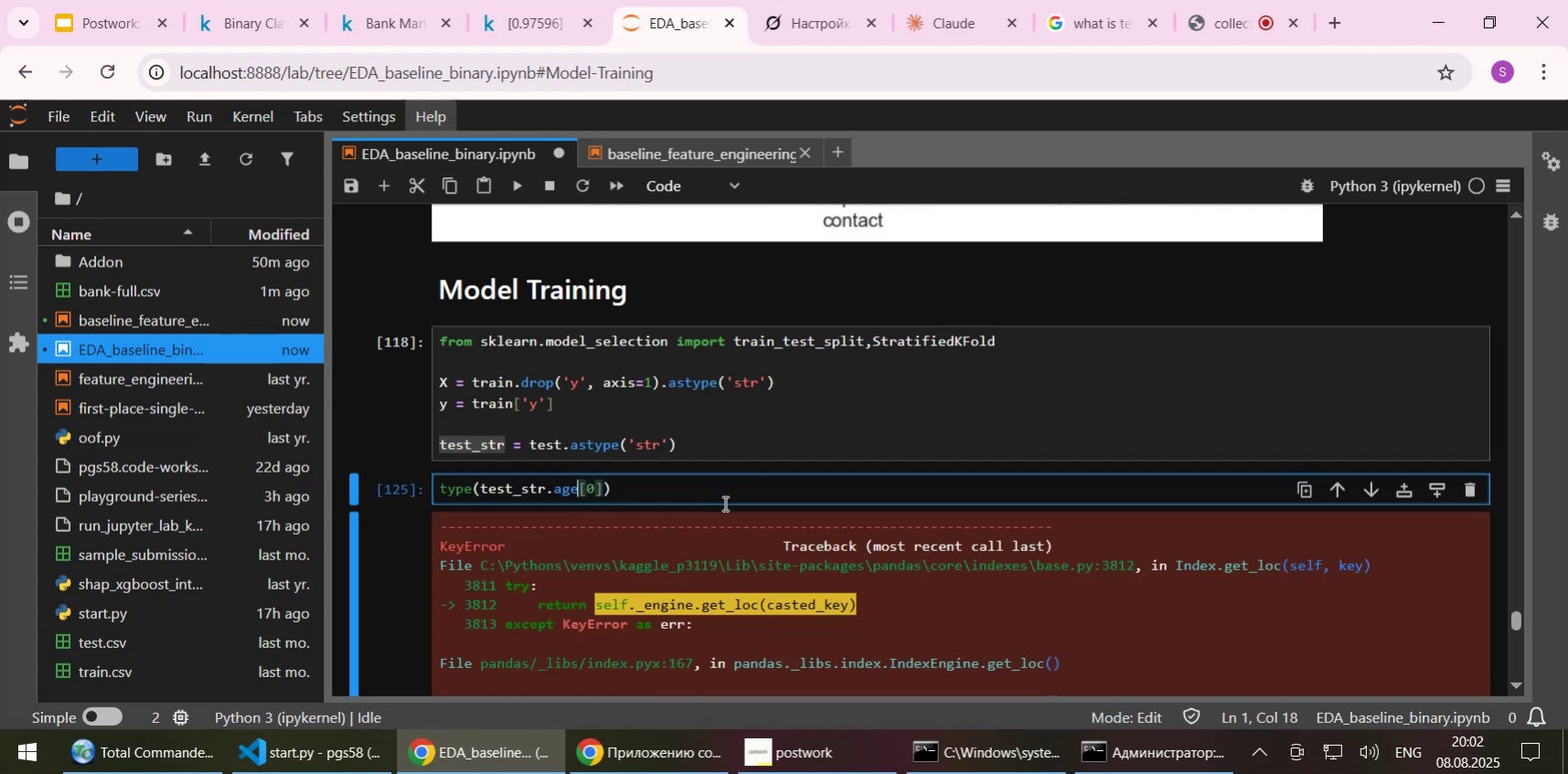 
key(ArrowLeft)
 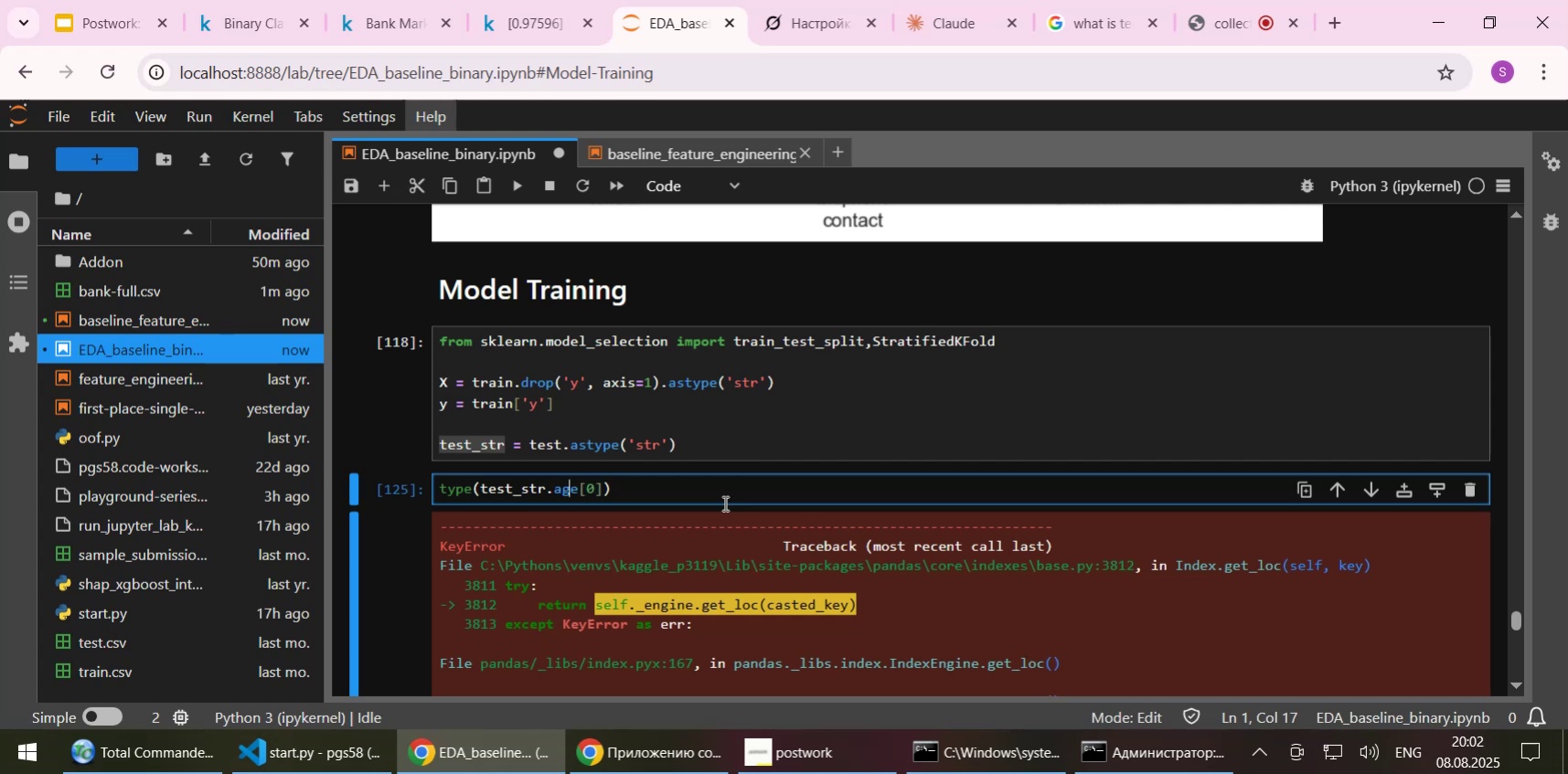 
key(ArrowLeft)
 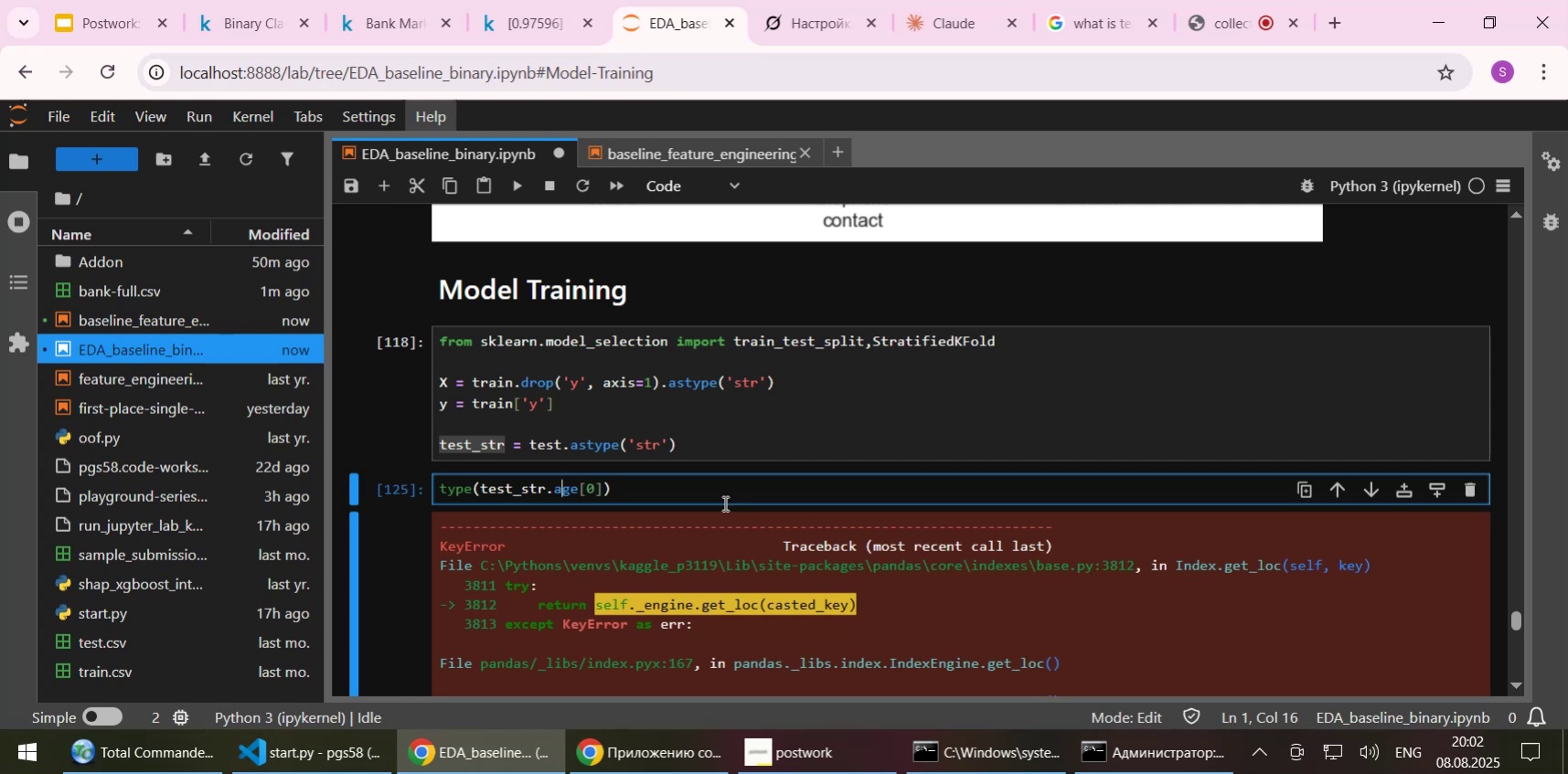 
key(ArrowLeft)
 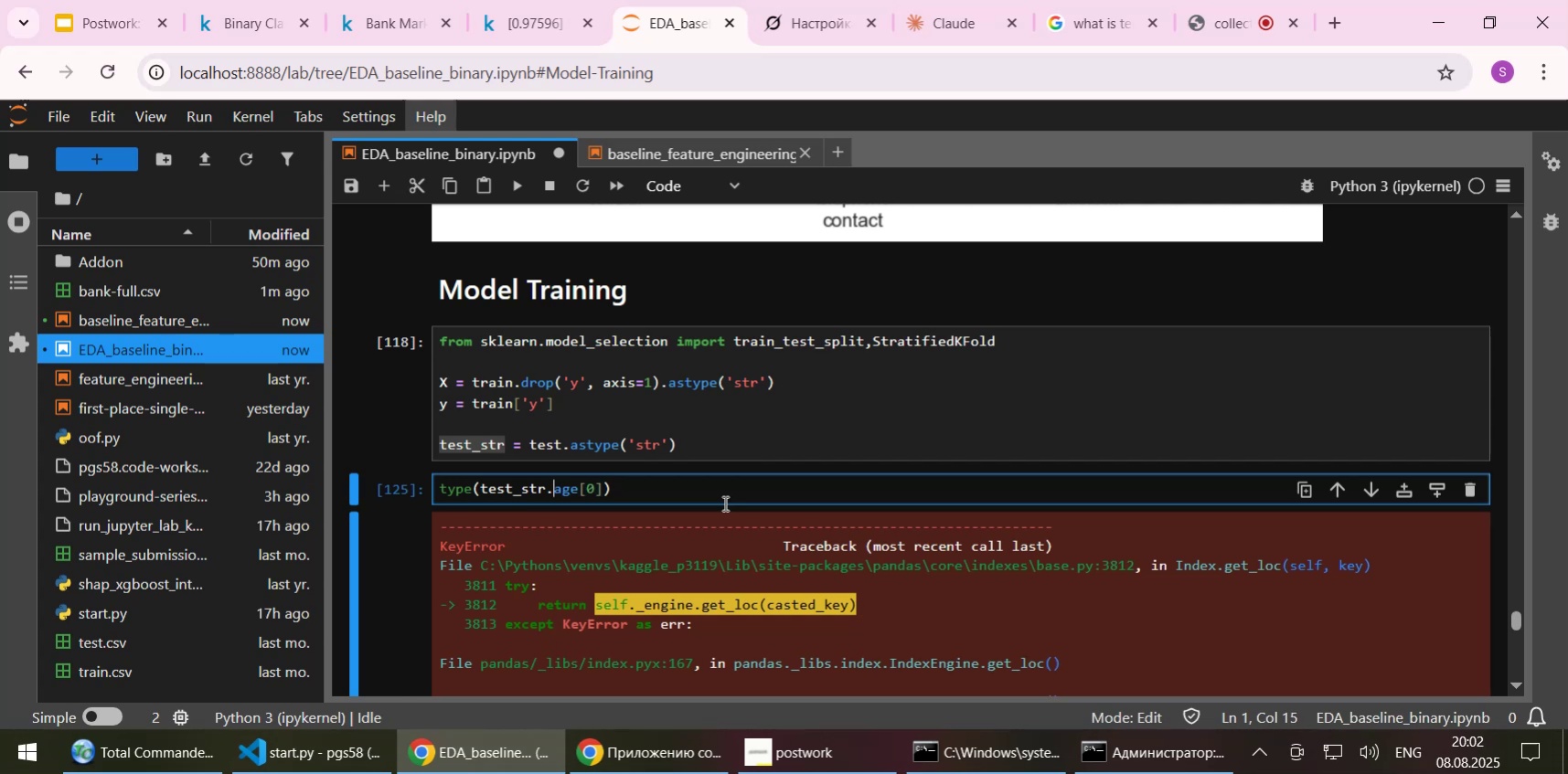 
type([Delete][Delete][Delete][Delete][Delete][Delete]iloc[])
 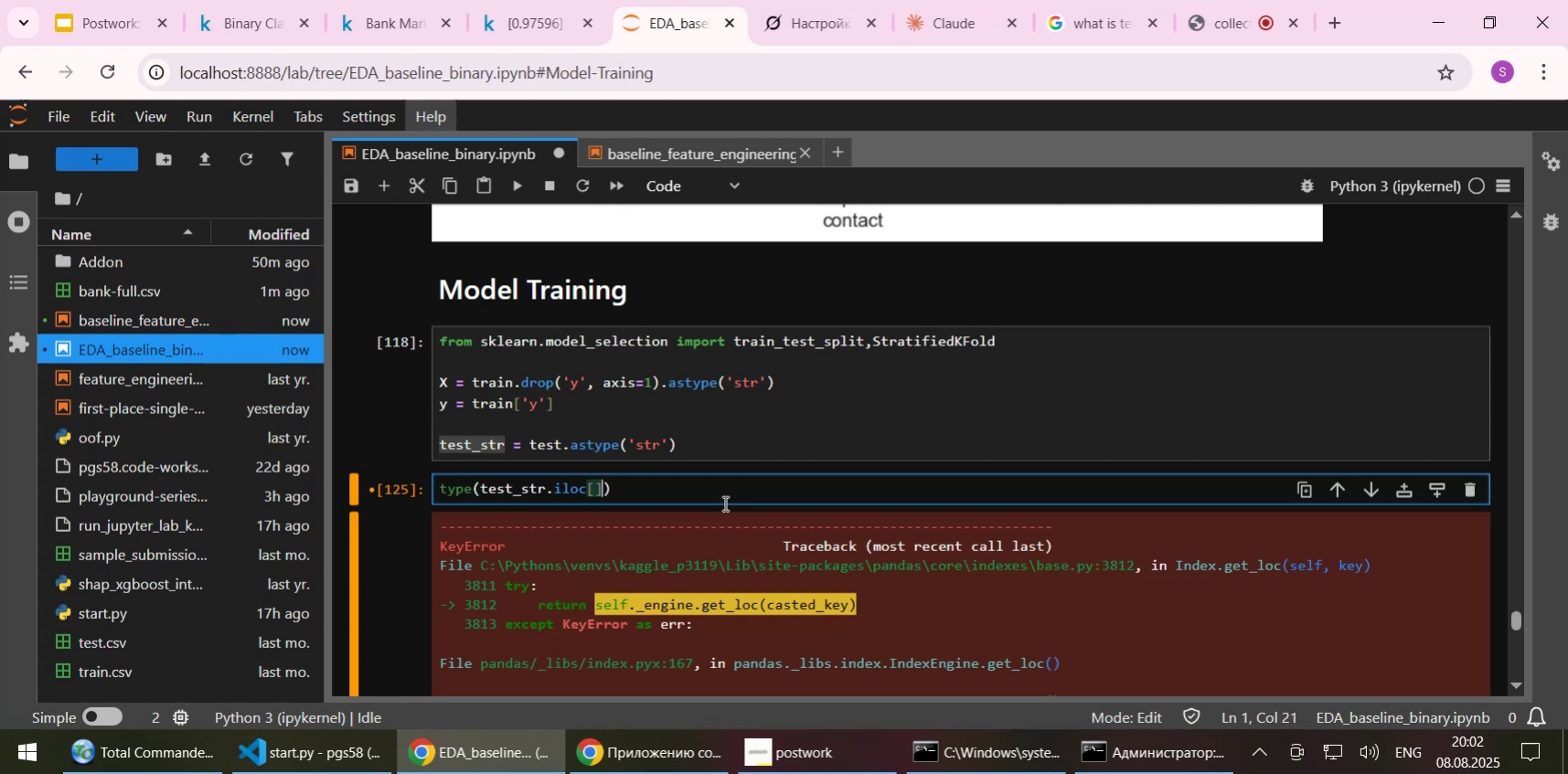 
key(ArrowLeft)
 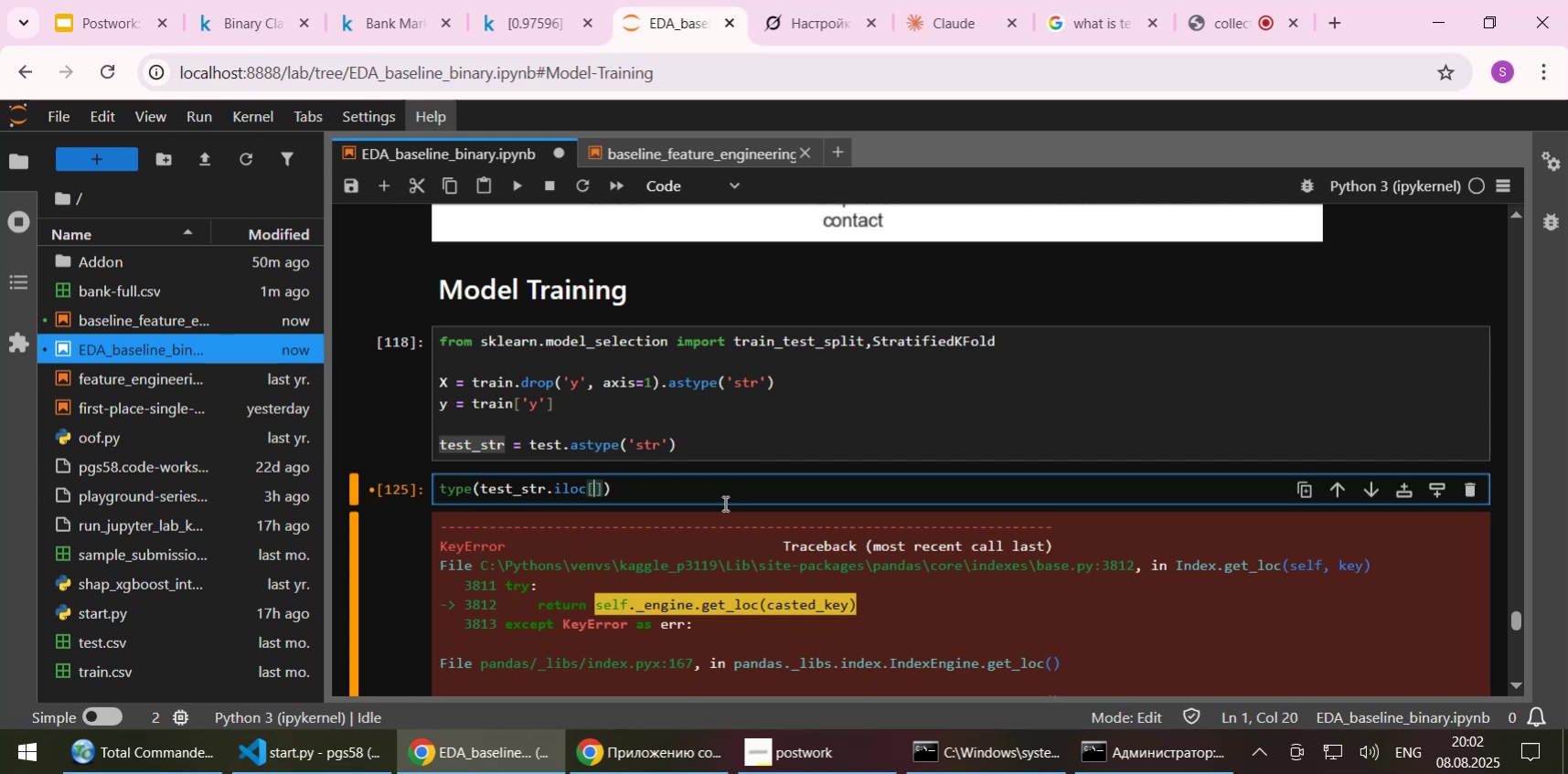 
key(0)
 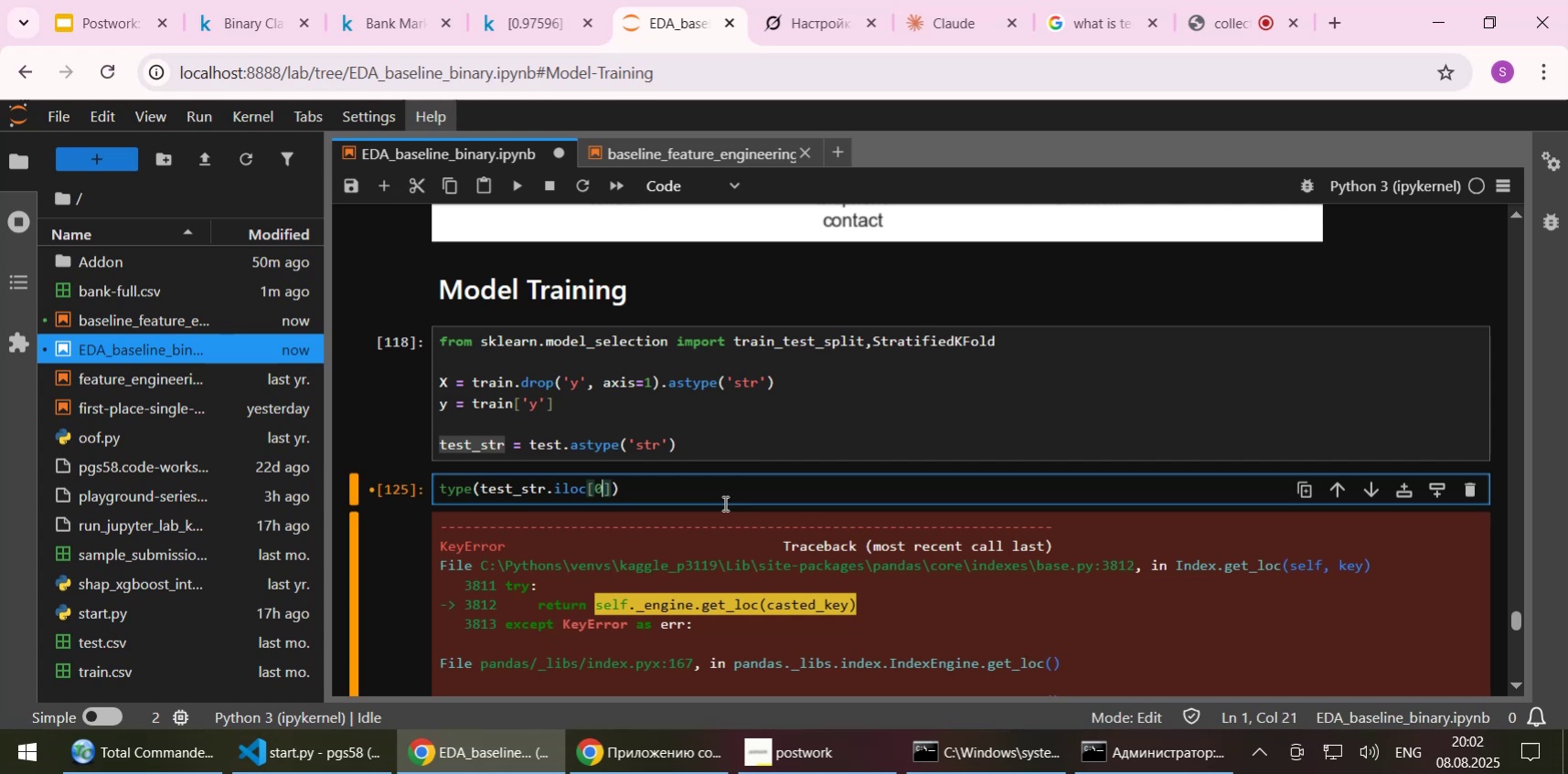 
key(Comma)
 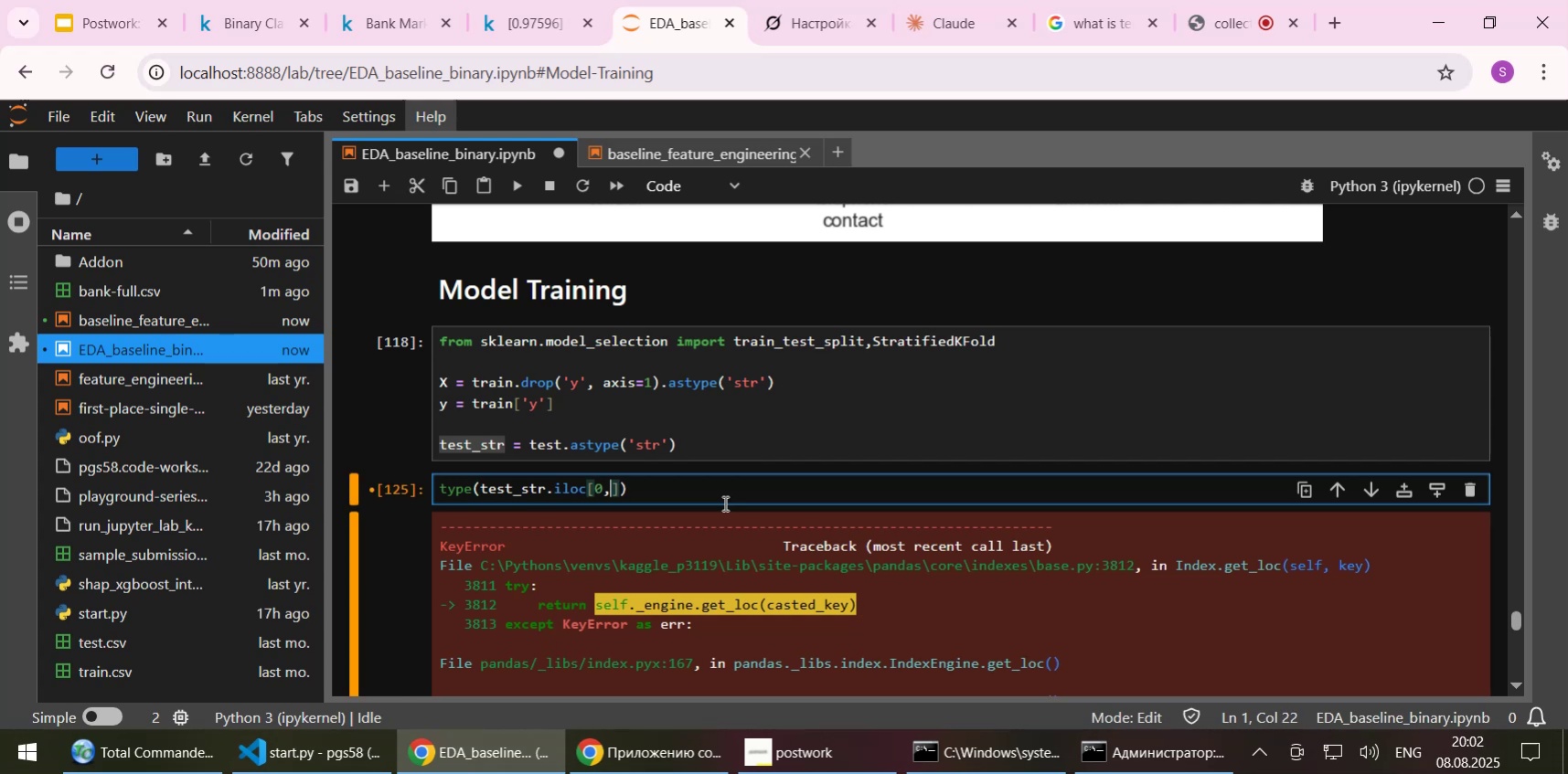 
key(0)
 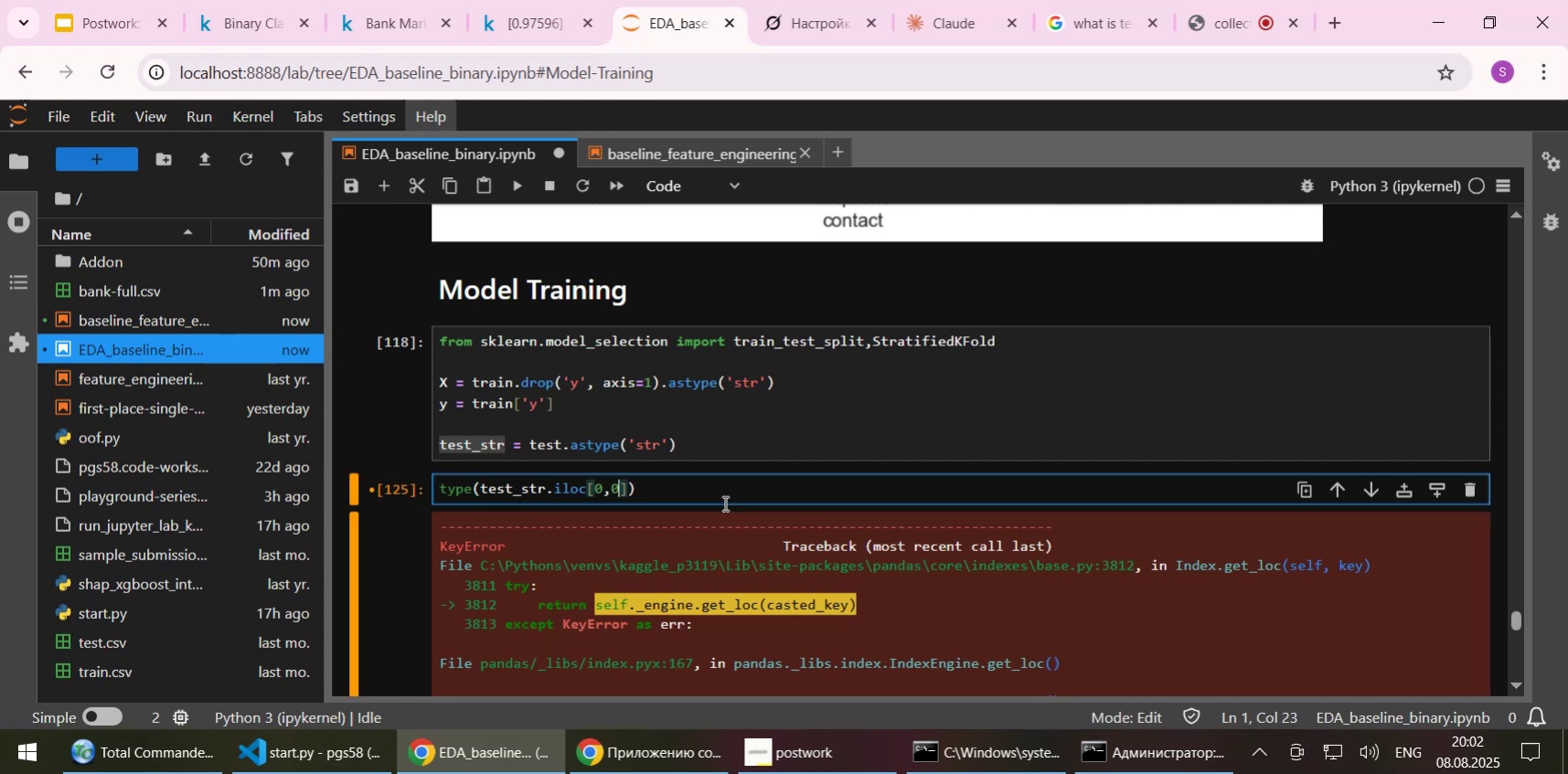 
key(Shift+ShiftLeft)
 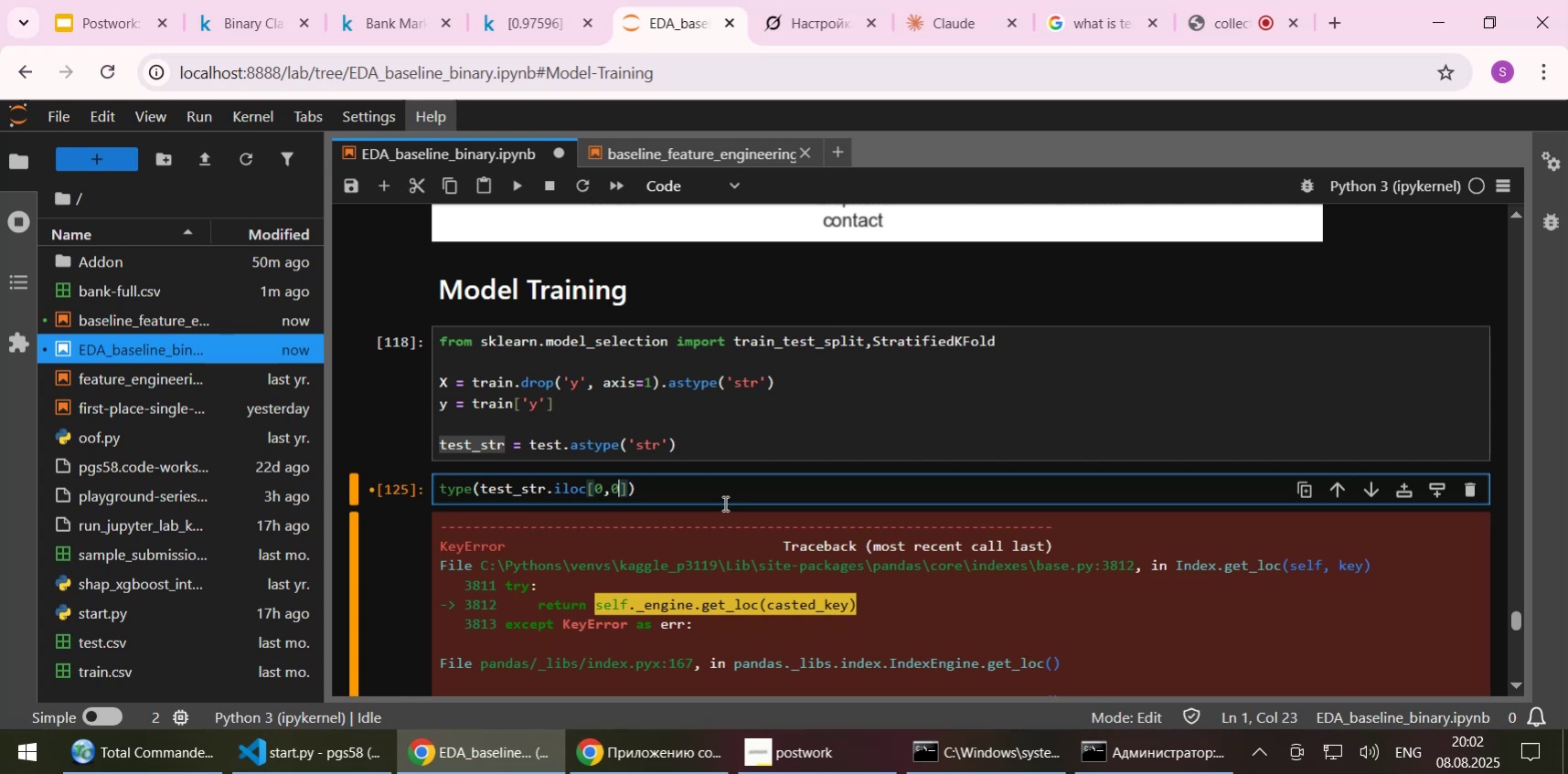 
key(Shift+Enter)
 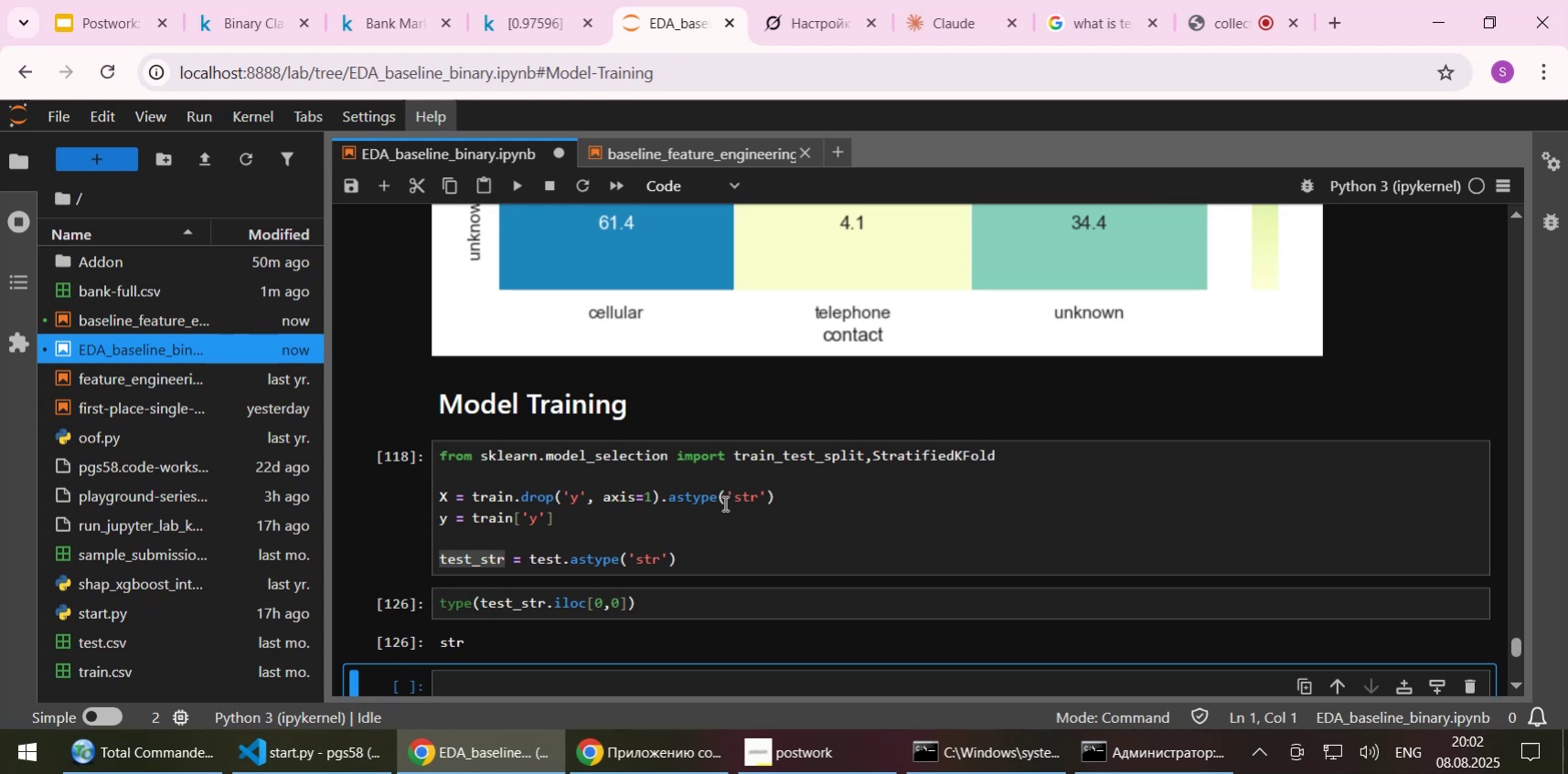 
scroll: coordinate [725, 593], scroll_direction: down, amount: 1.0
 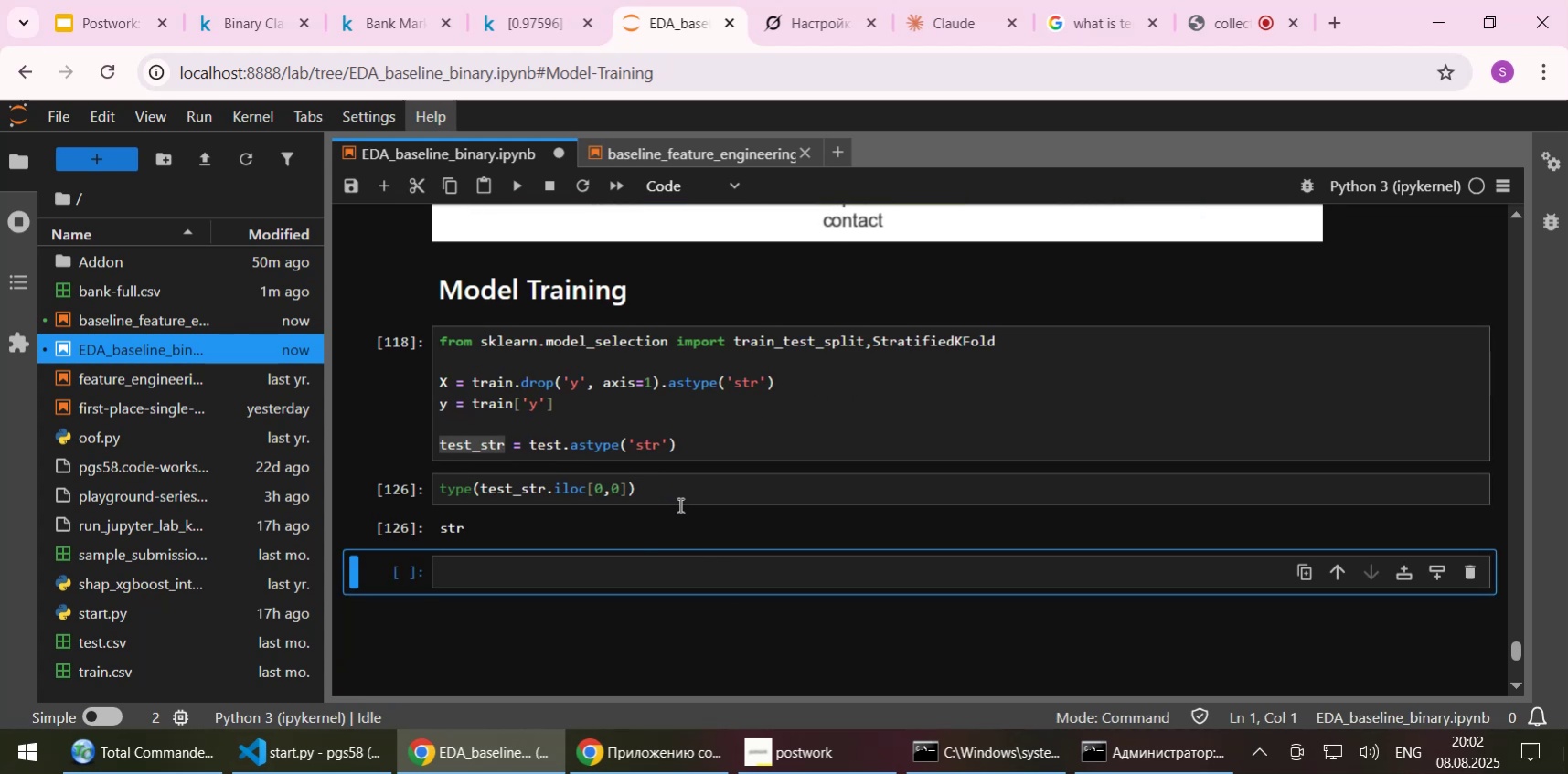 
left_click([682, 487])
 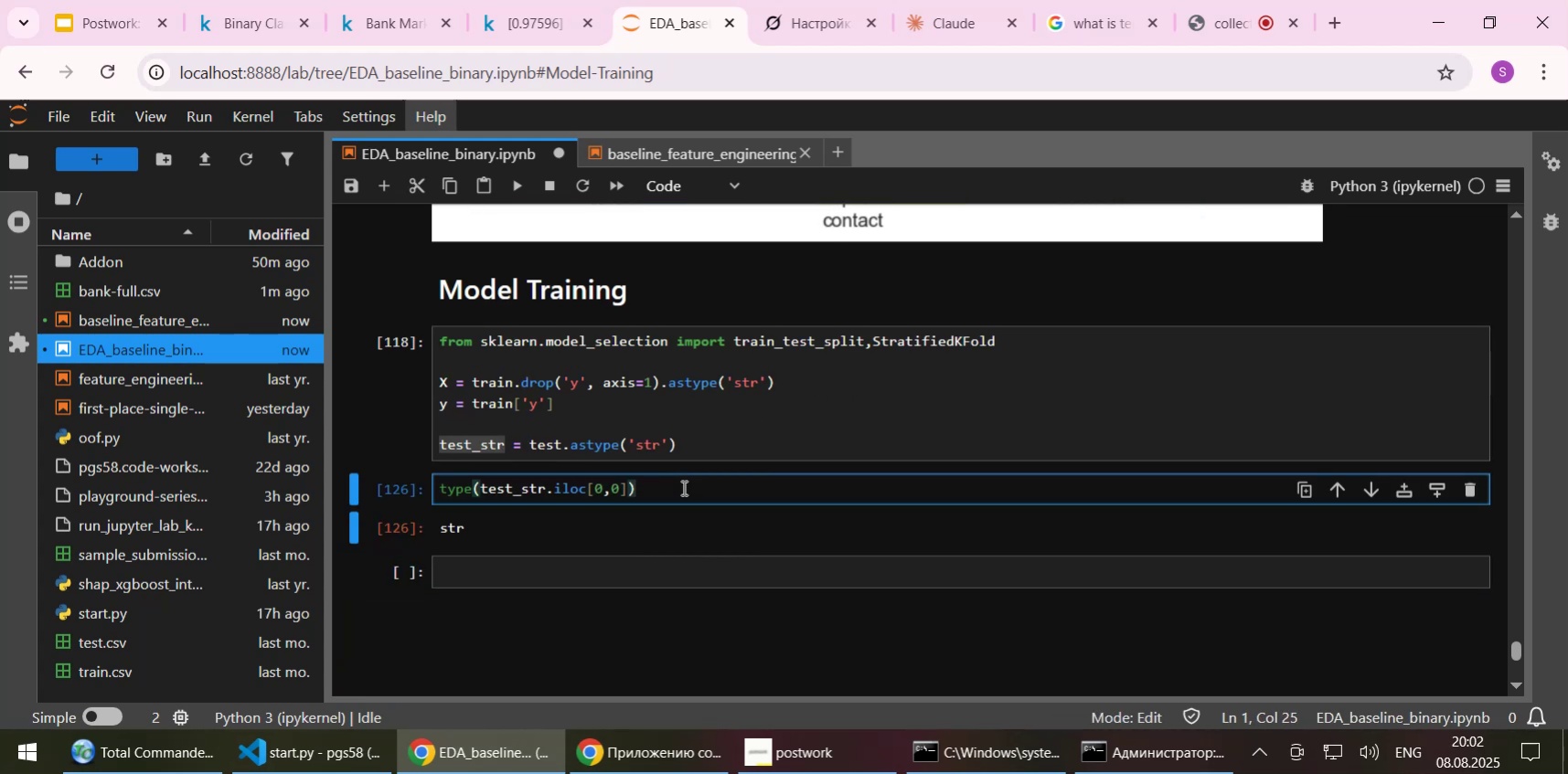 
key(Home)
 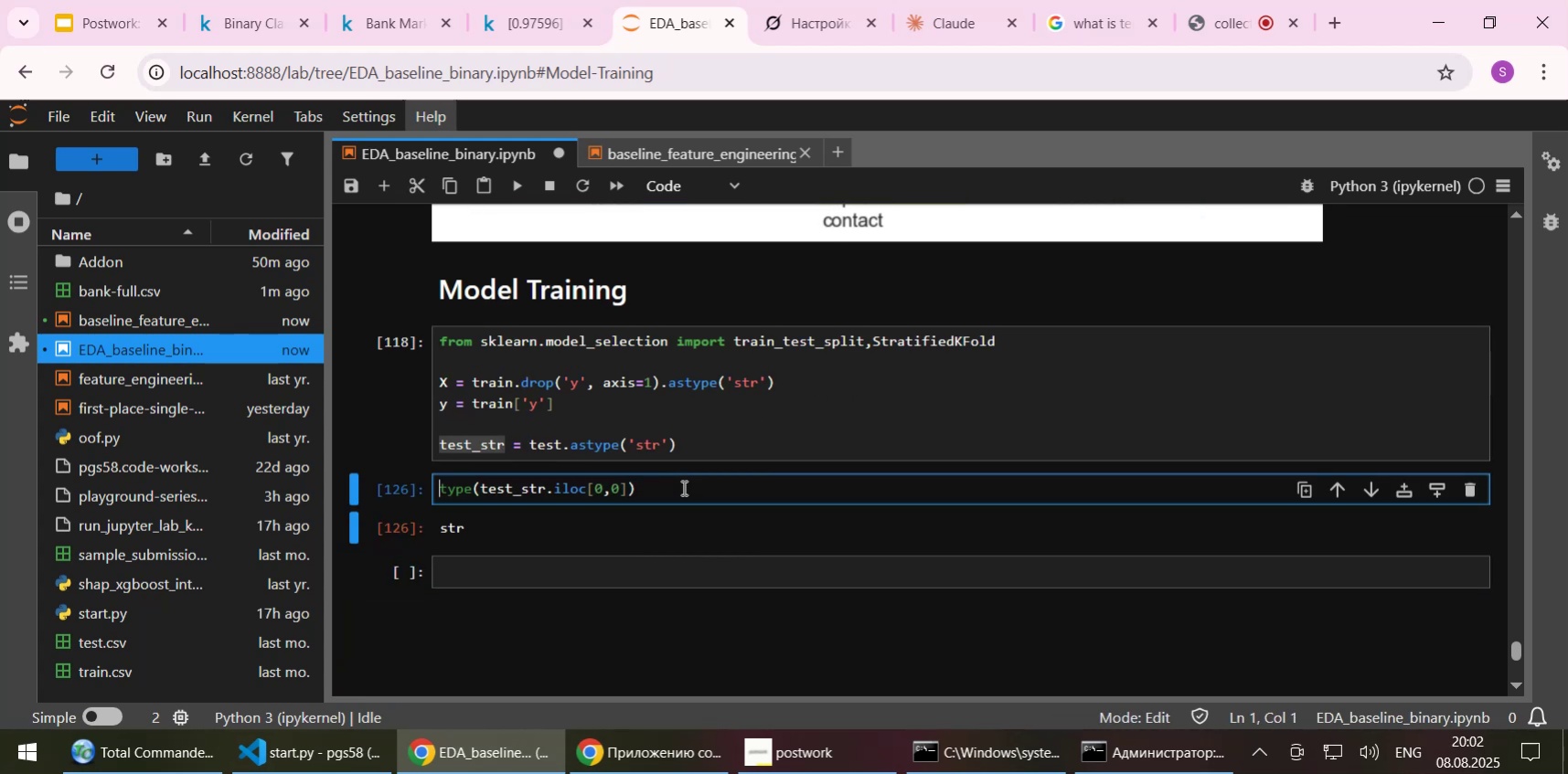 
key(Delete)
 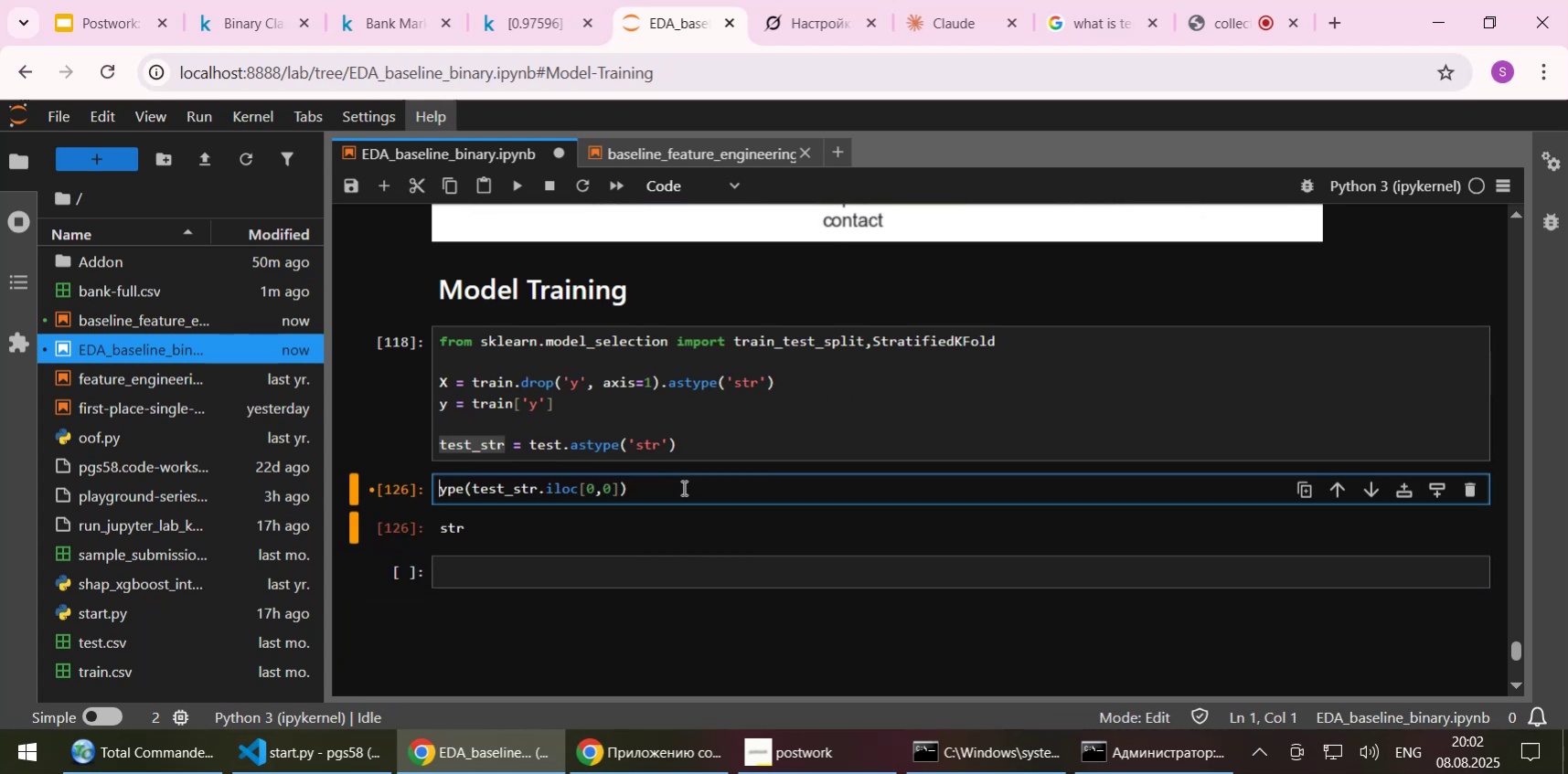 
key(Delete)
 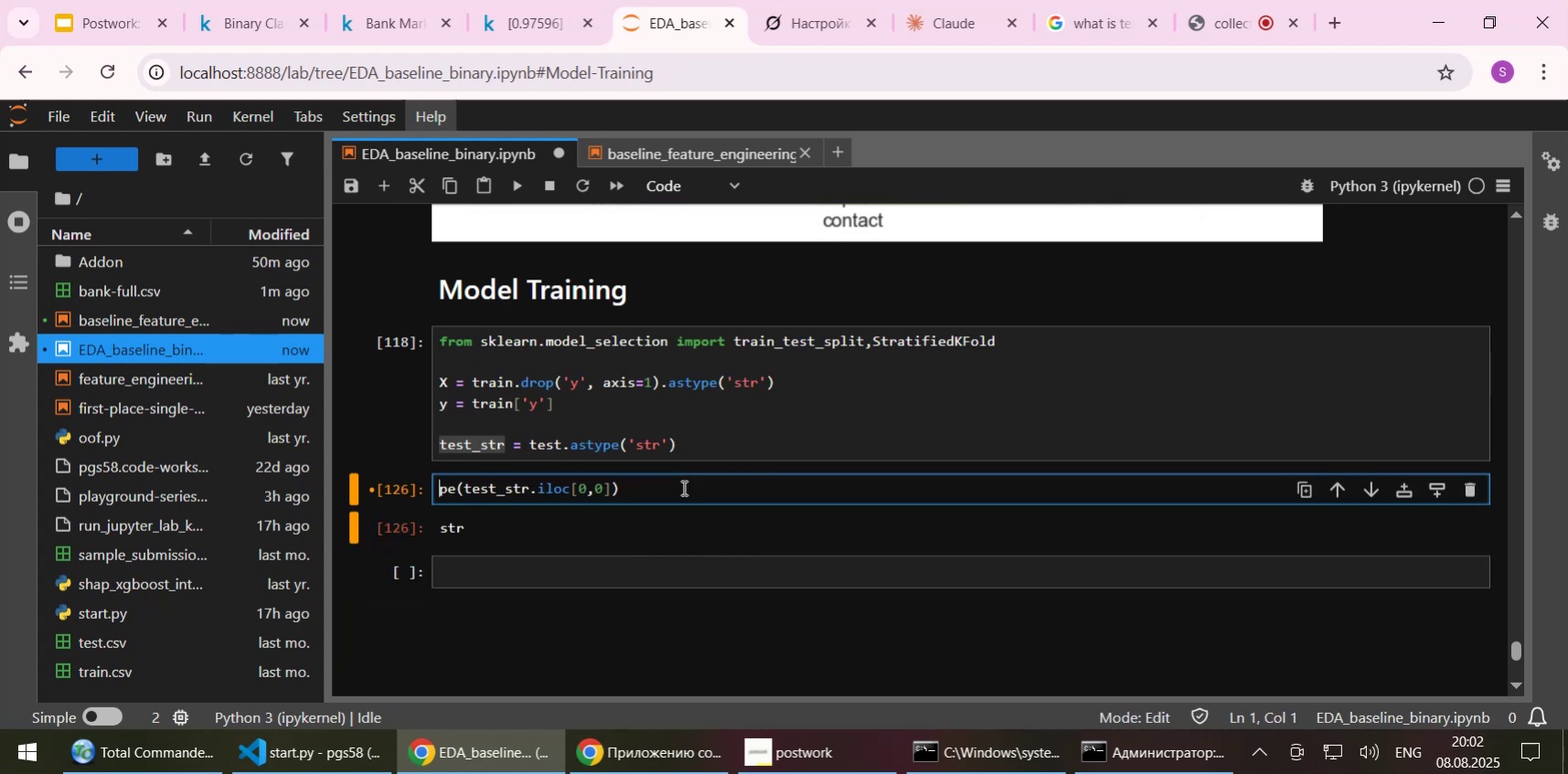 
key(Delete)
 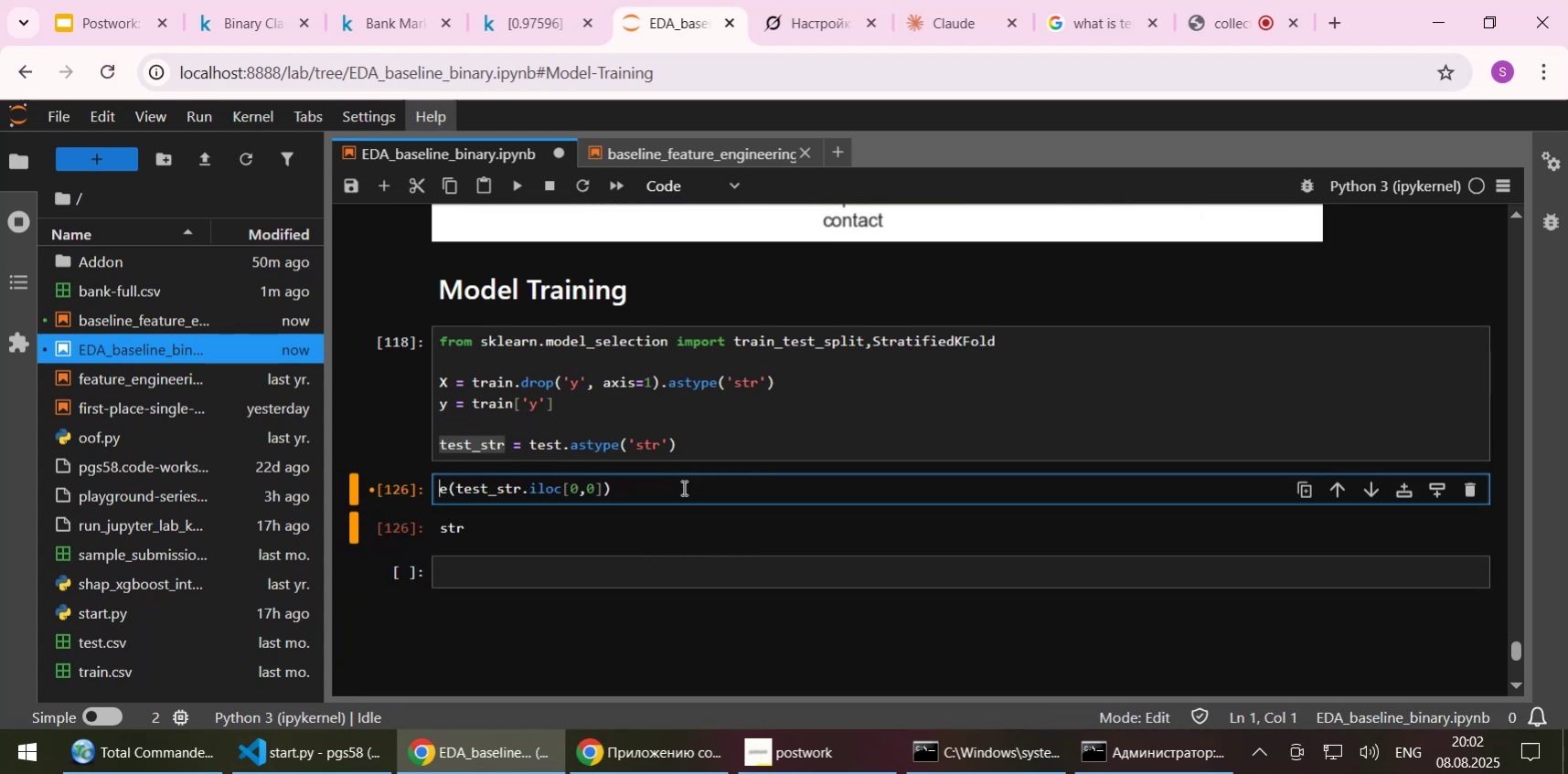 
key(Delete)
 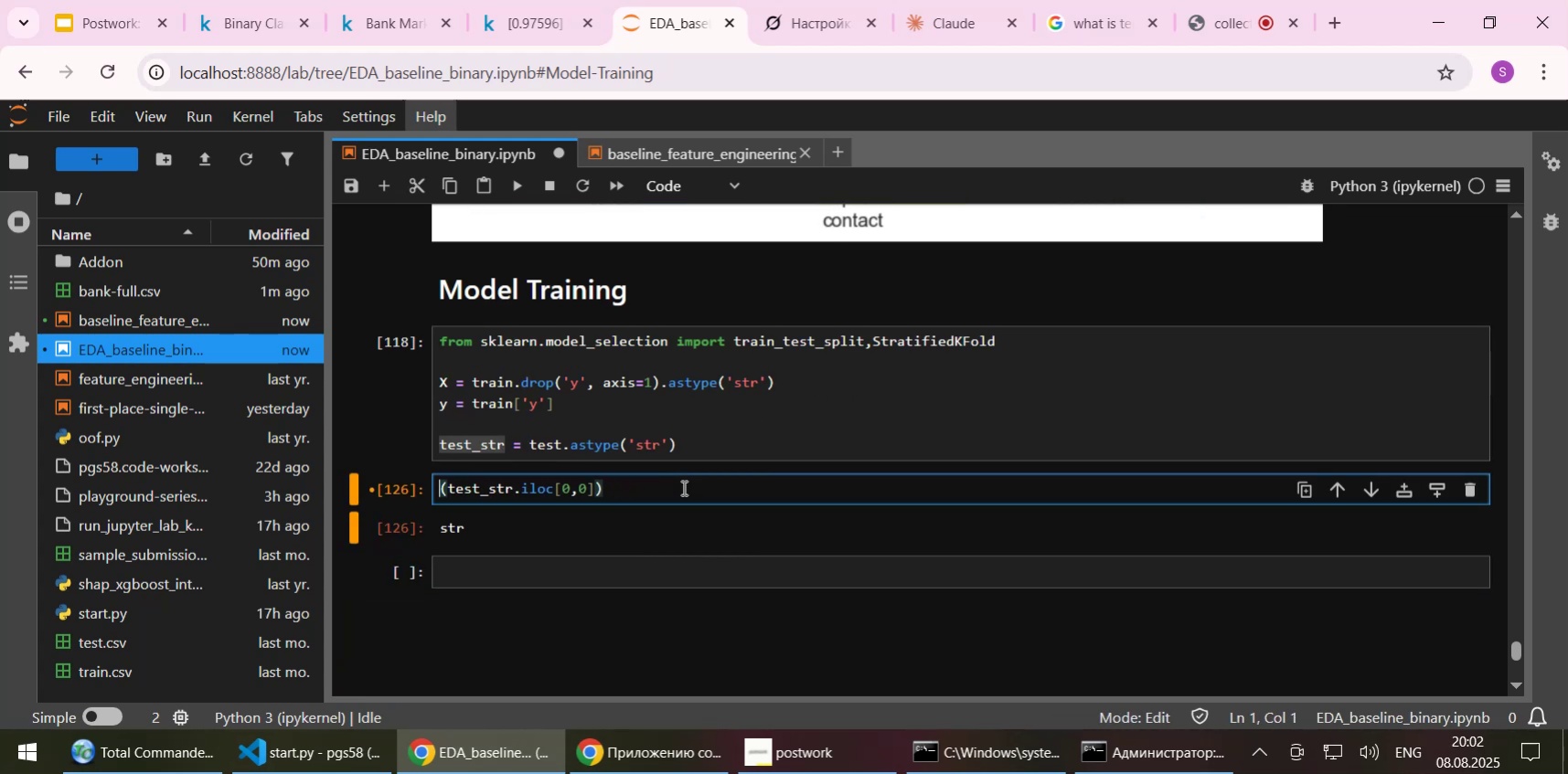 
key(Delete)
 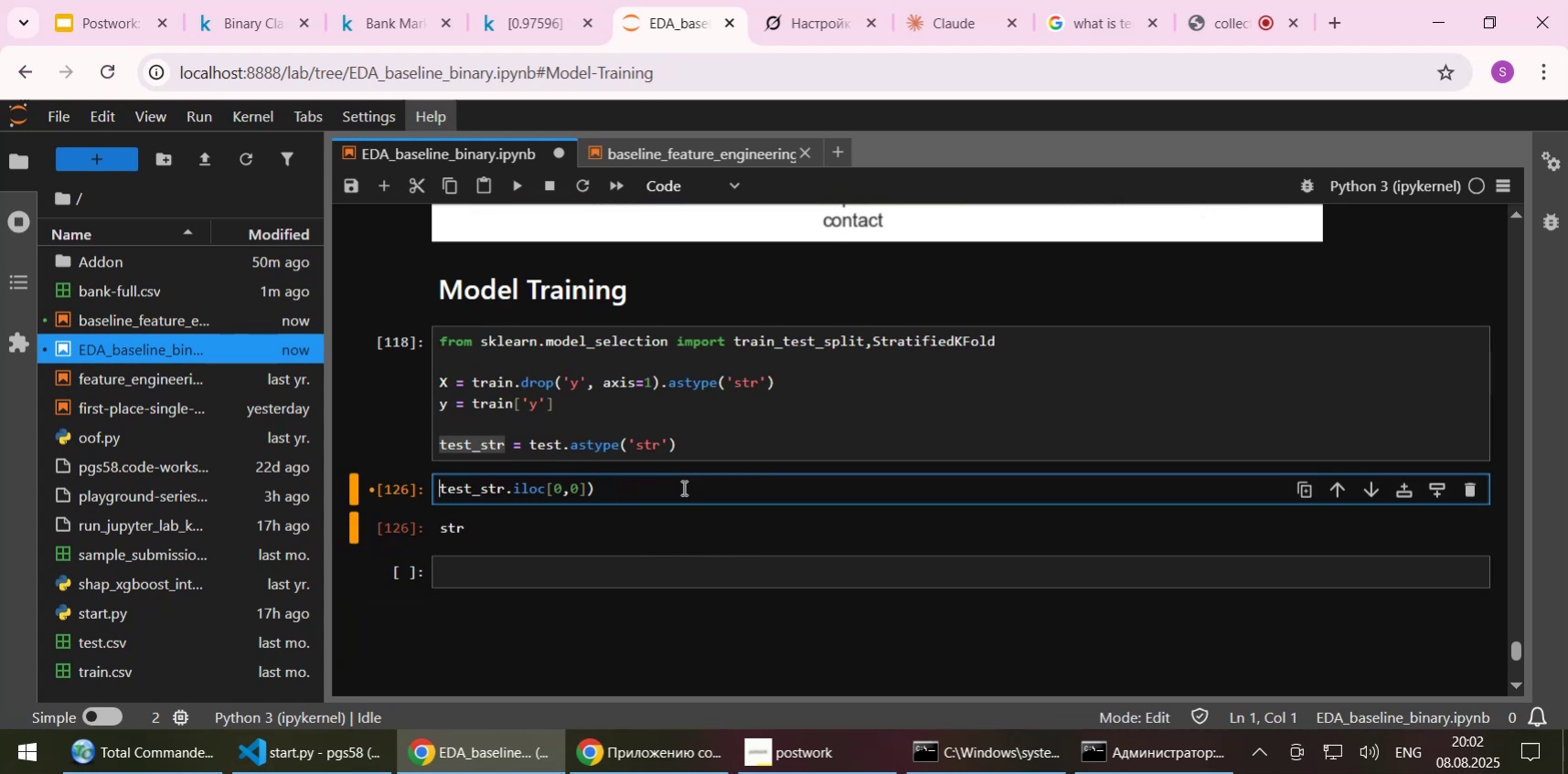 
key(End)
 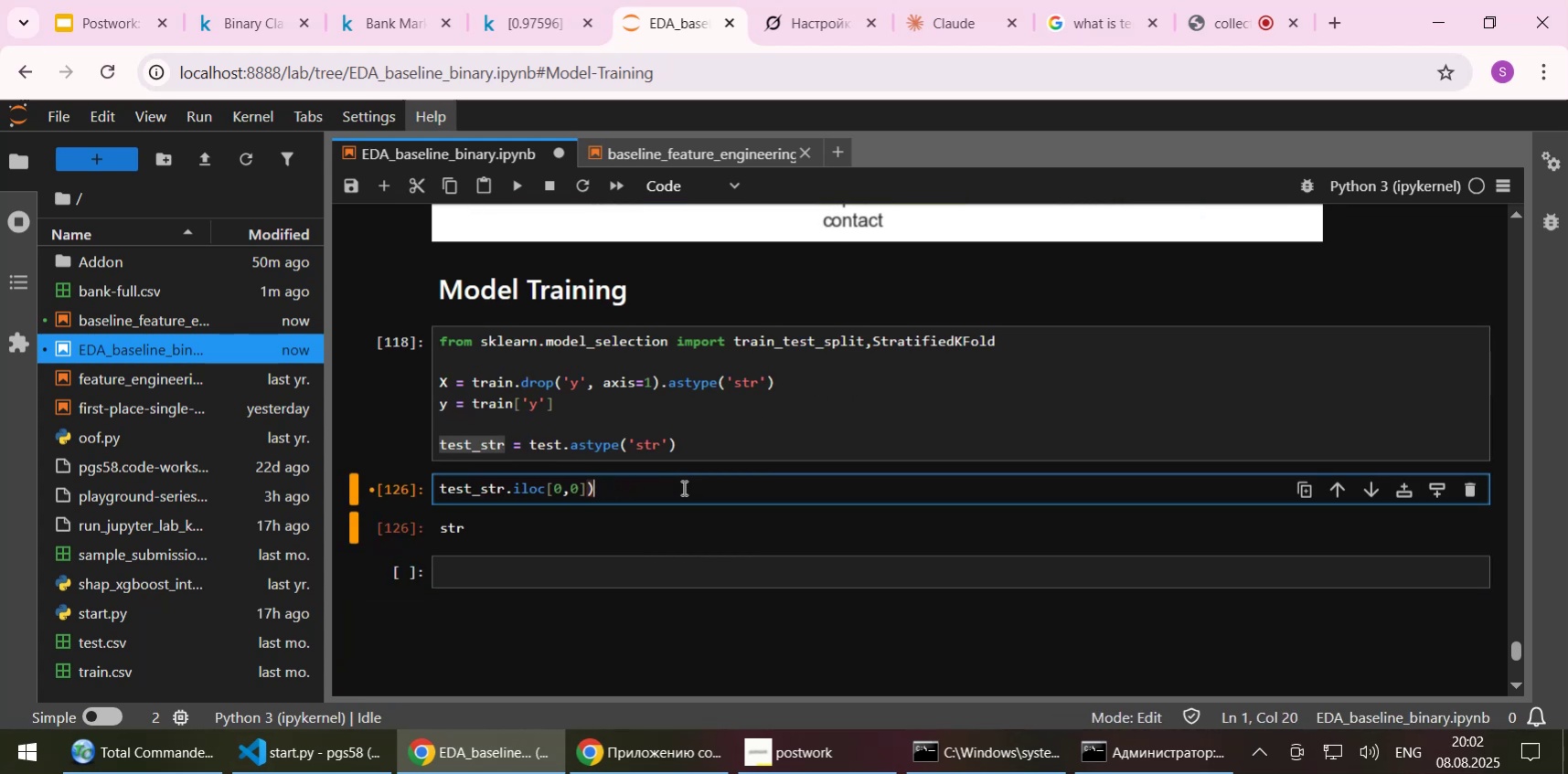 
key(Backspace)
 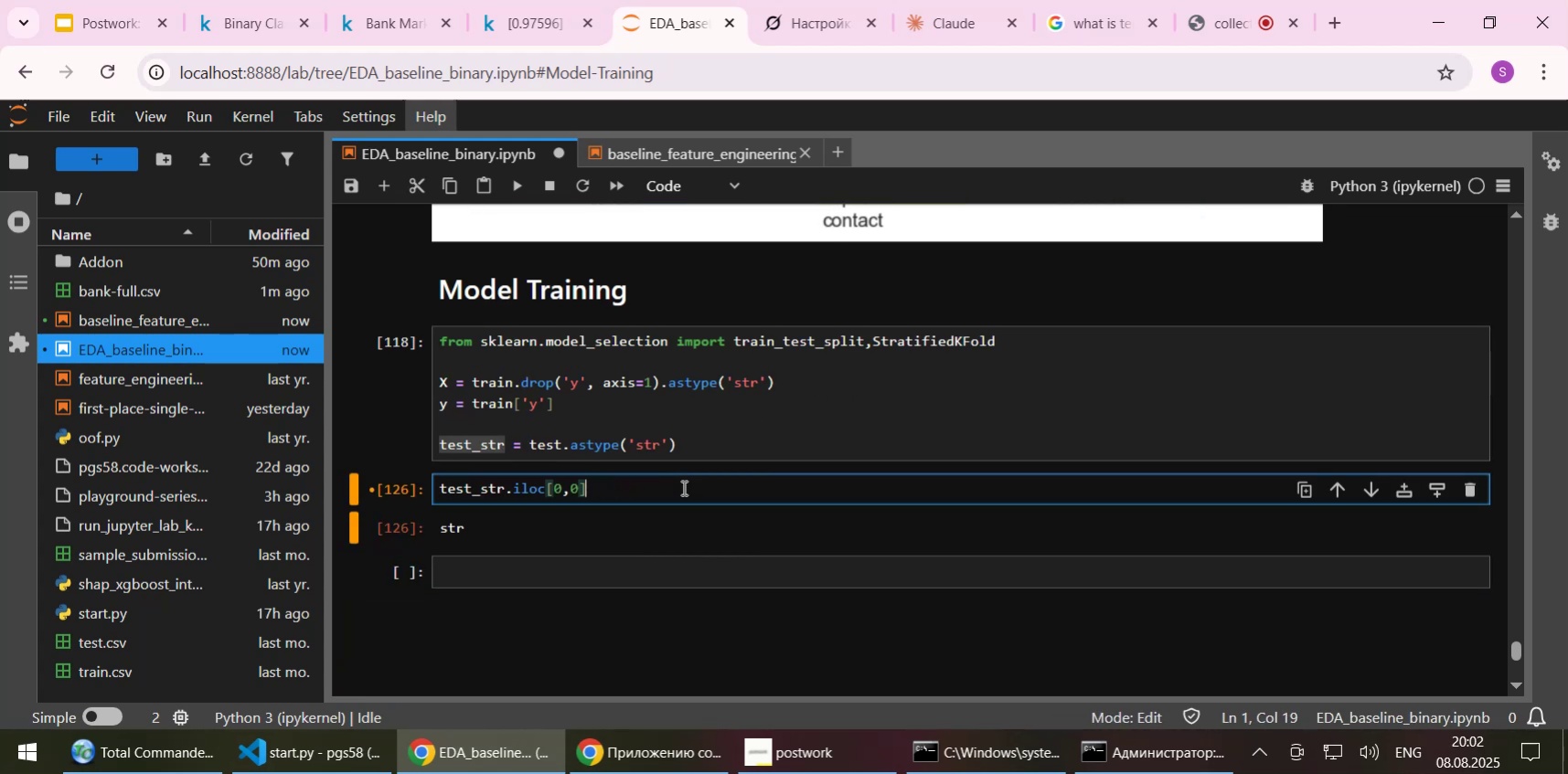 
key(Shift+ShiftLeft)
 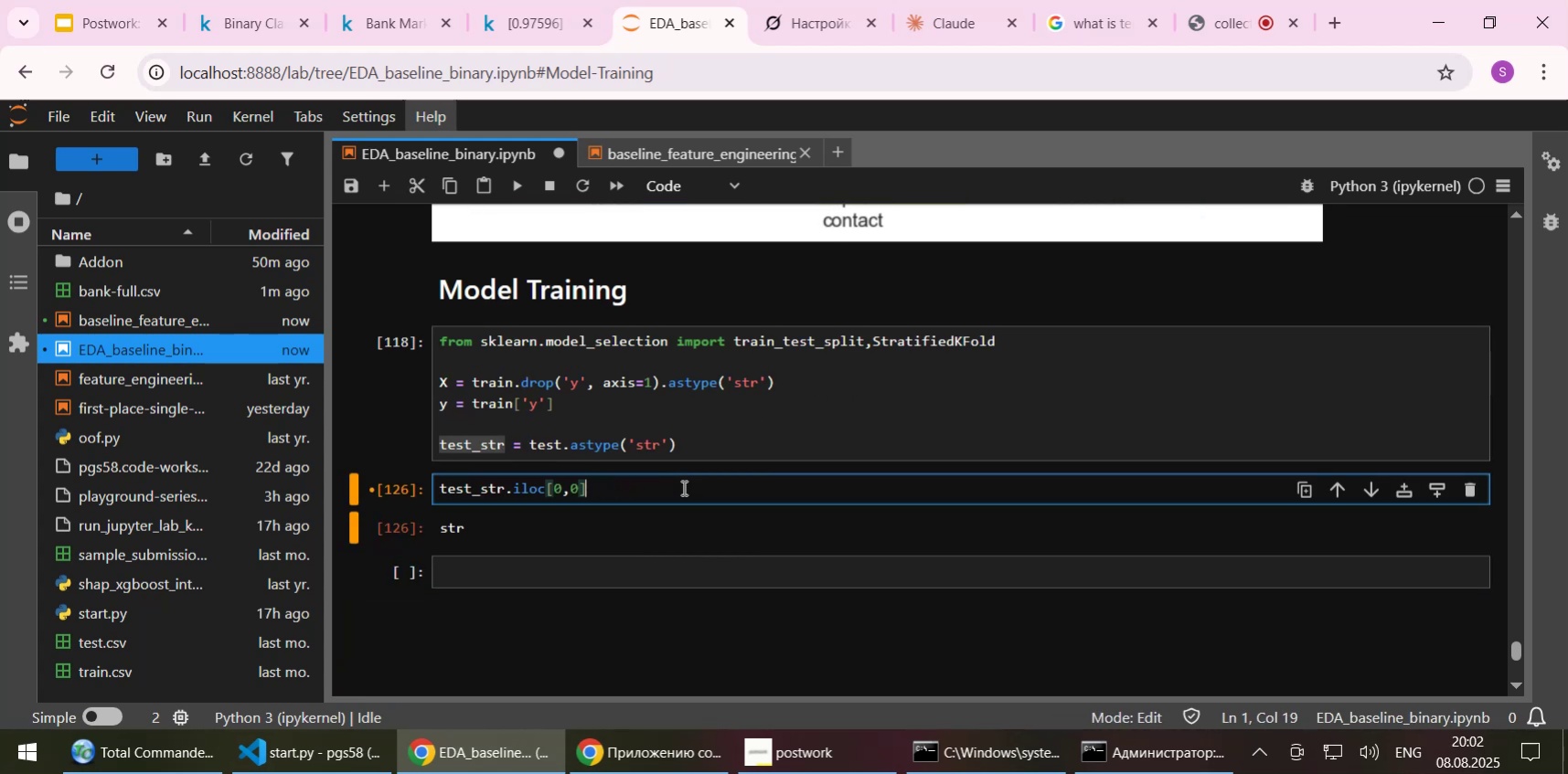 
key(Shift+Enter)
 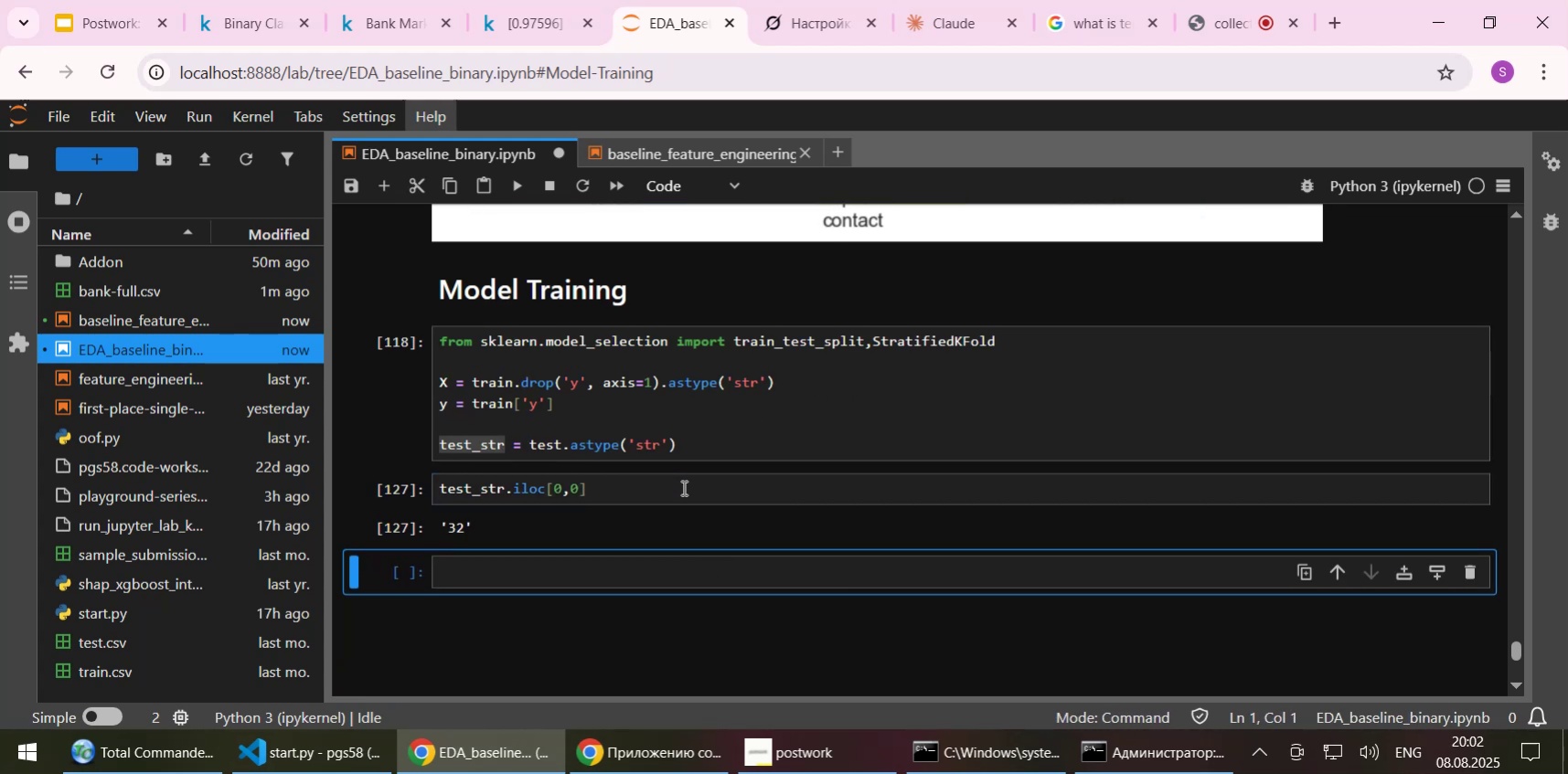 
left_click([682, 487])
 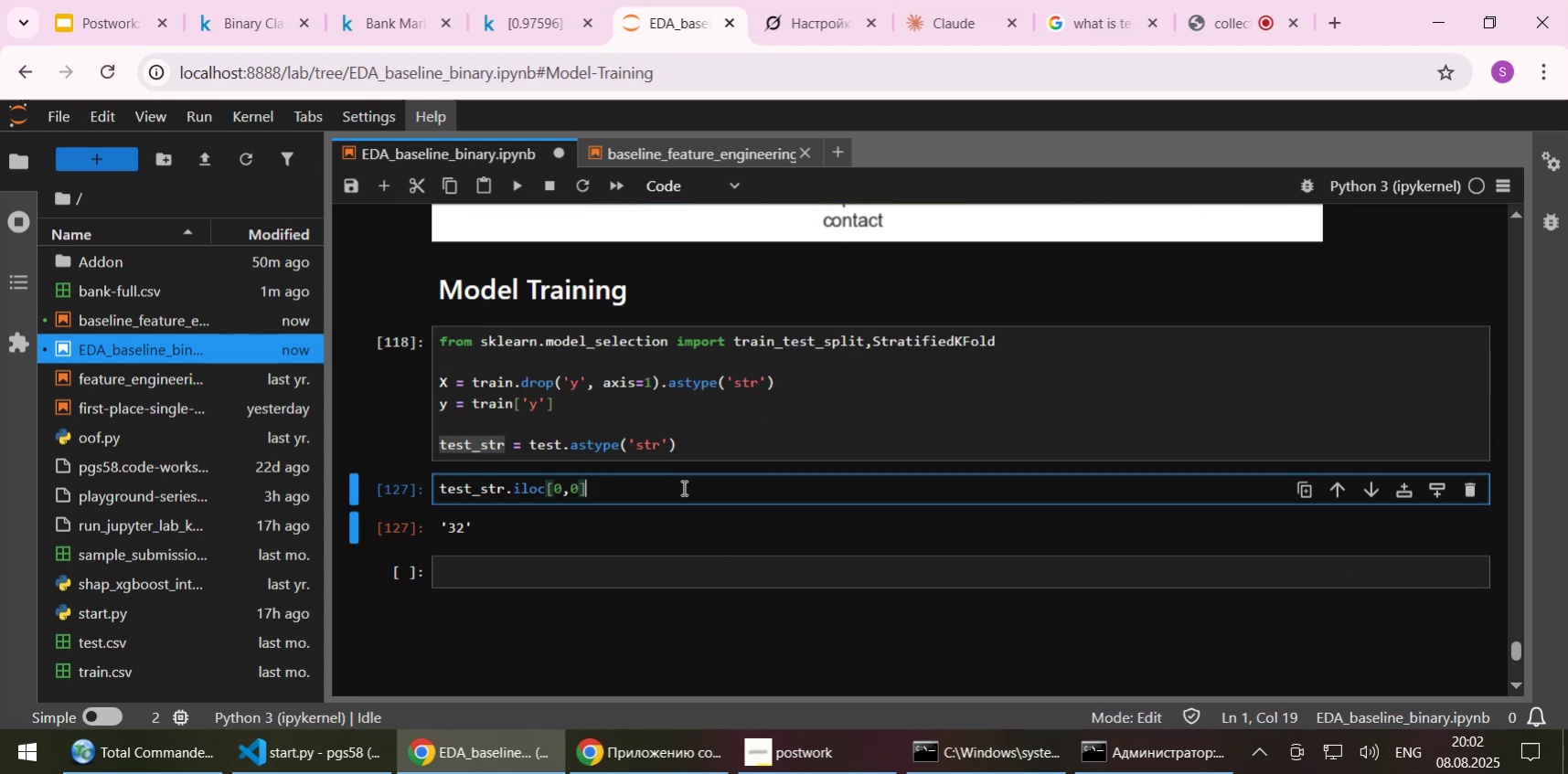 
key(Backspace)
 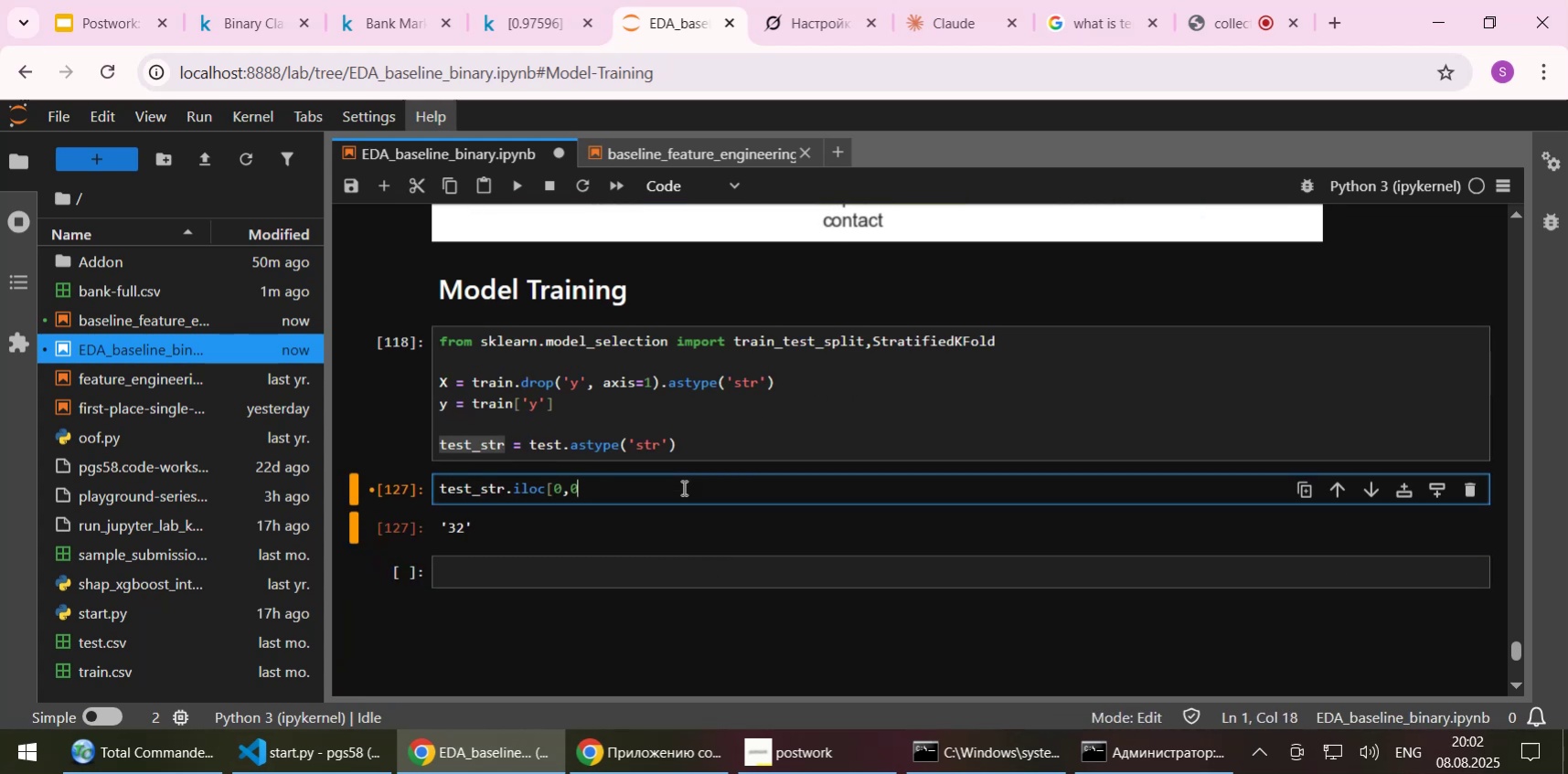 
key(Backspace)
 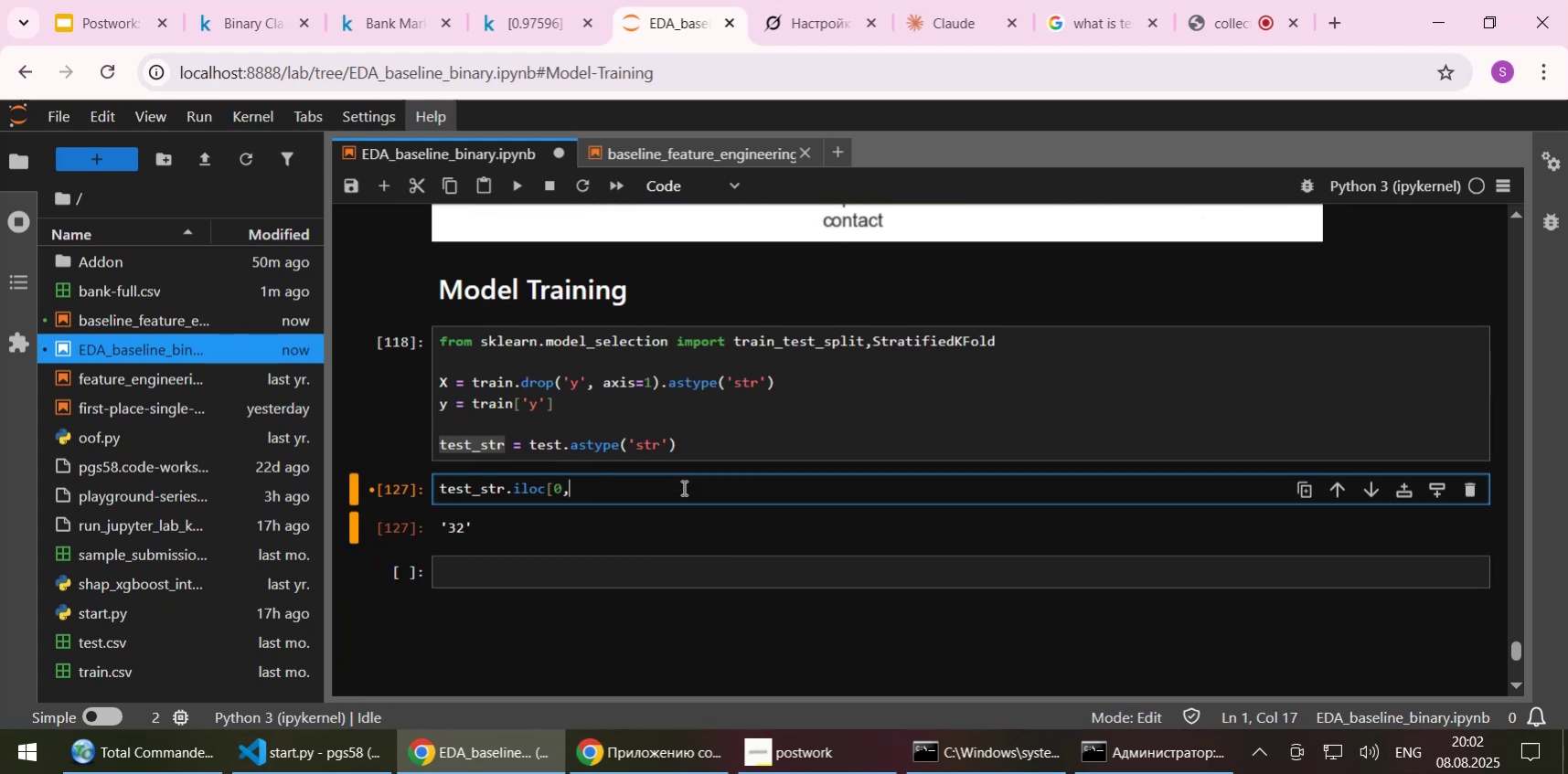 
key(Backspace)
 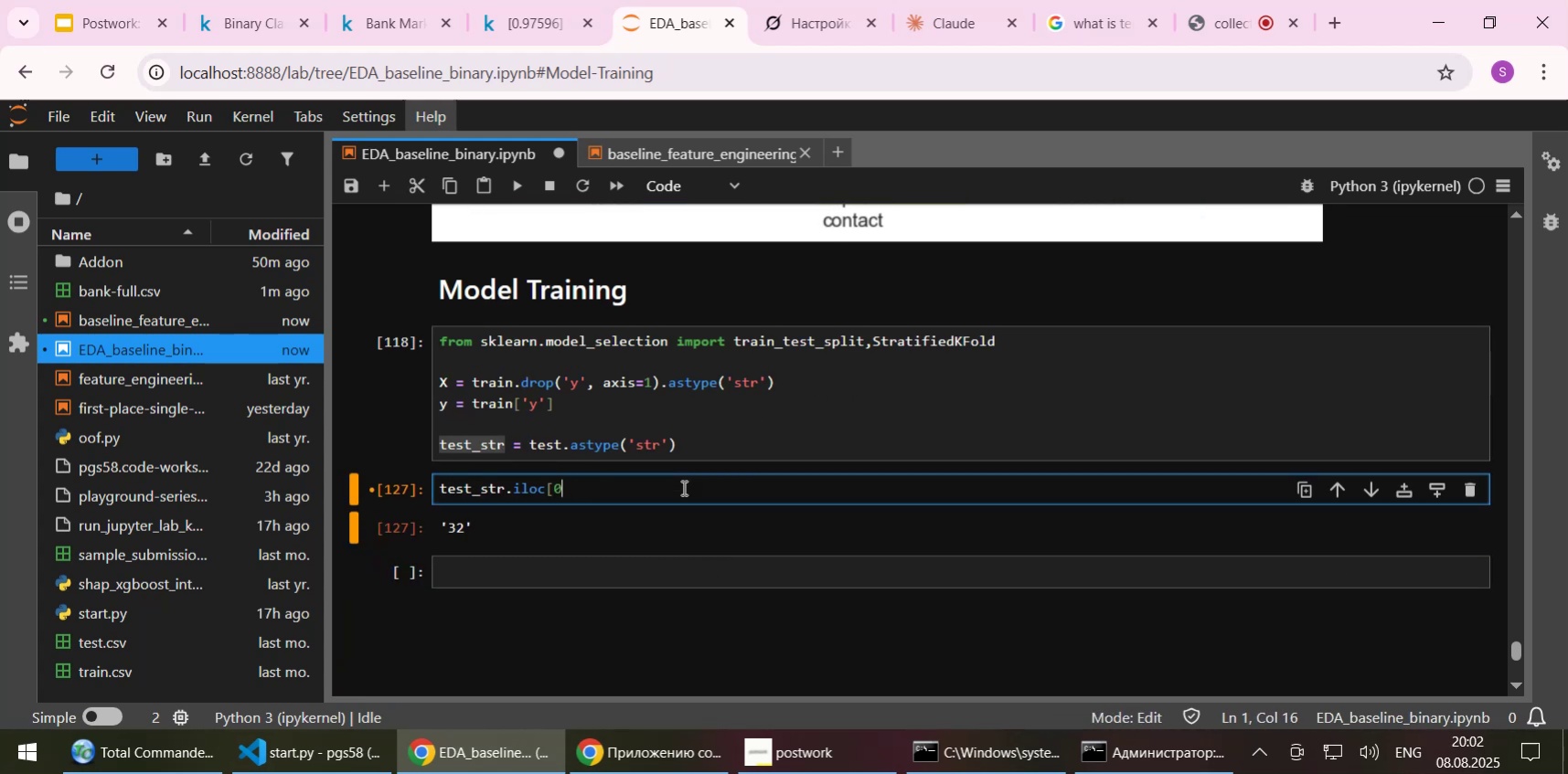 
key(Backspace)
 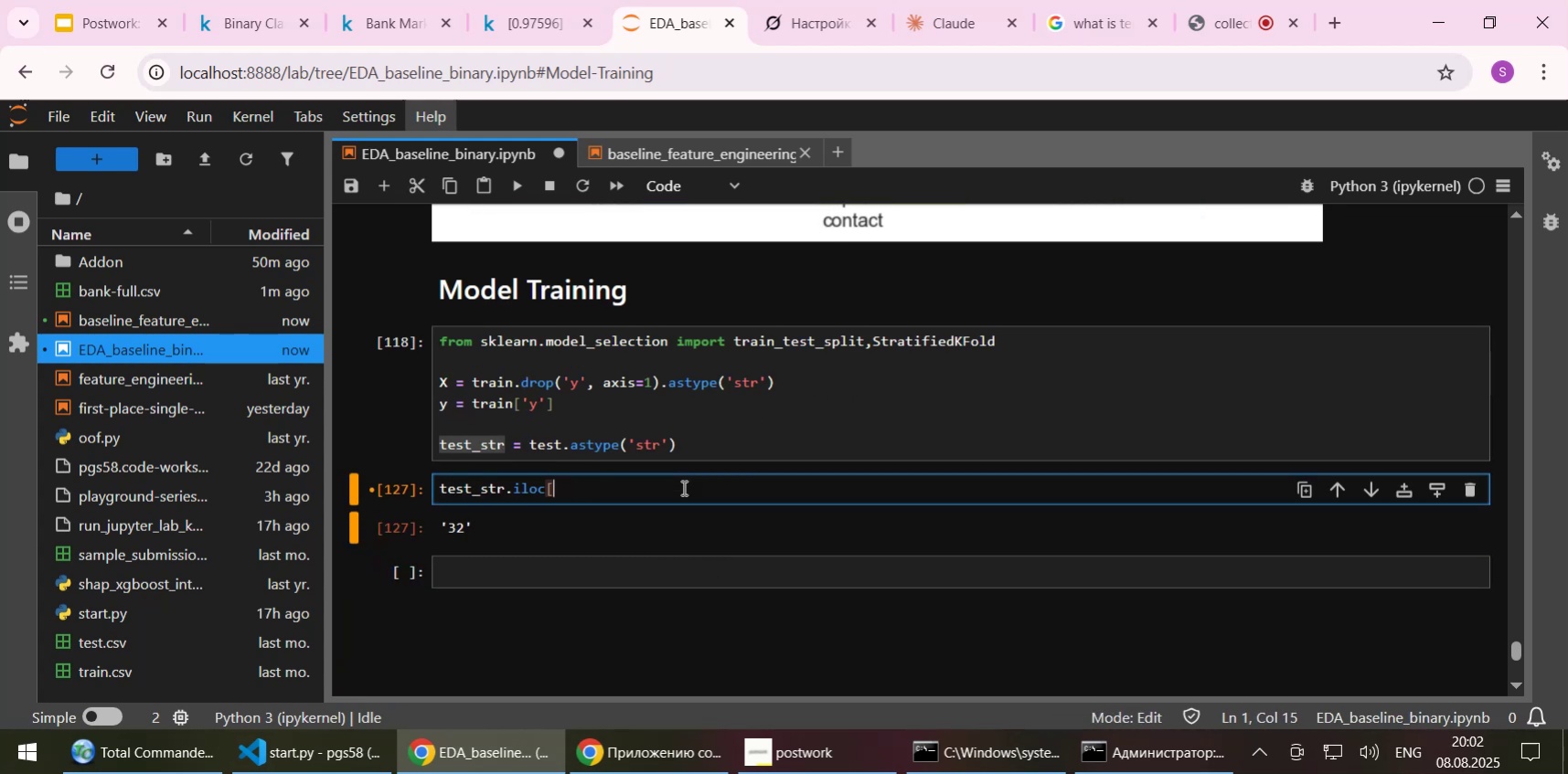 
key(Backspace)
 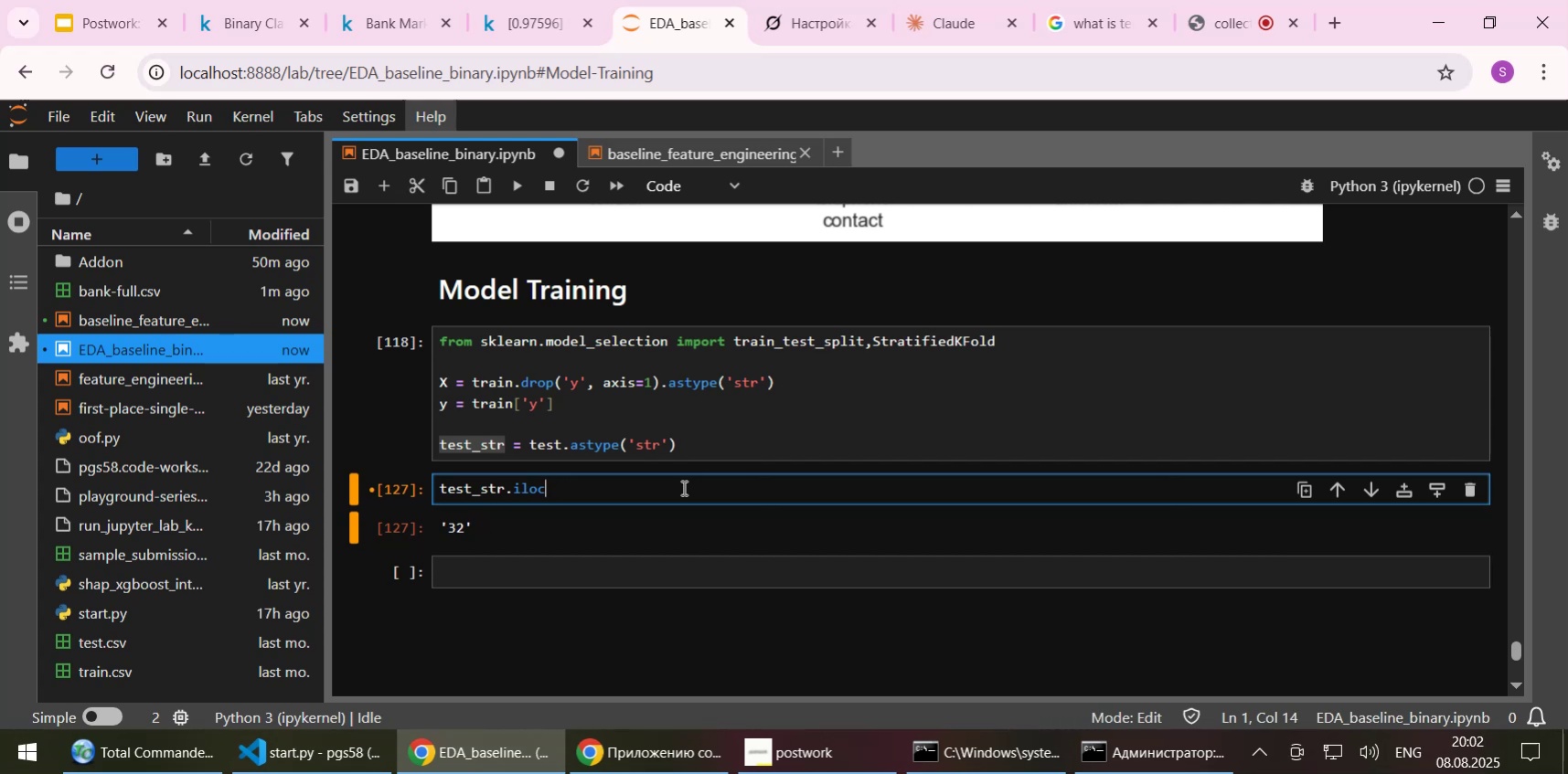 
key(Backspace)
 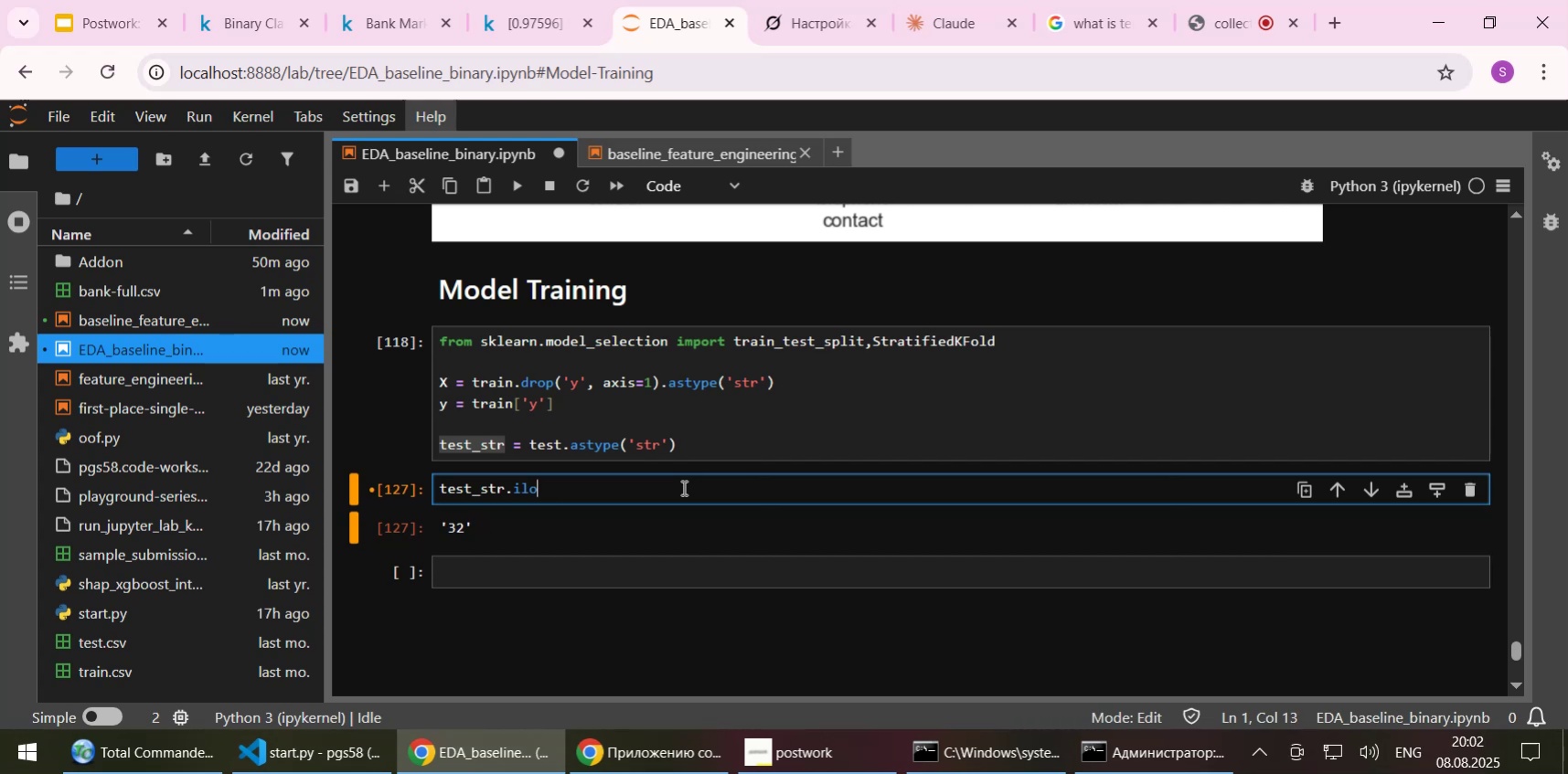 
key(Backspace)
 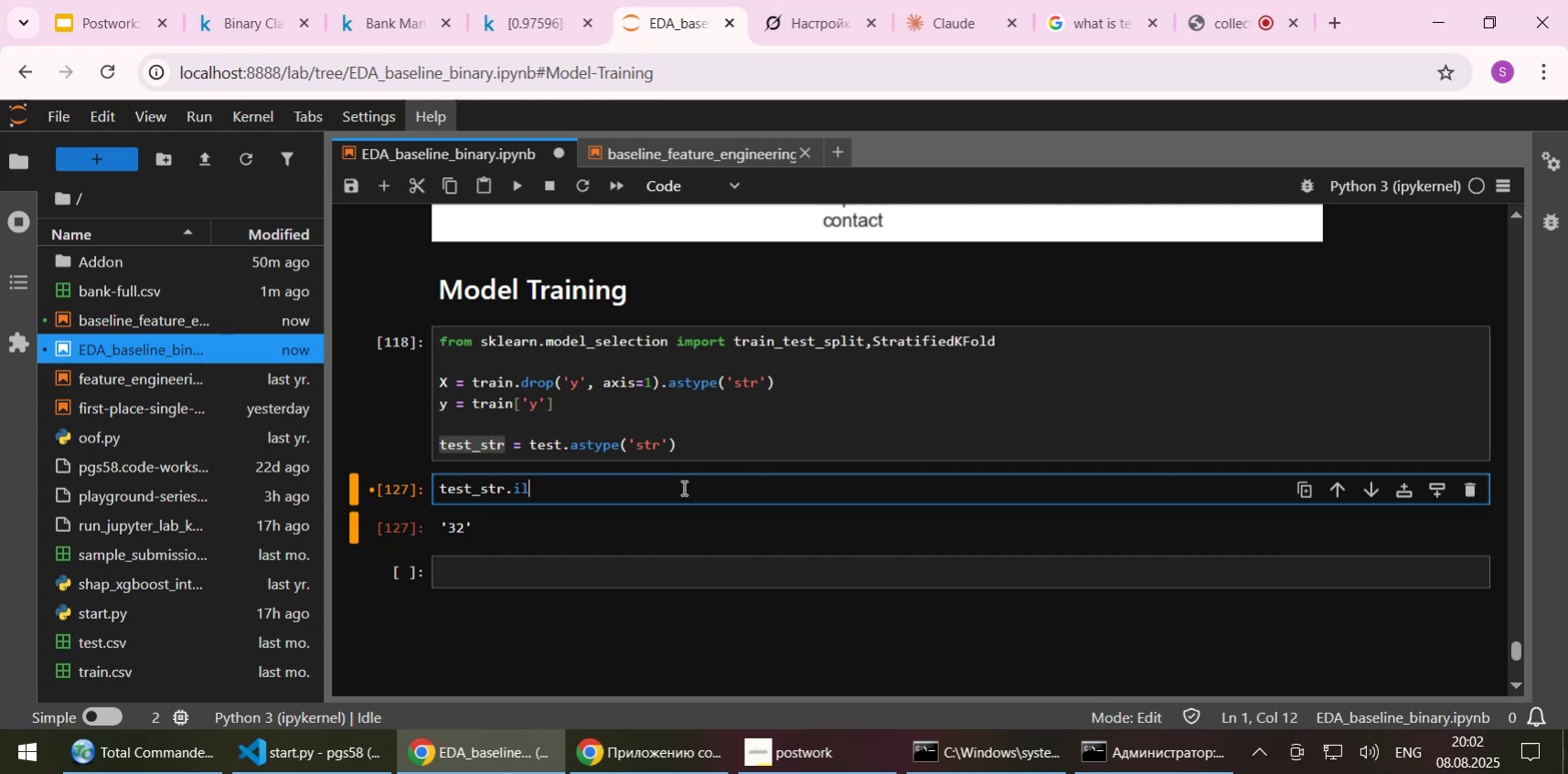 
key(Backspace)
 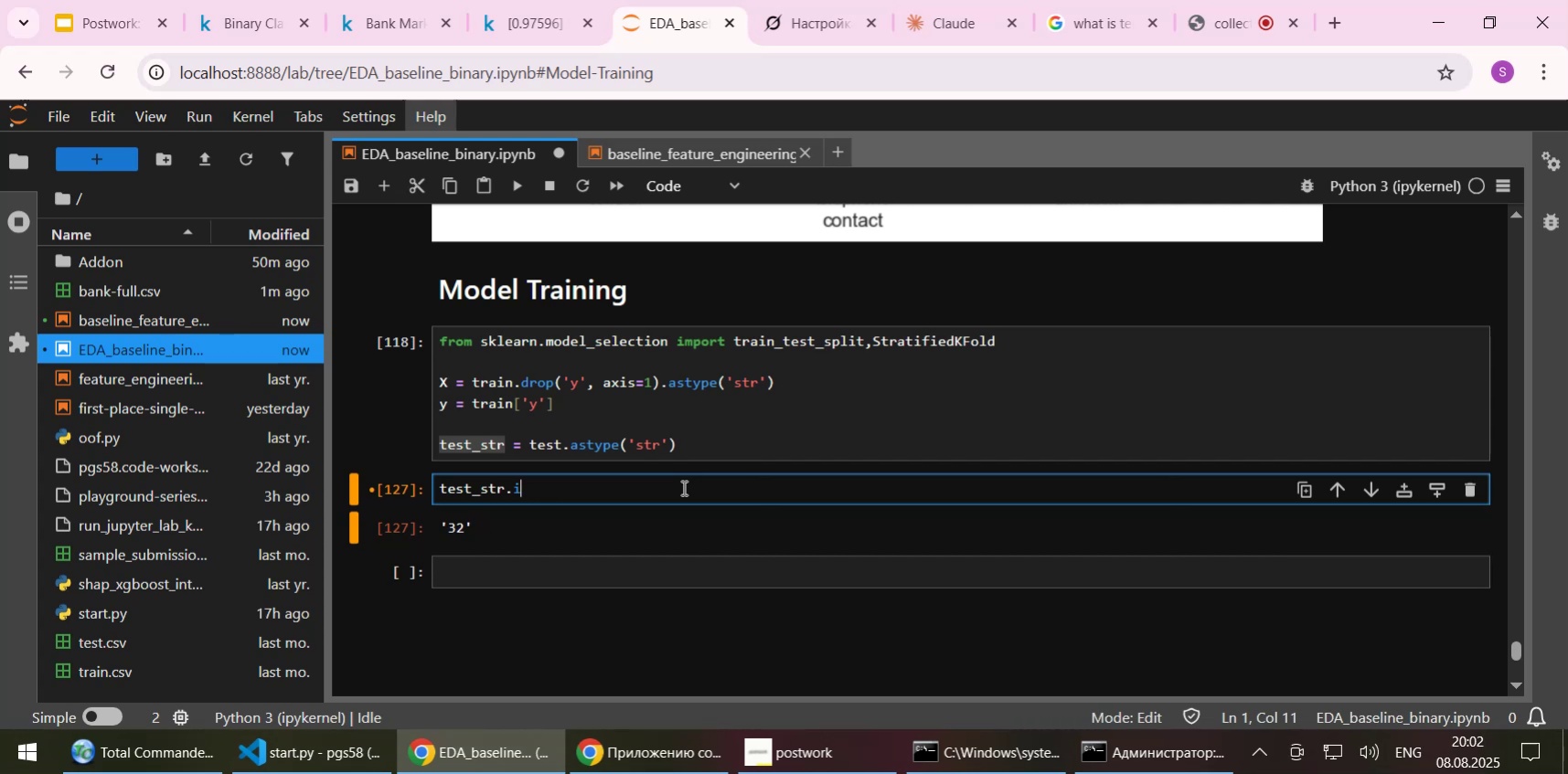 
key(Backspace)
 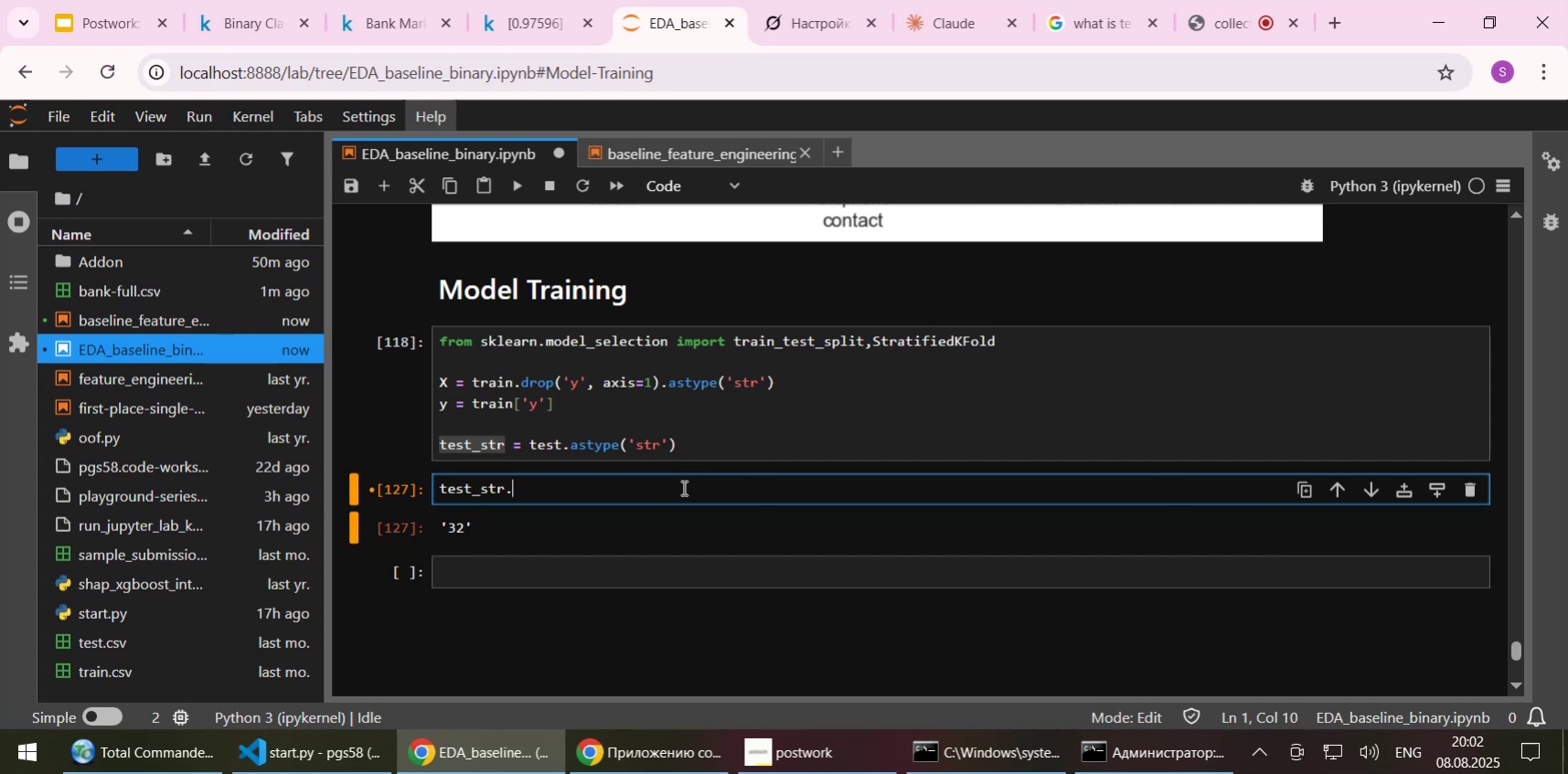 
key(Backspace)
 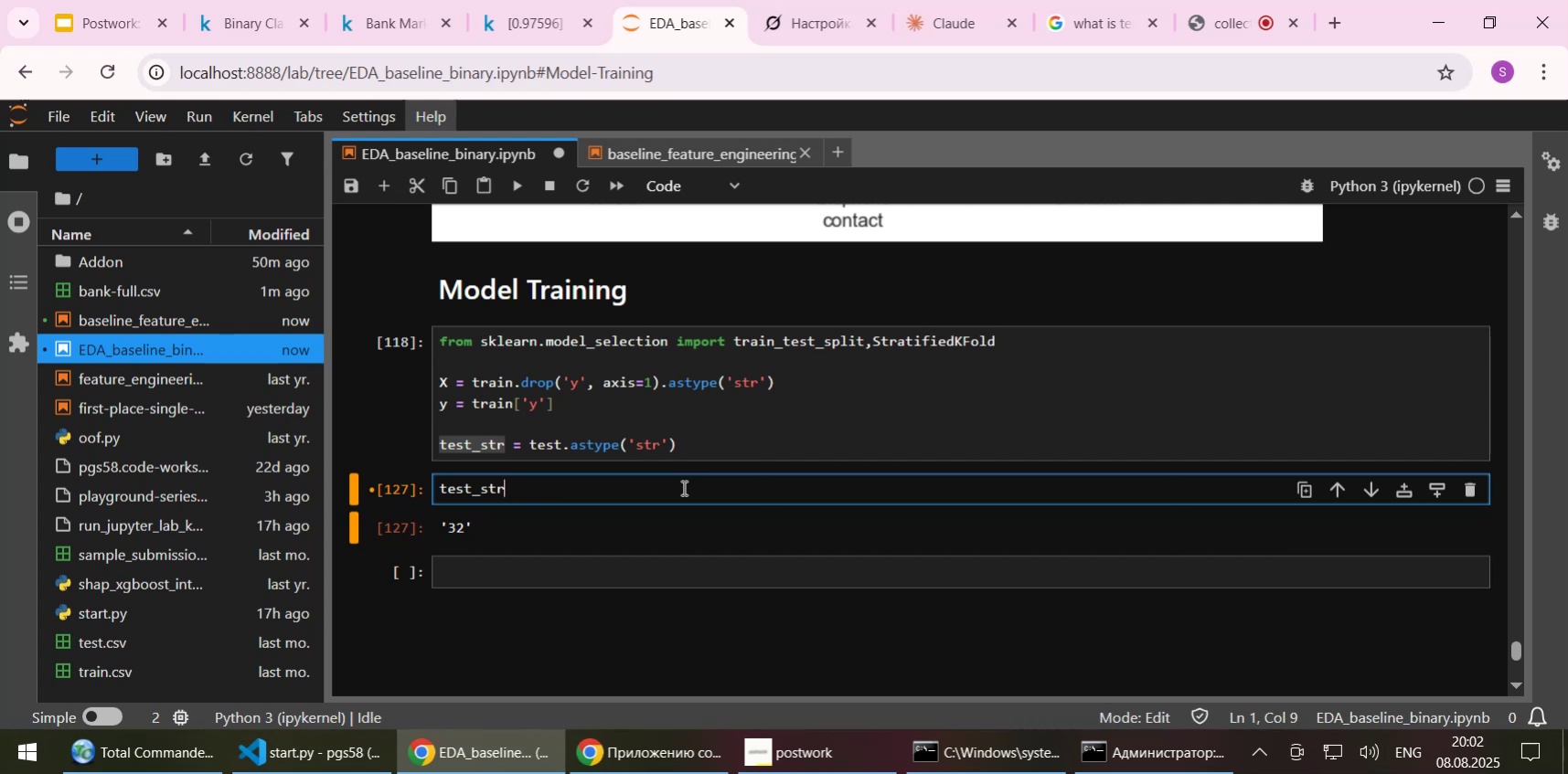 
key(Shift+Enter)
 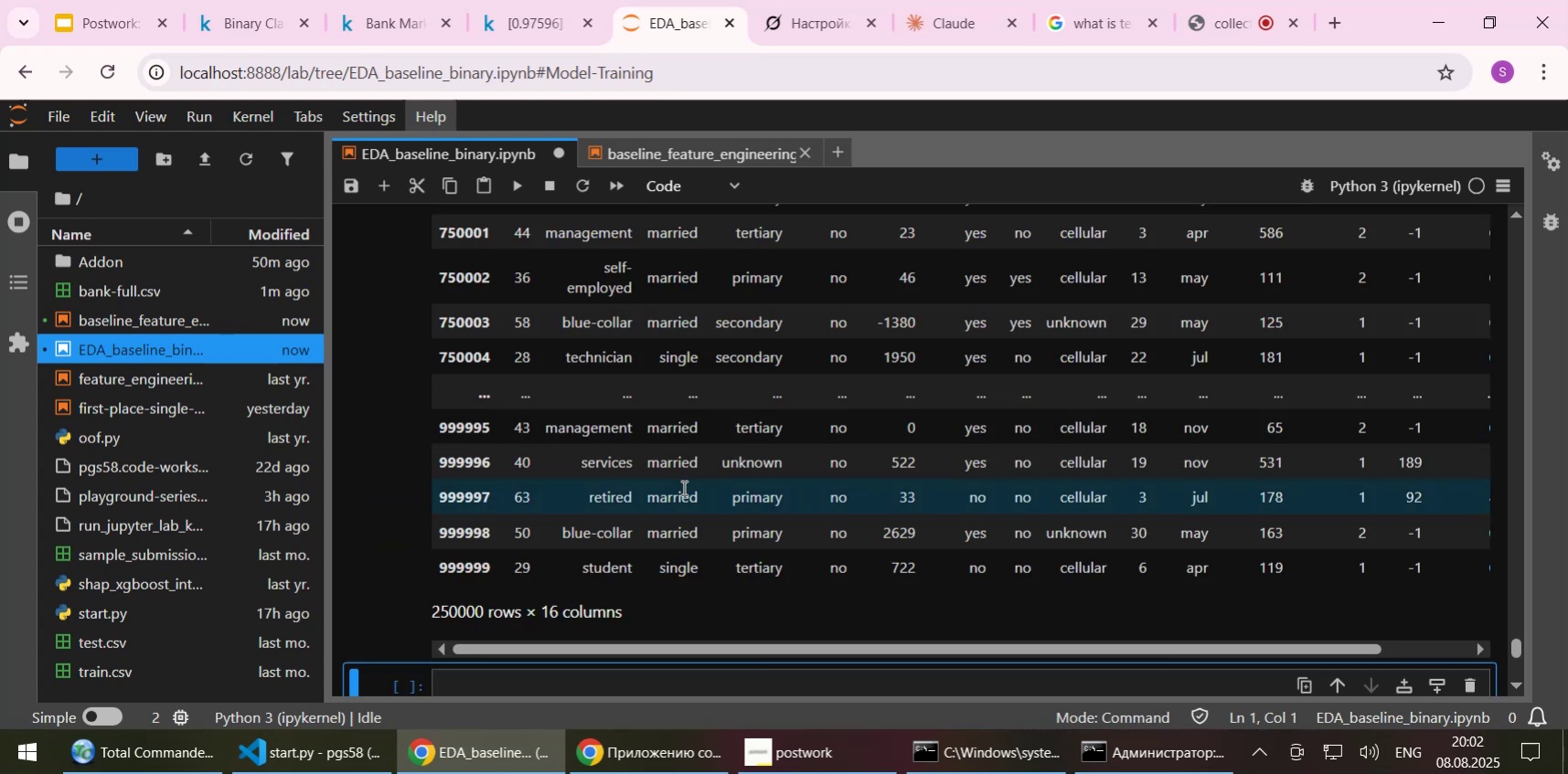 
scroll: coordinate [682, 487], scroll_direction: up, amount: 3.0
 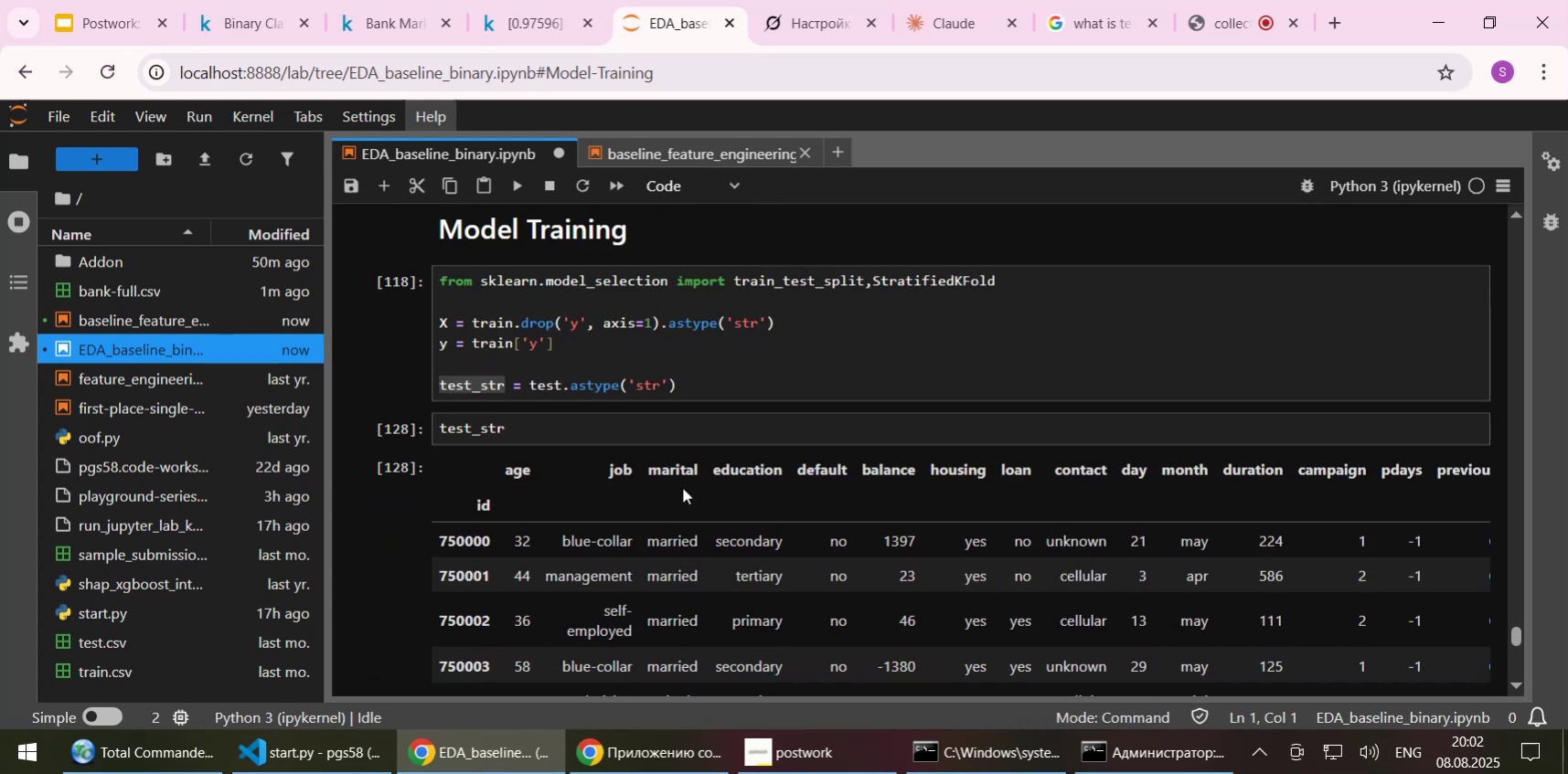 
left_click([556, 428])
 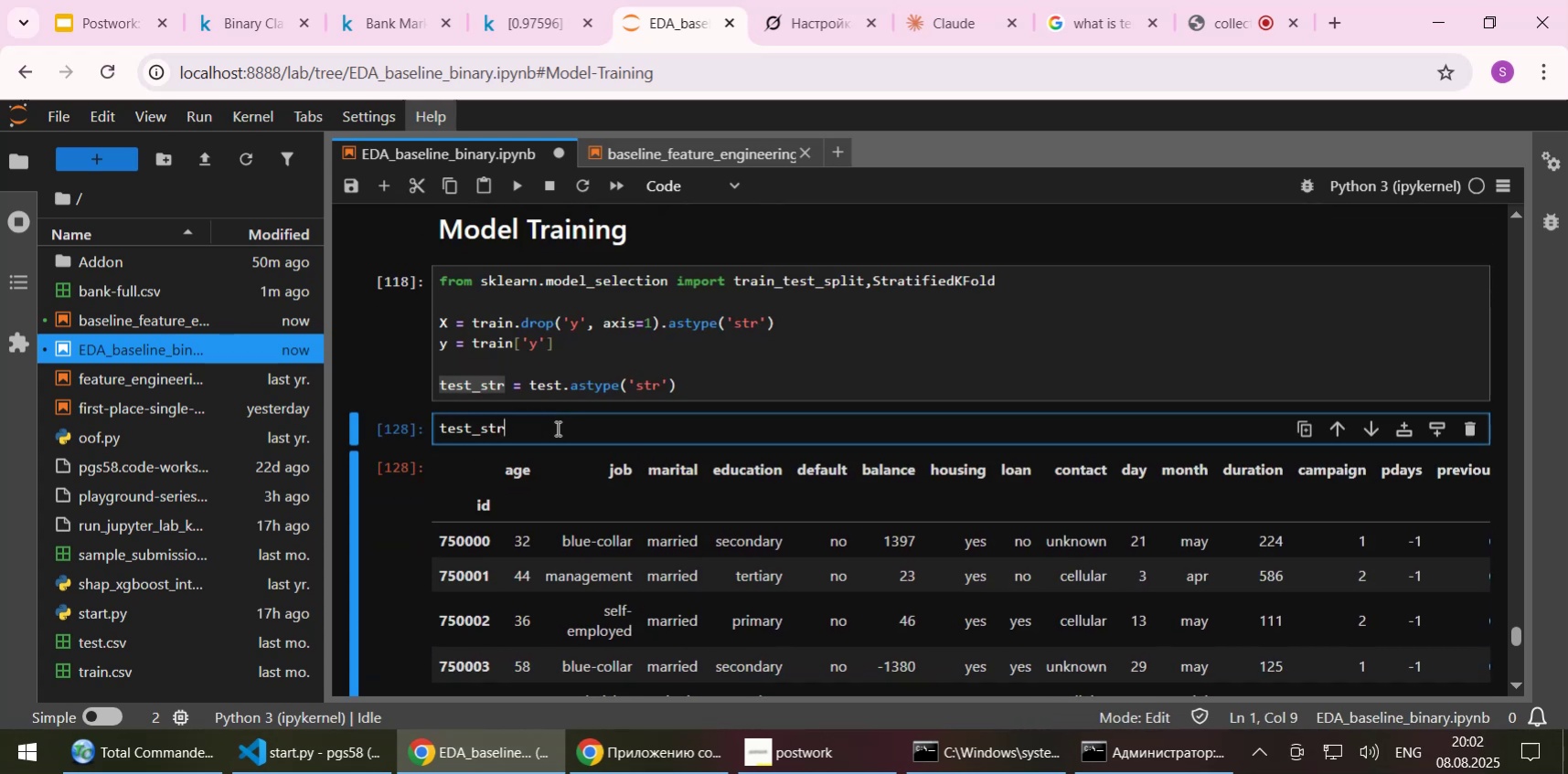 
left_click_drag(start_coordinate=[556, 428], to_coordinate=[379, 422])
 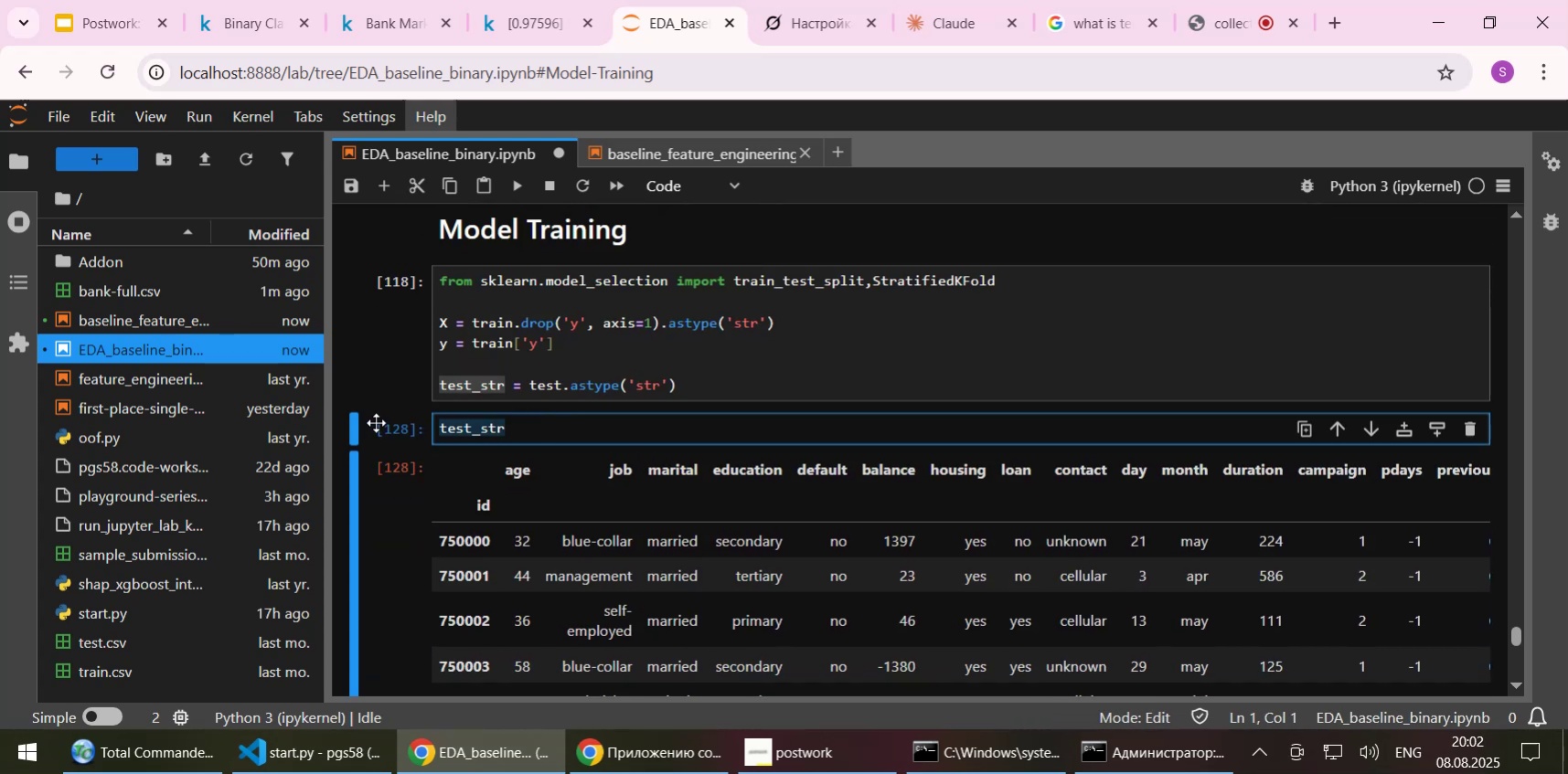 
key(Delete)
 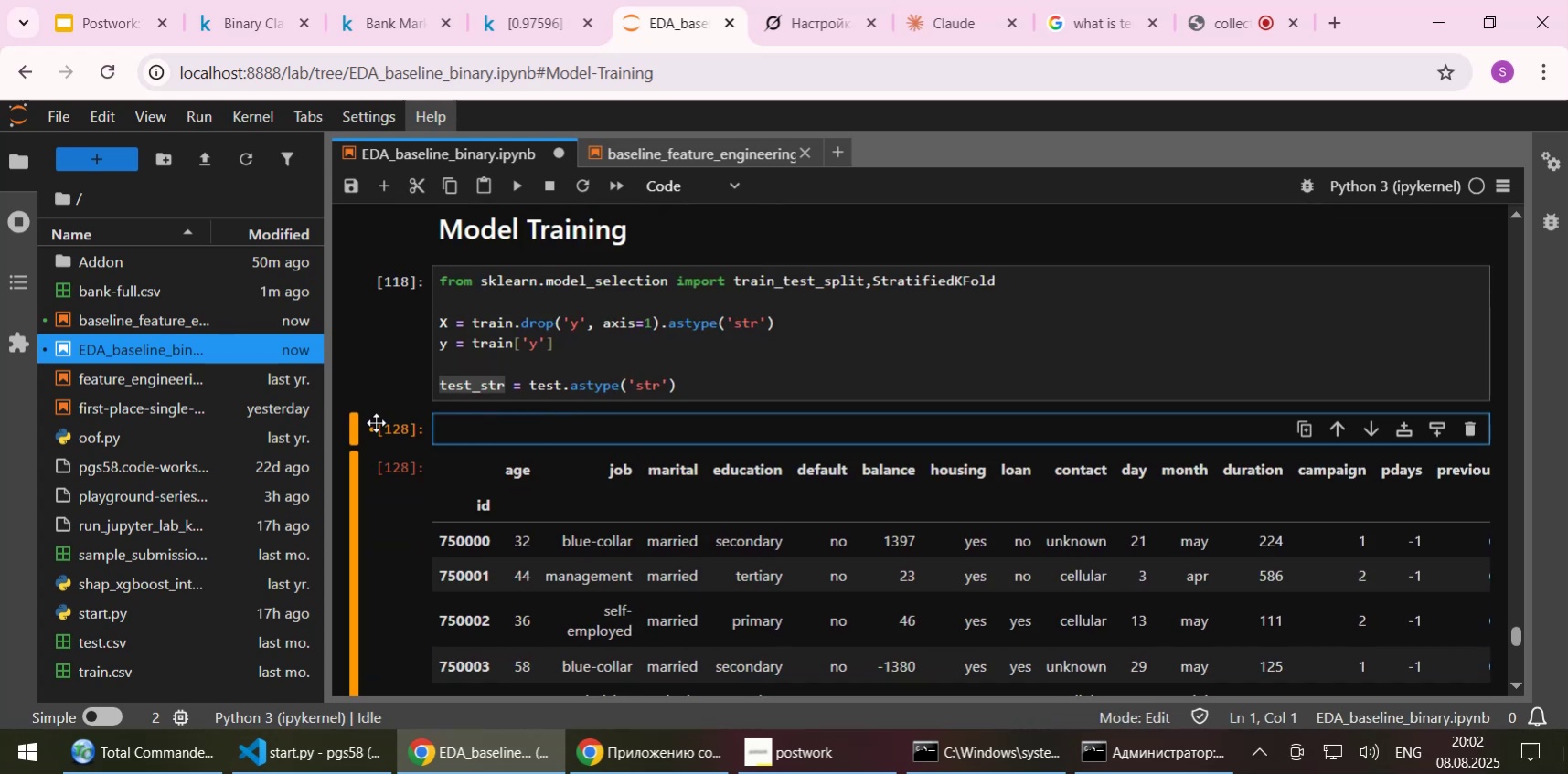 
key(Shift+ShiftLeft)
 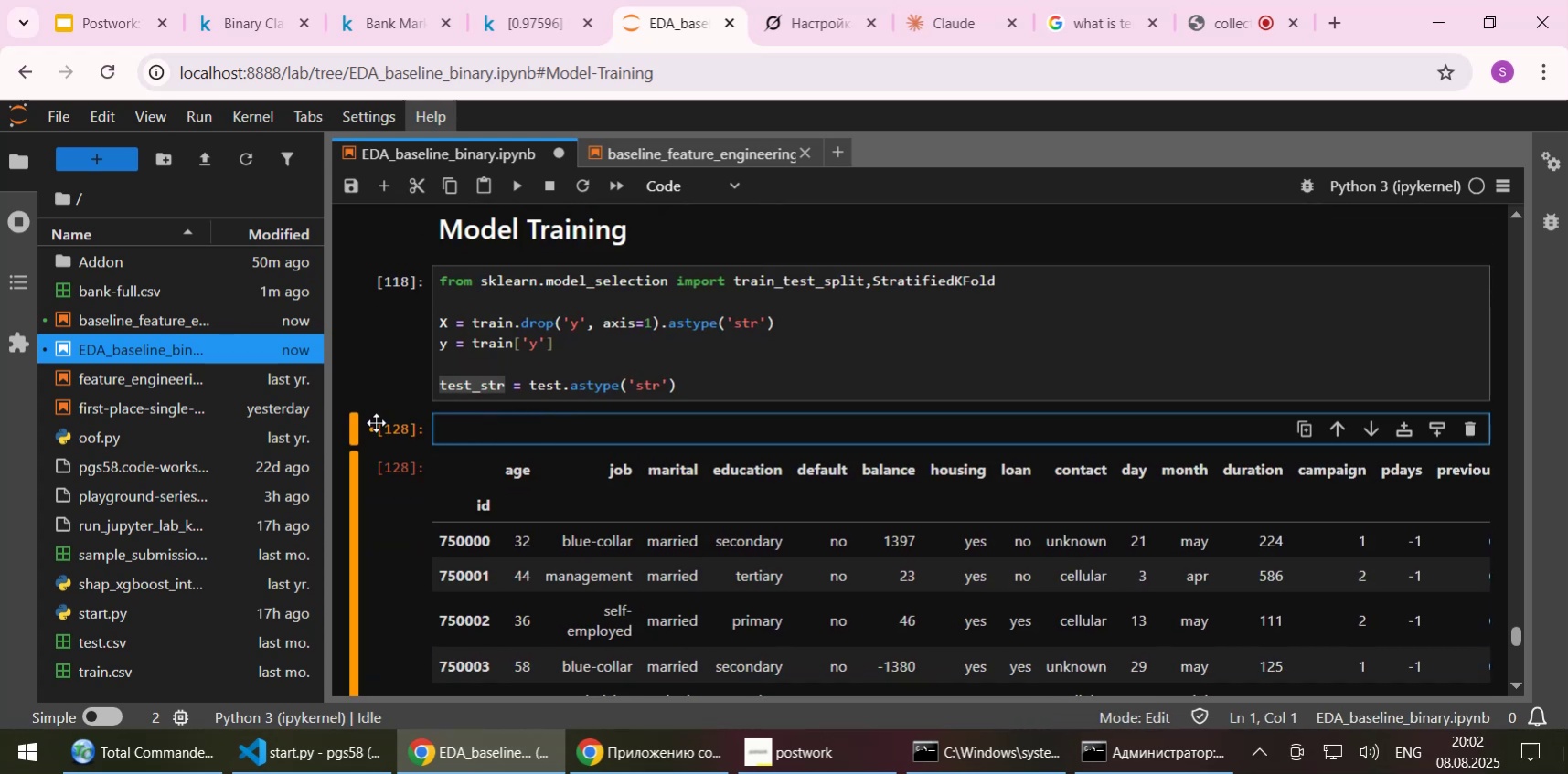 
key(Shift+ShiftLeft)
 